 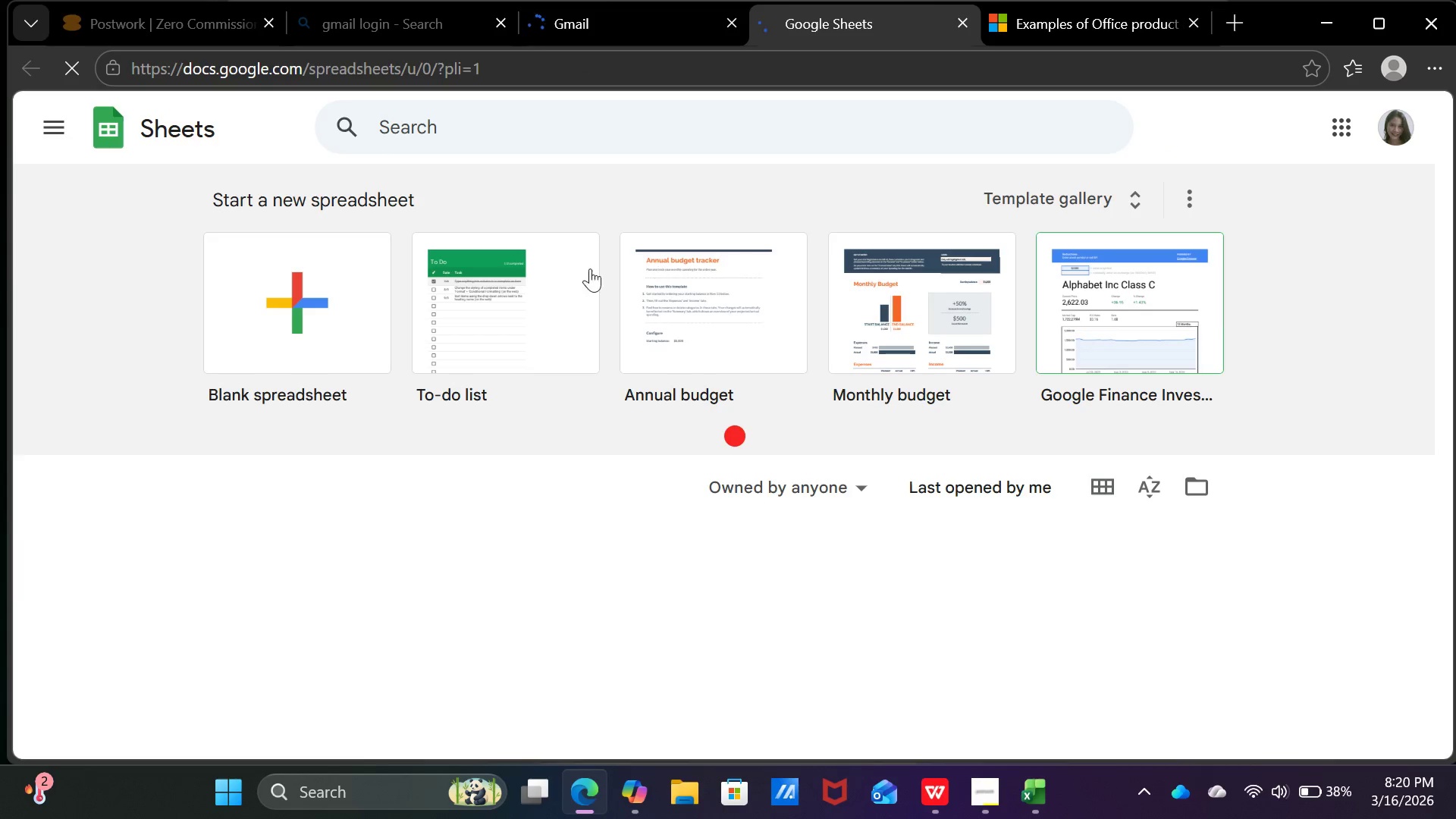 
left_click([326, 301])
 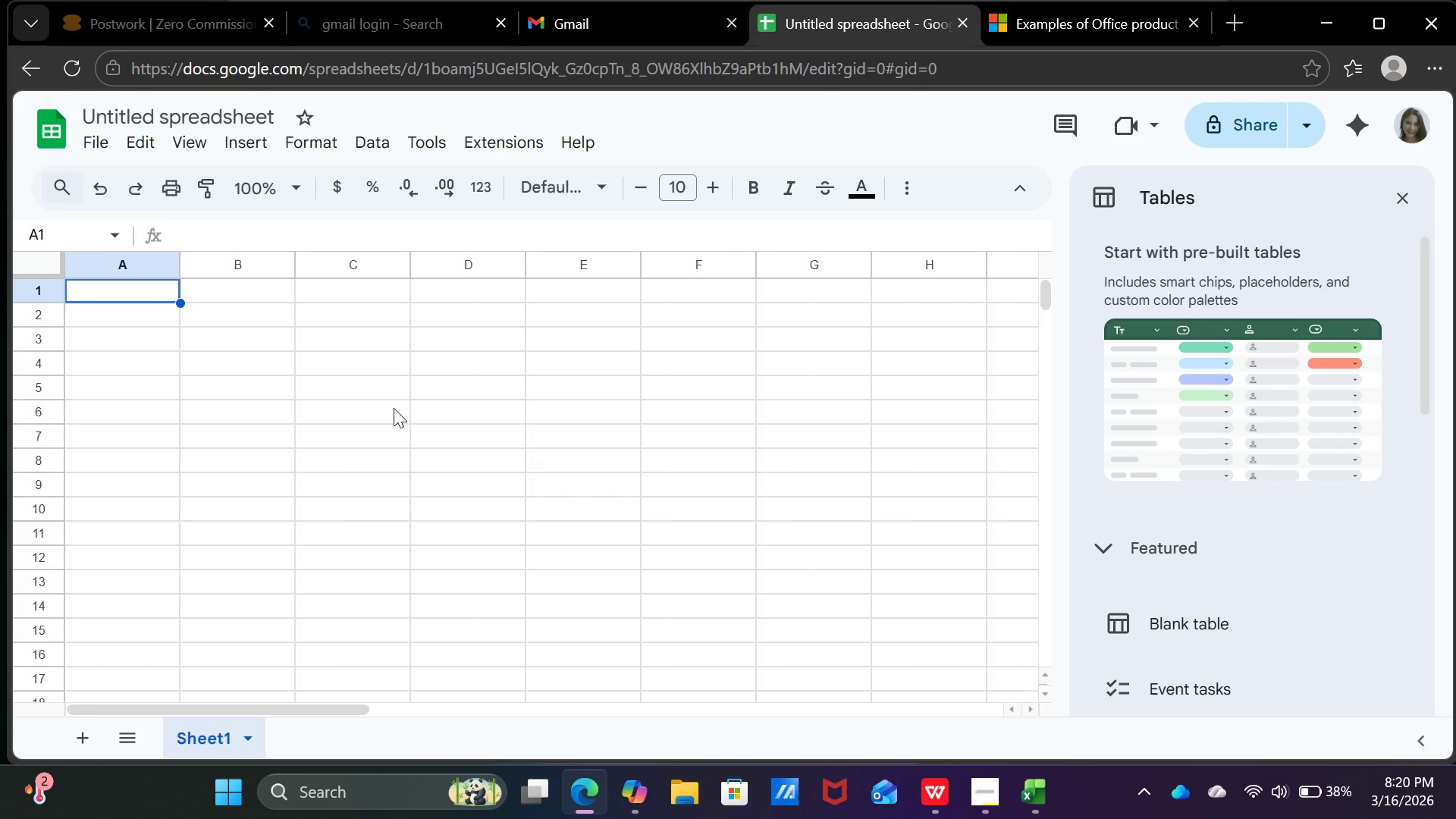 
wait(26.39)
 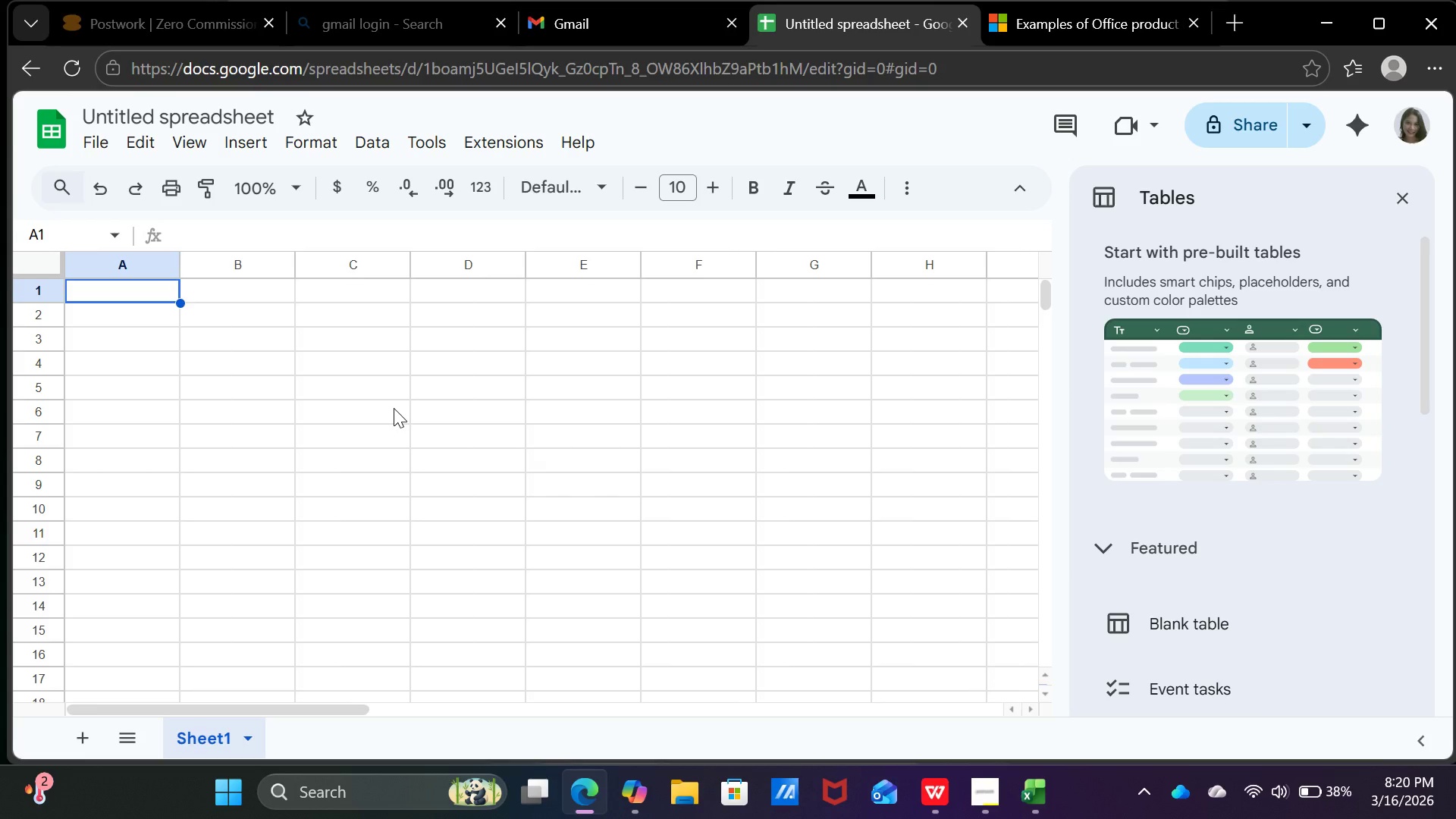 
left_click([111, 121])
 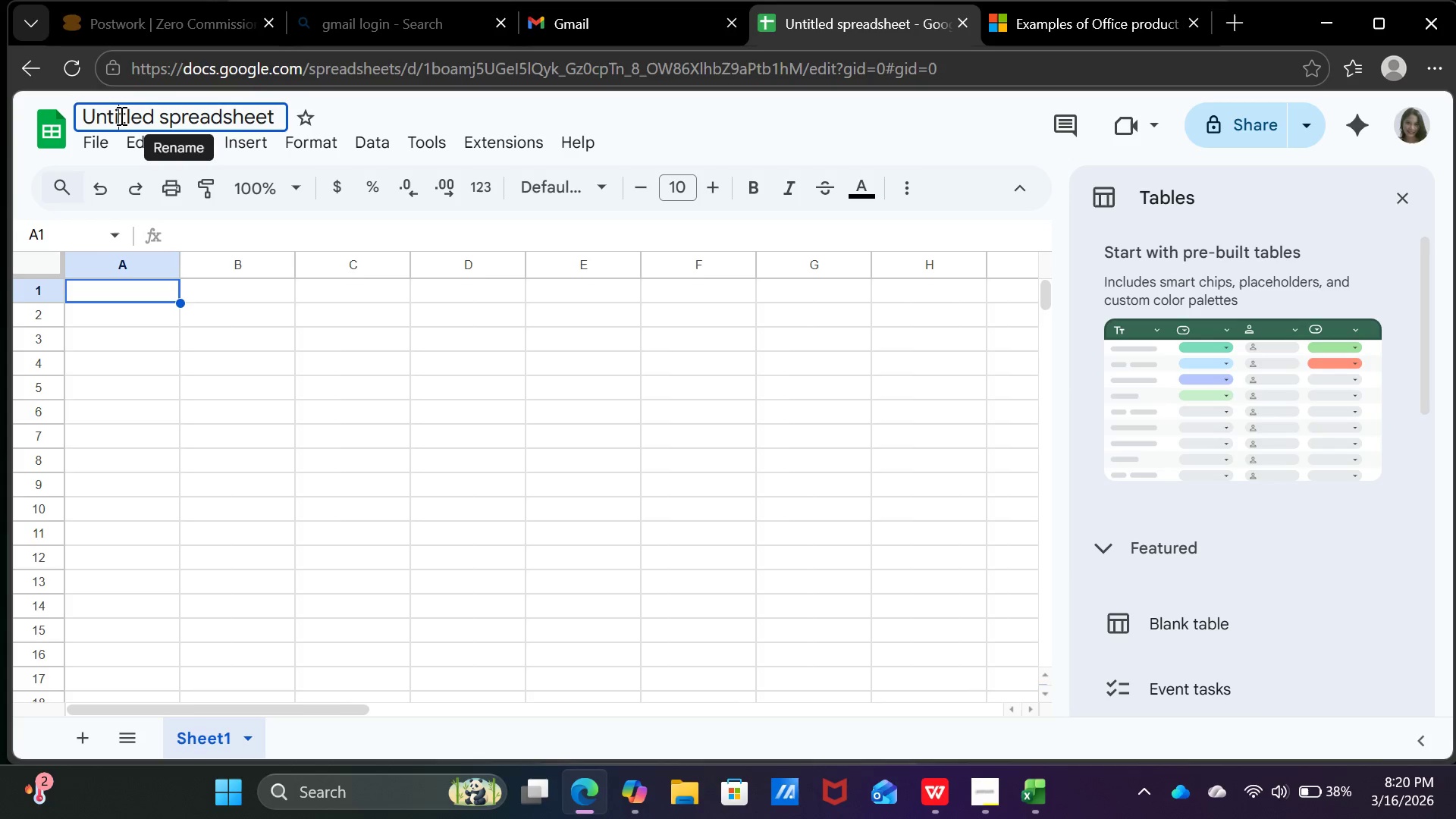 
left_click([120, 115])
 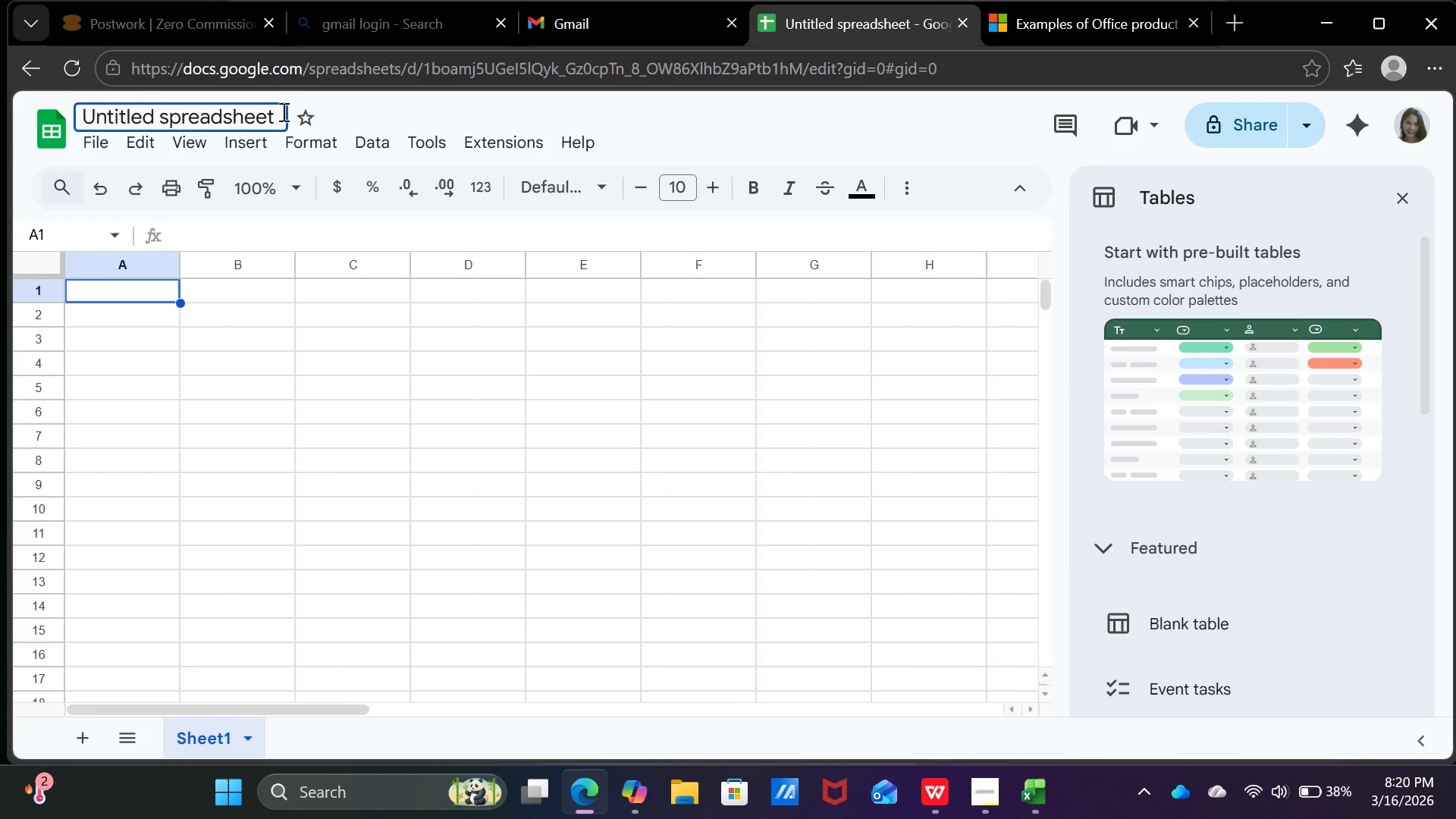 
left_click([274, 111])
 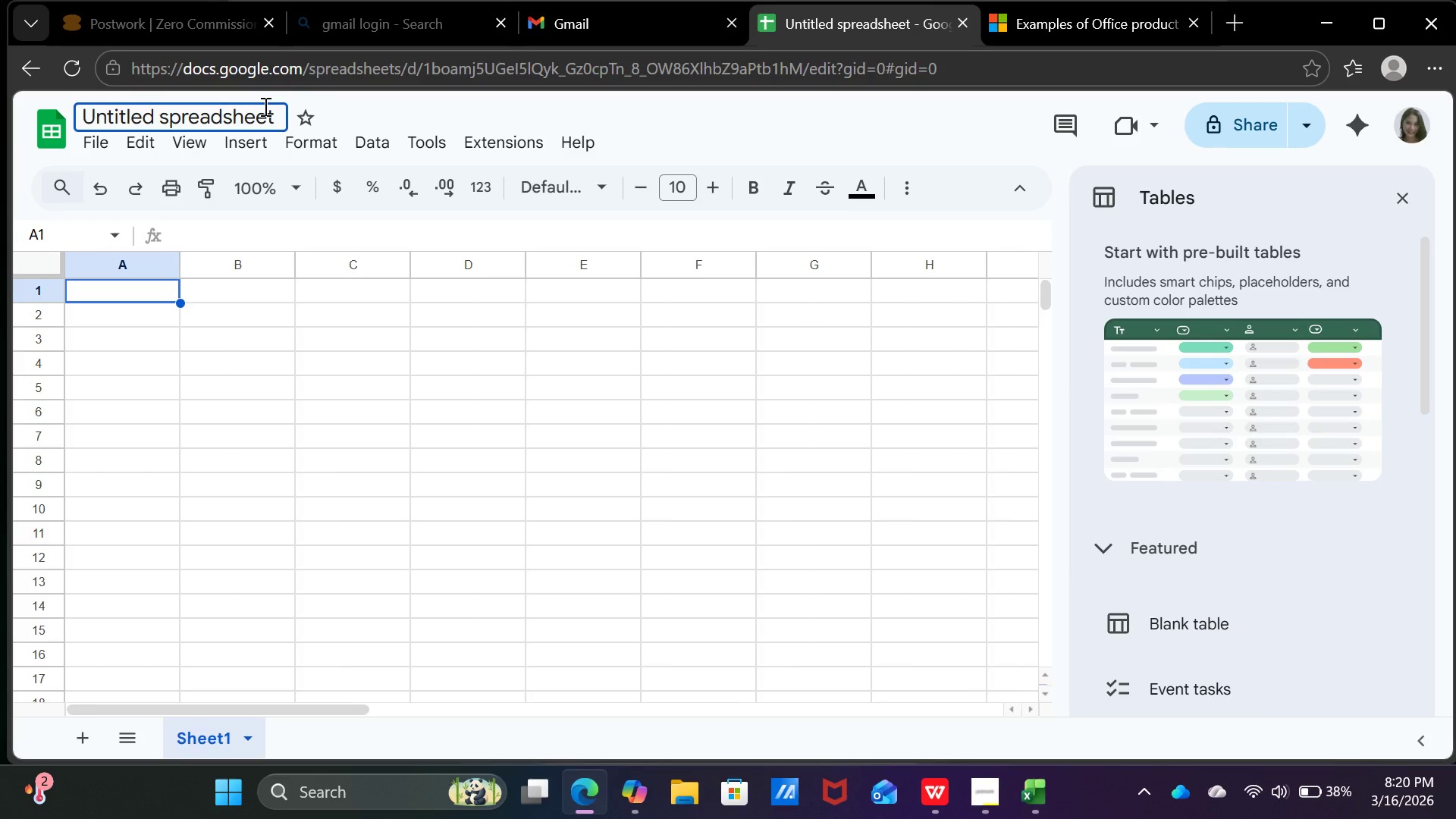 
key(Backspace)
key(Backspace)
key(Backspace)
key(Backspace)
key(Backspace)
key(Backspace)
key(Backspace)
key(Backspace)
key(Backspace)
key(Backspace)
key(Backspace)
key(Backspace)
key(Backspace)
key(Backspace)
key(Backspace)
key(Backspace)
key(Backspace)
key(Backspace)
key(Backspace)
key(Backspace)
key(Backspace)
key(Backspace)
type(Roast and Bloom )
 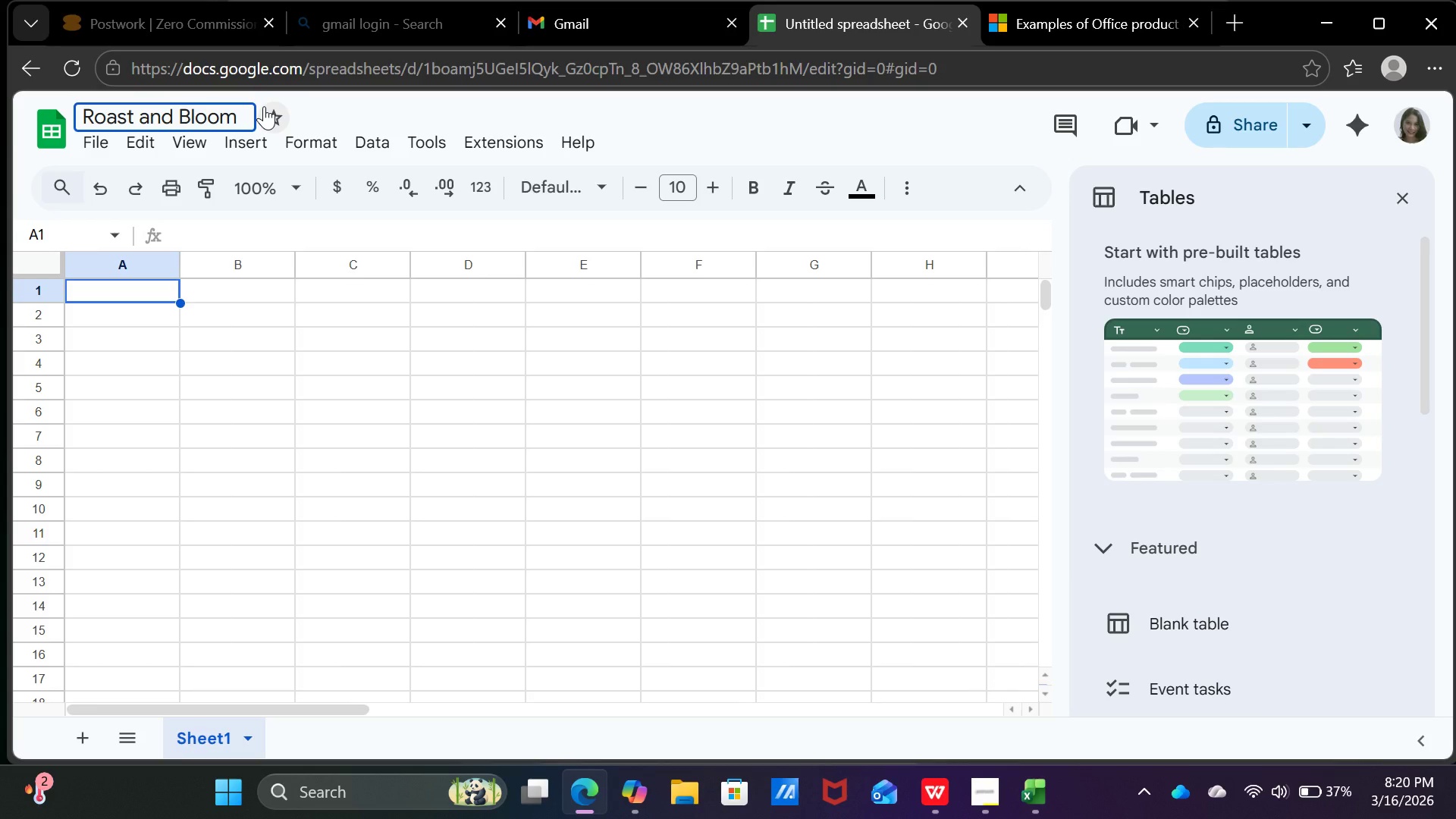 
type(Expansion Dashboard)
 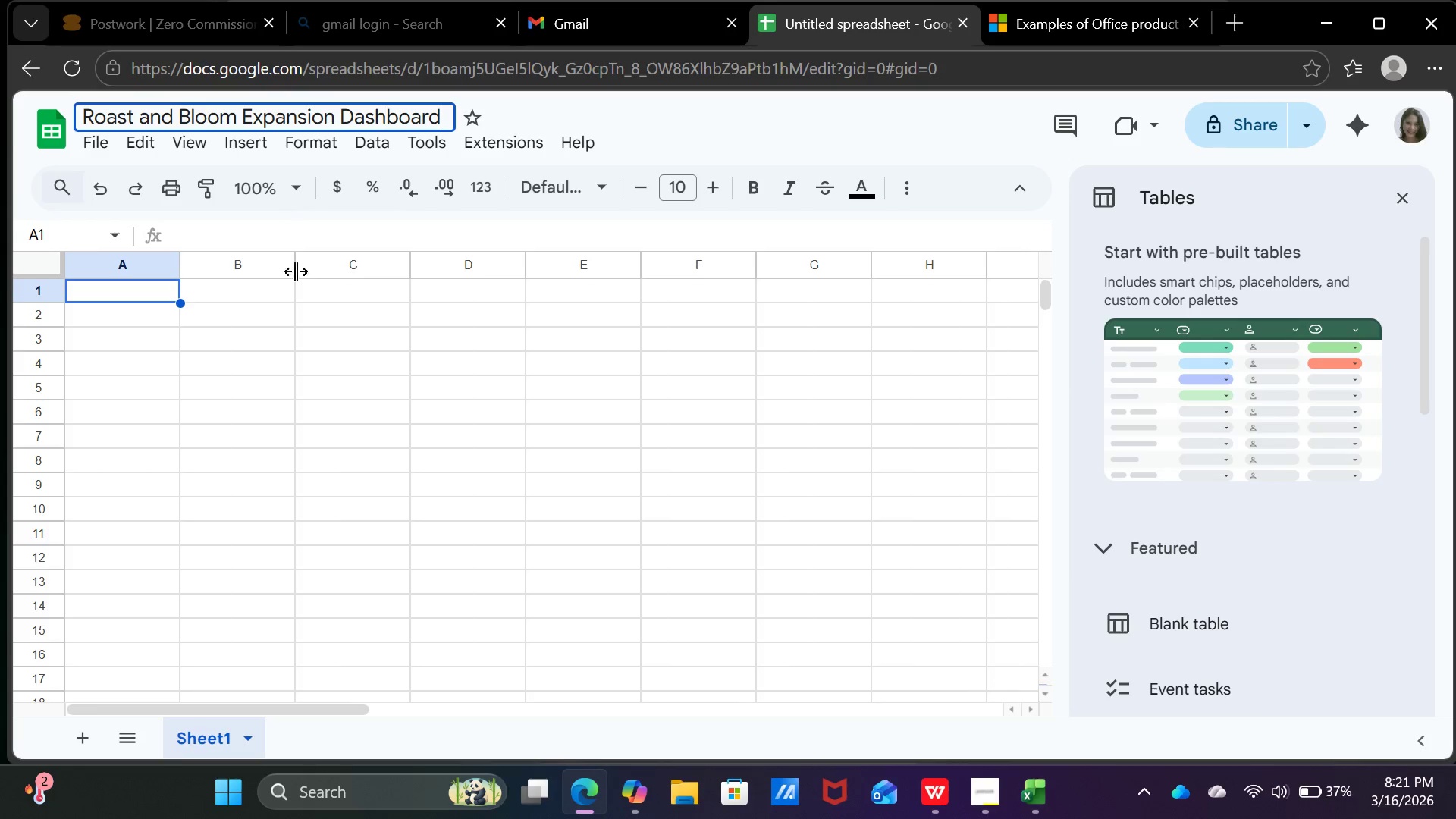 
left_click([306, 373])
 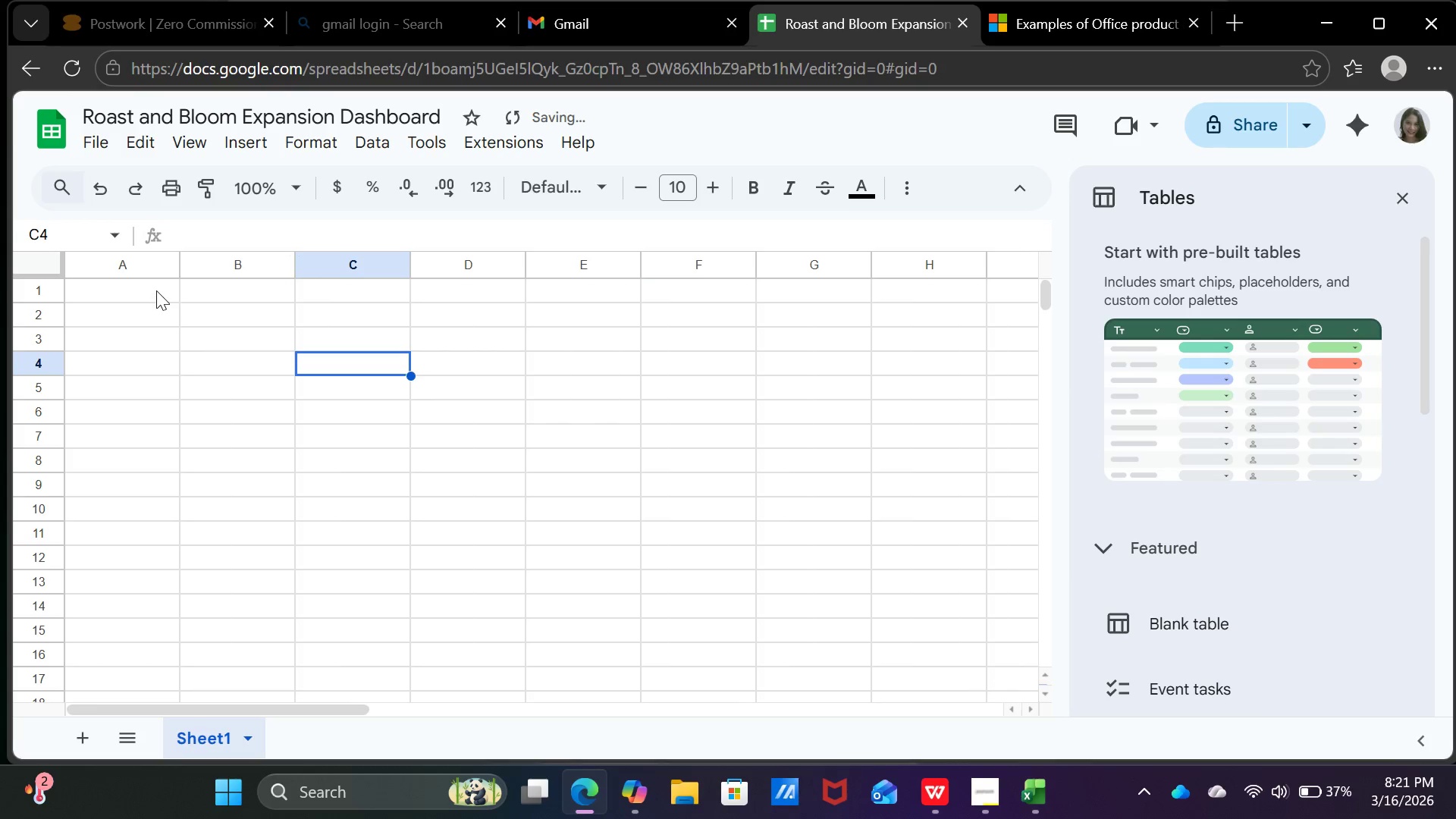 
left_click([156, 287])
 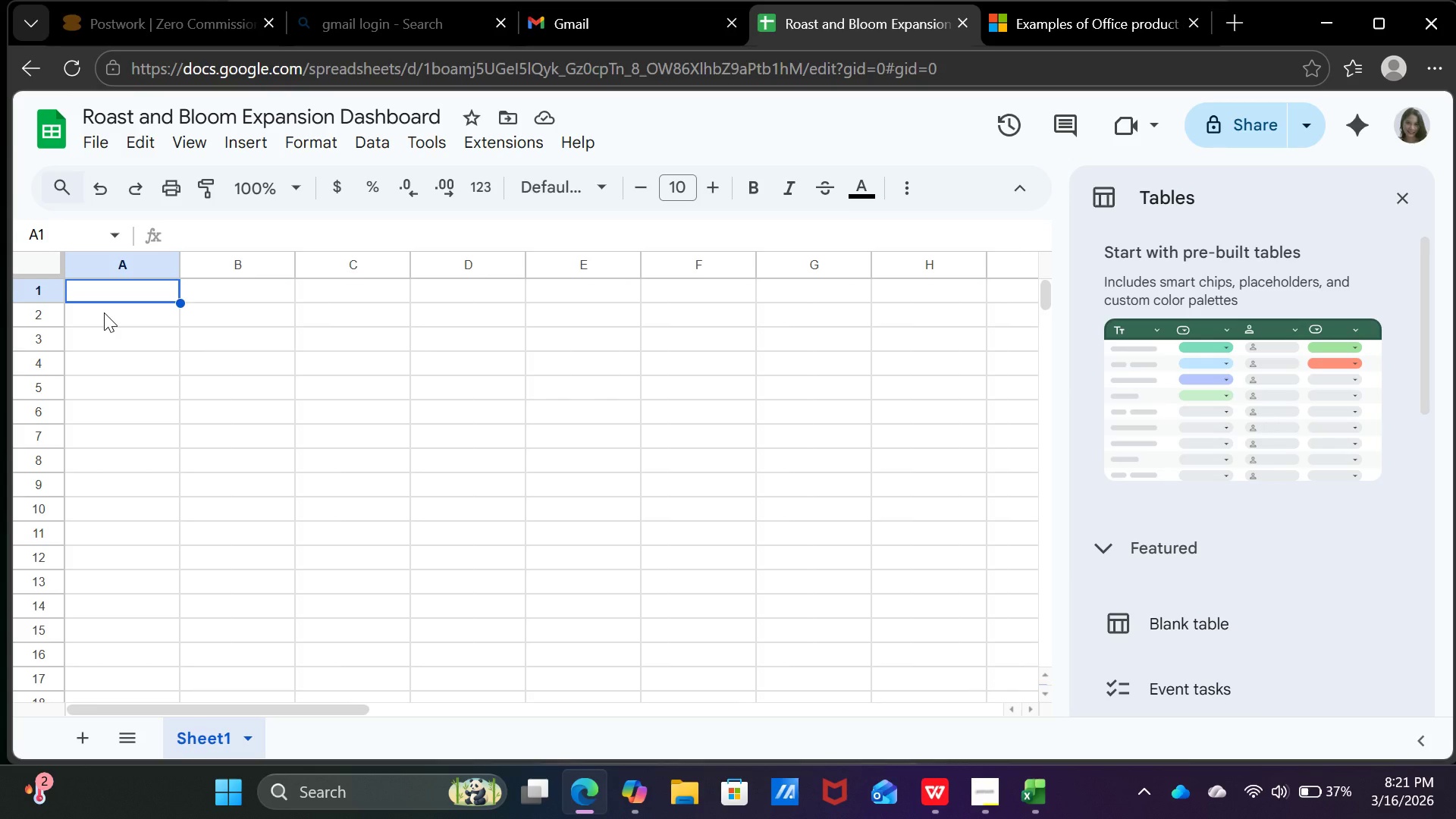 
wait(17.38)
 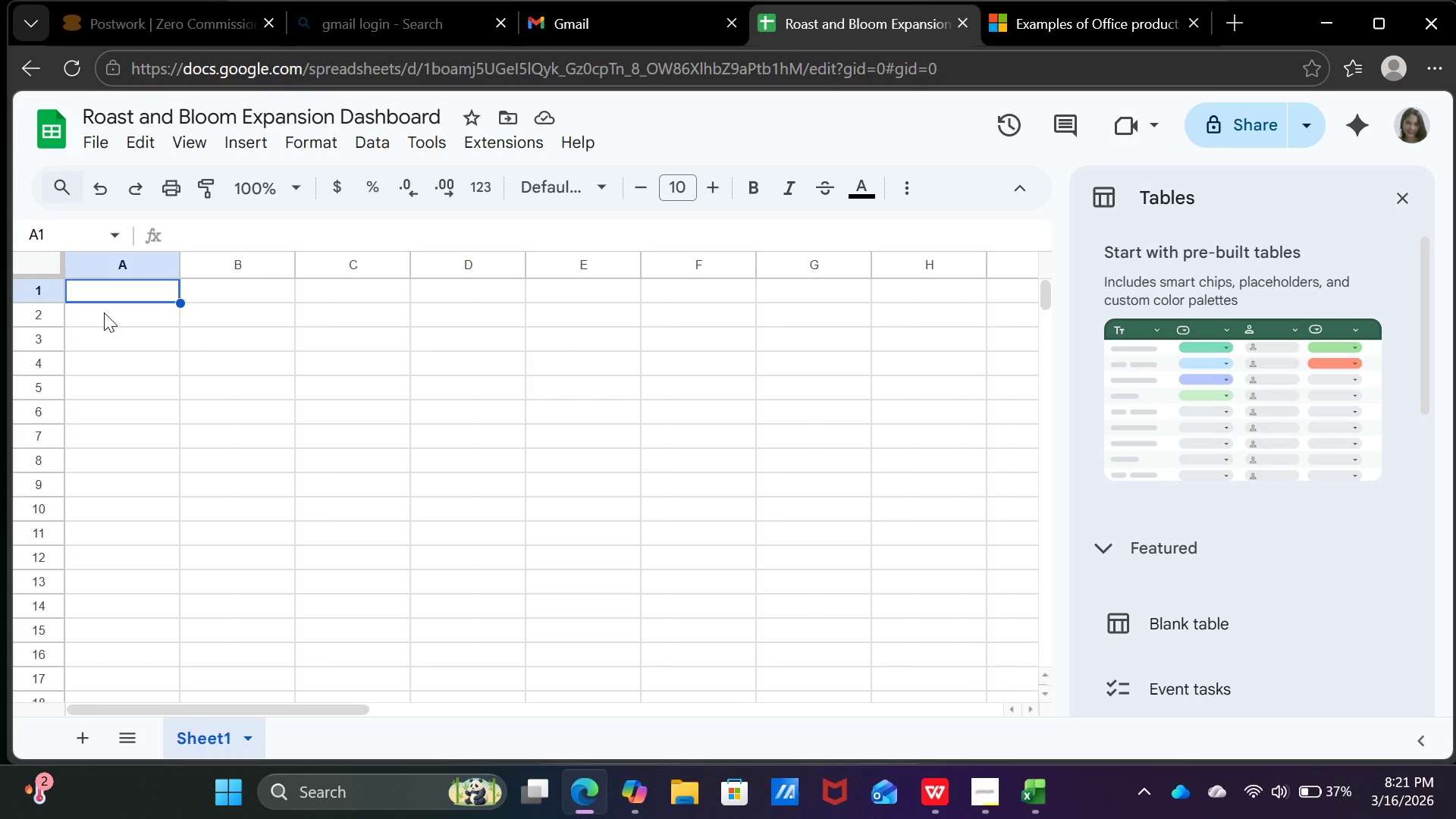 
left_click([255, 403])
 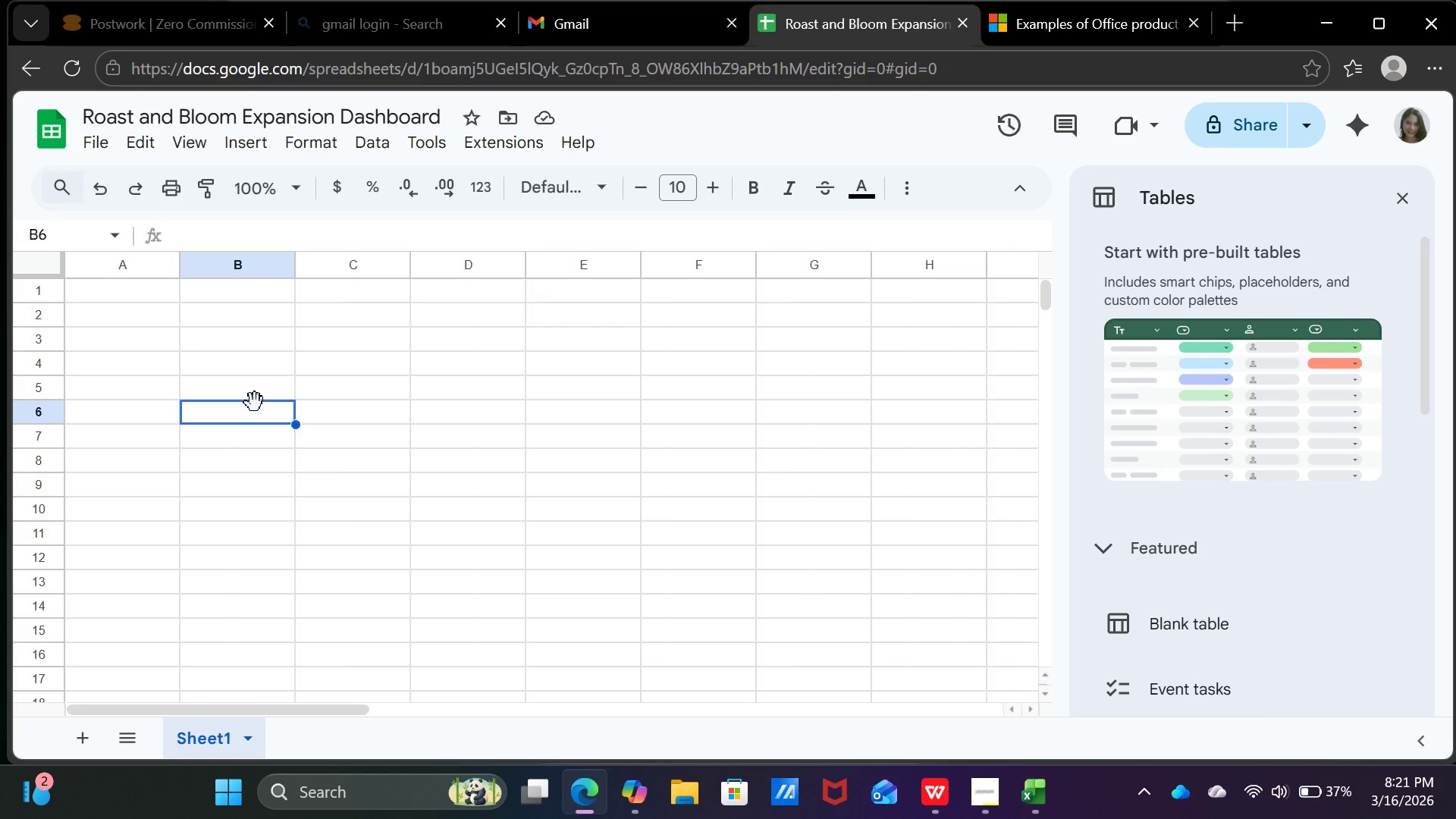 
type(DATE)
key(Backspace)
key(Backspace)
key(Backspace)
key(Backspace)
key(Backspace)
 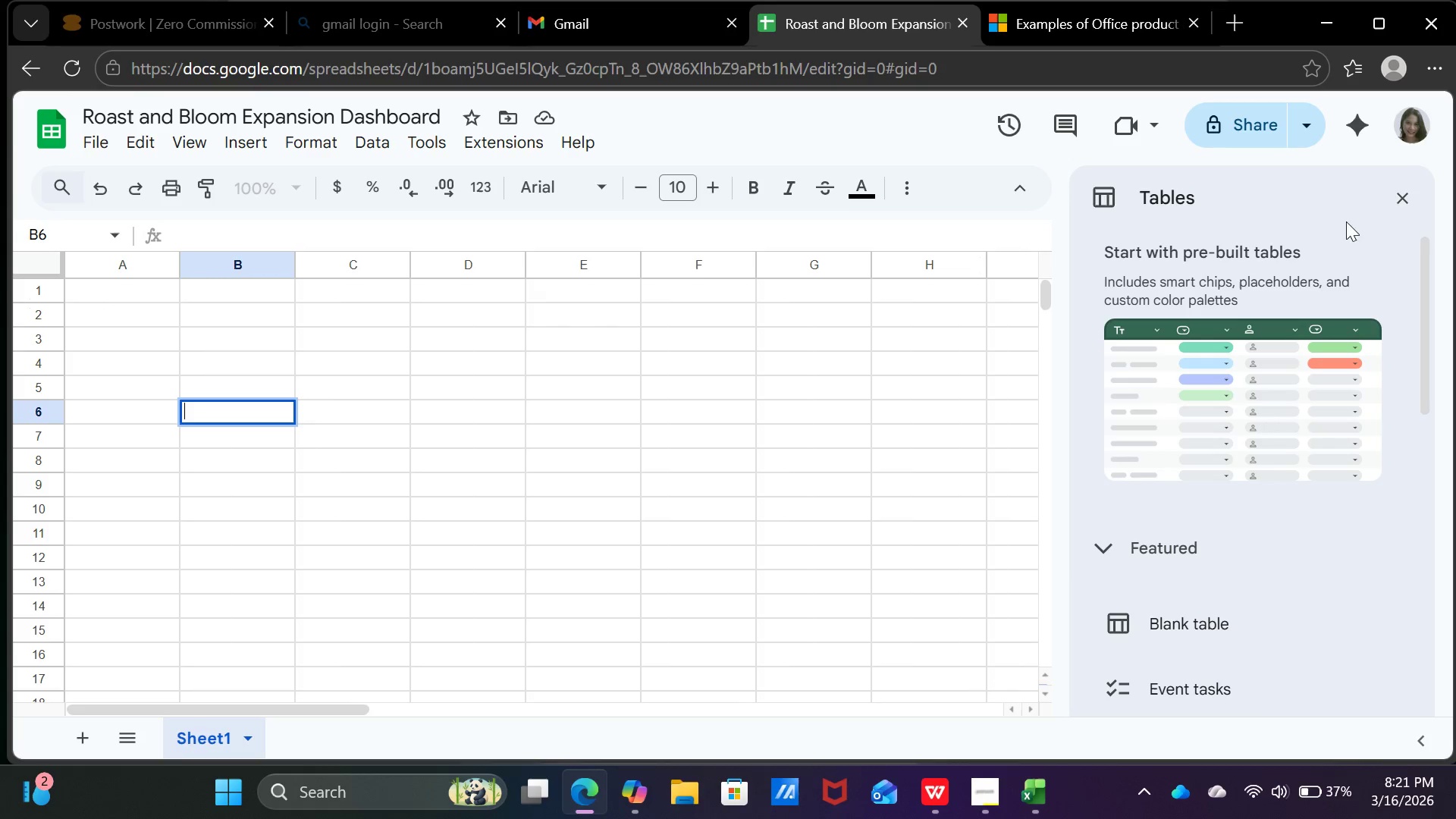 
left_click([1401, 198])
 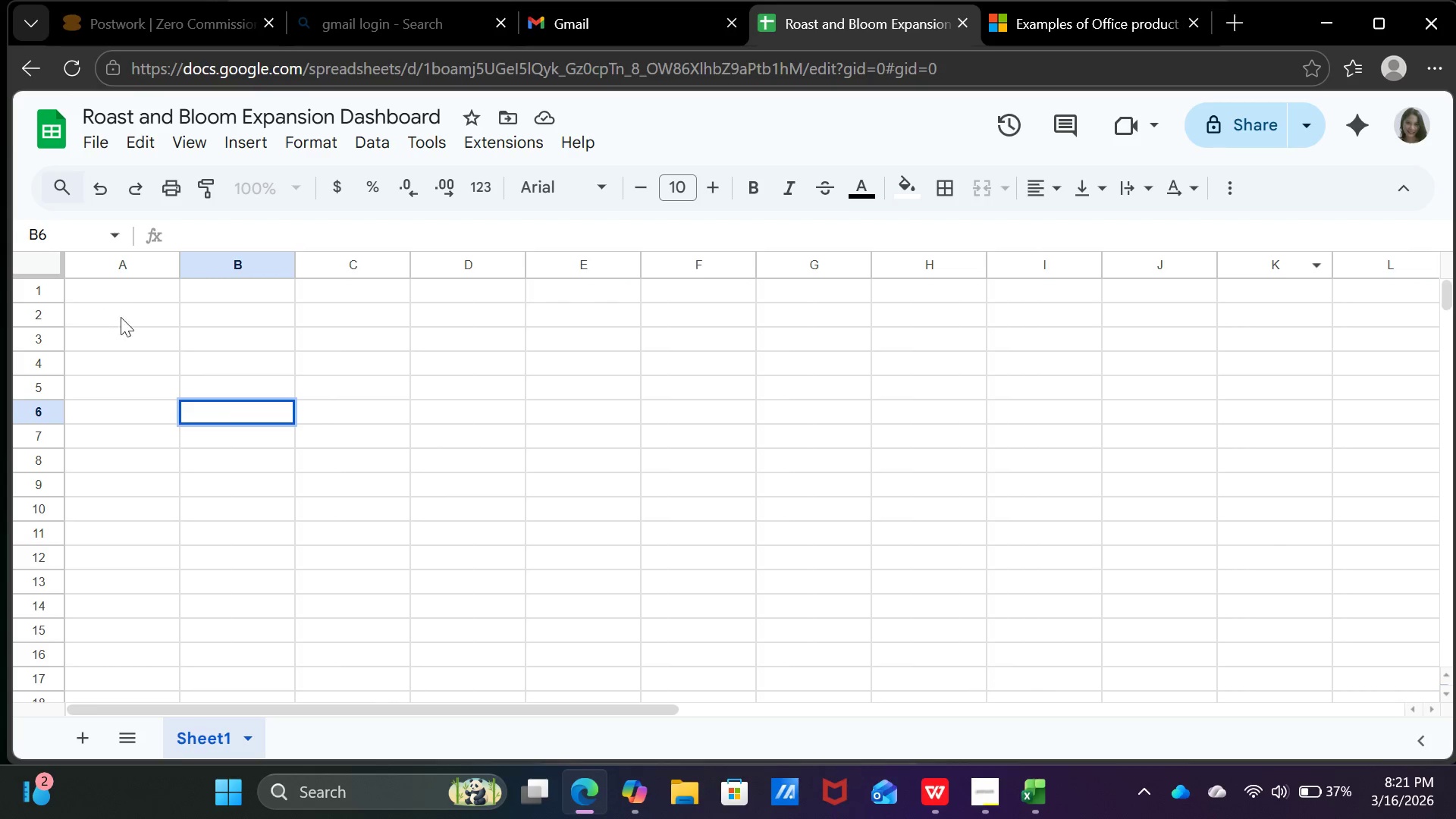 
left_click([132, 289])
 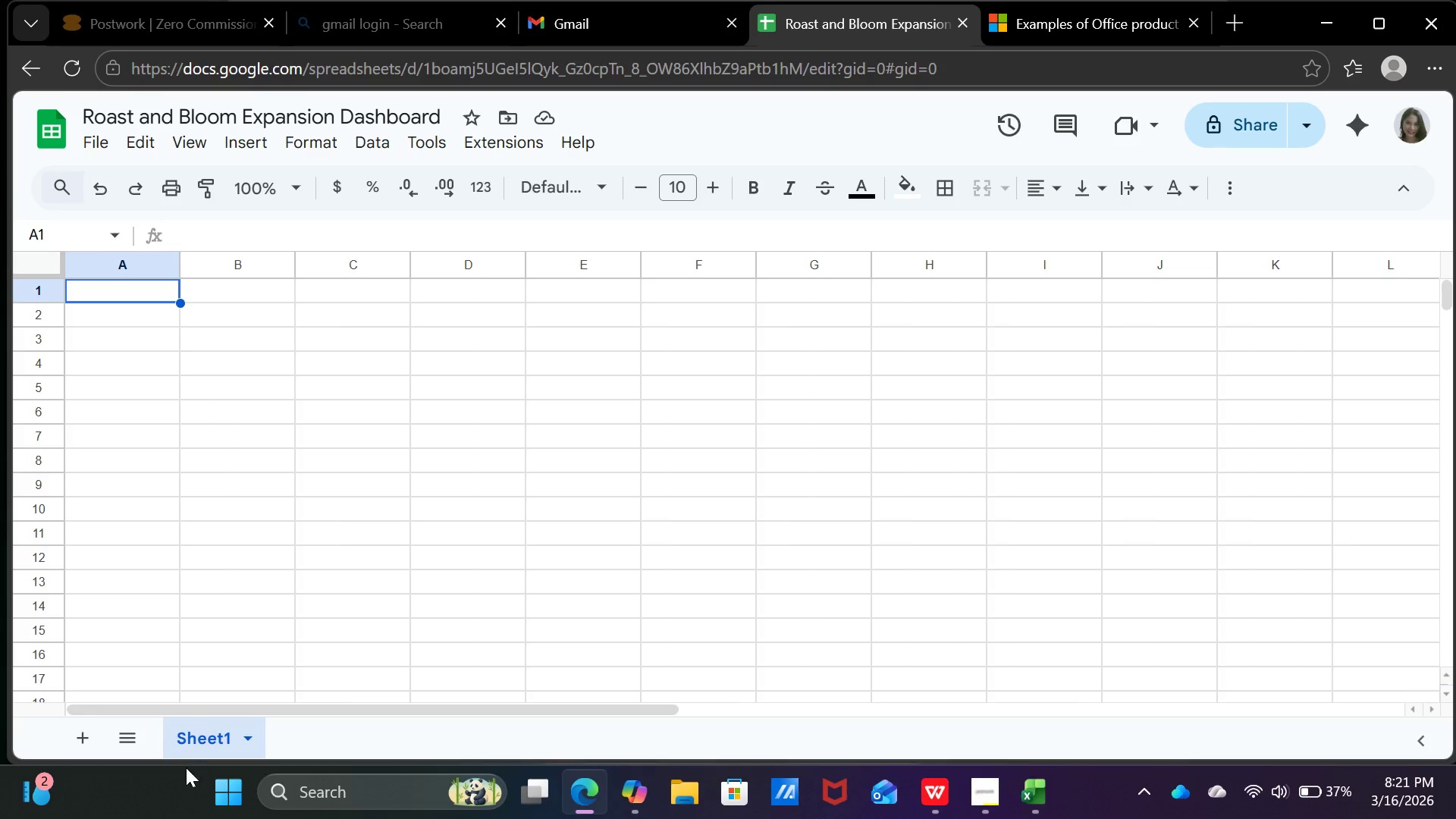 
right_click([207, 726])
 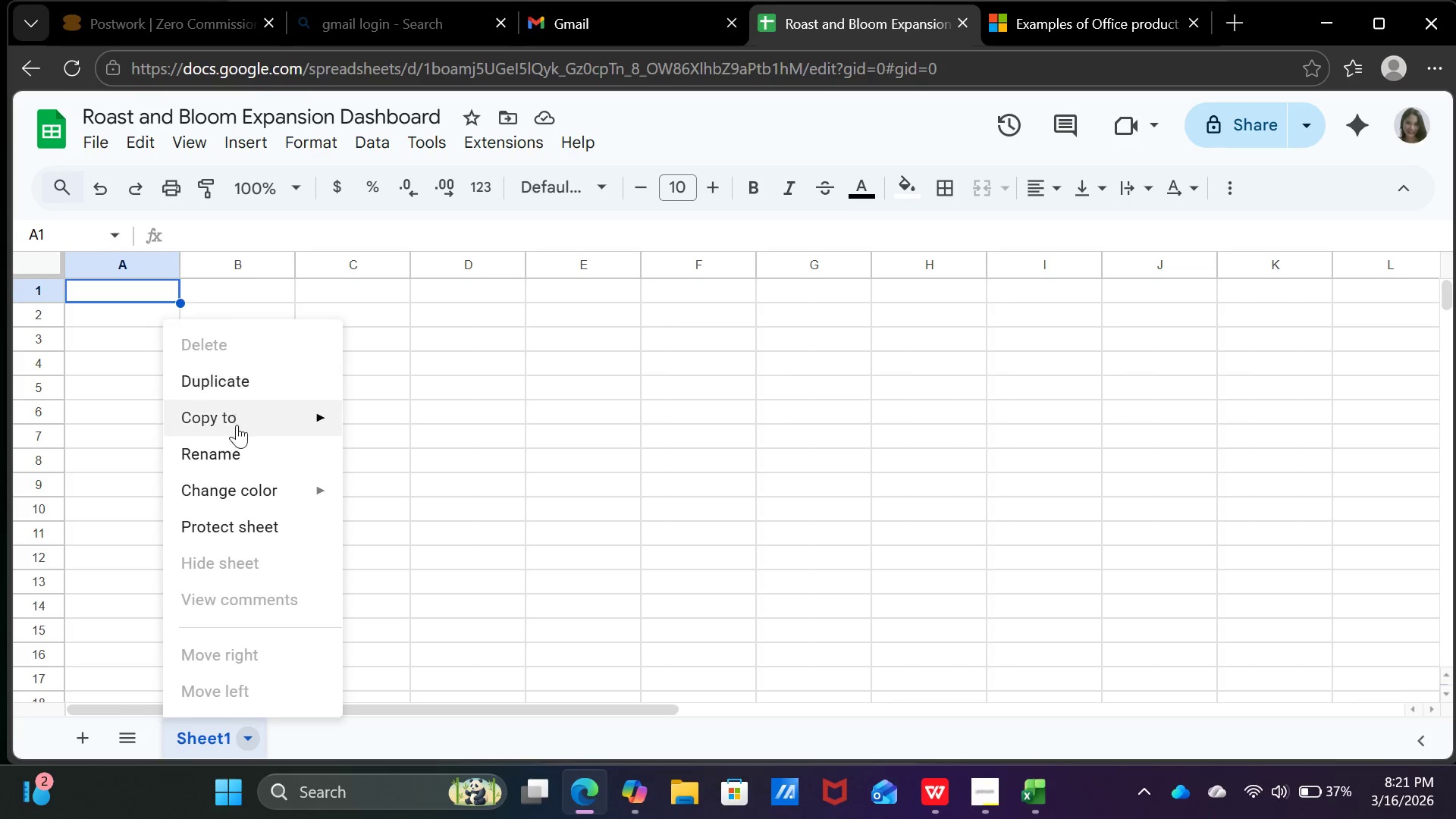 
left_click([240, 449])
 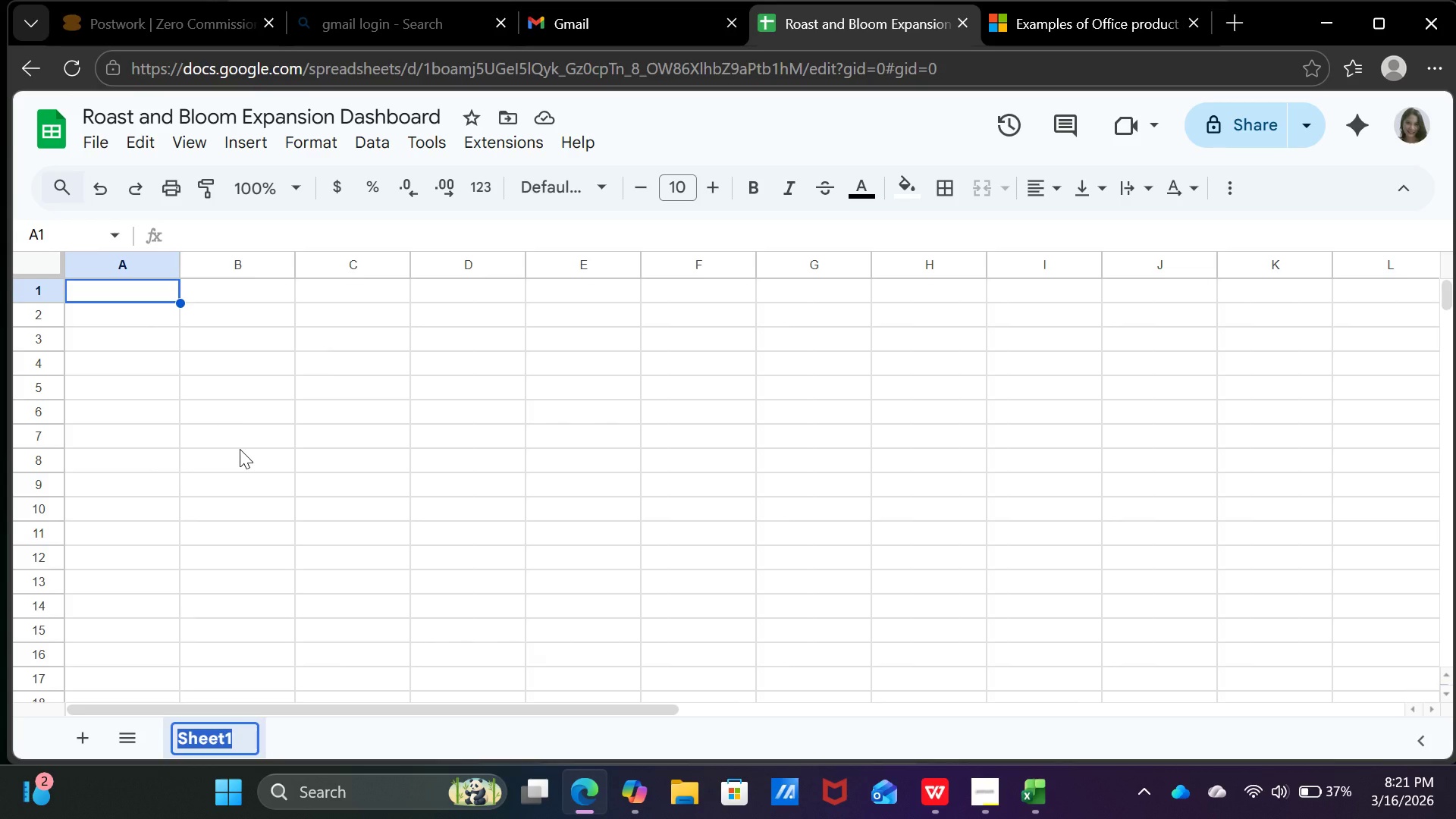 
type(Master Date)
key(Backspace)
type(a)
 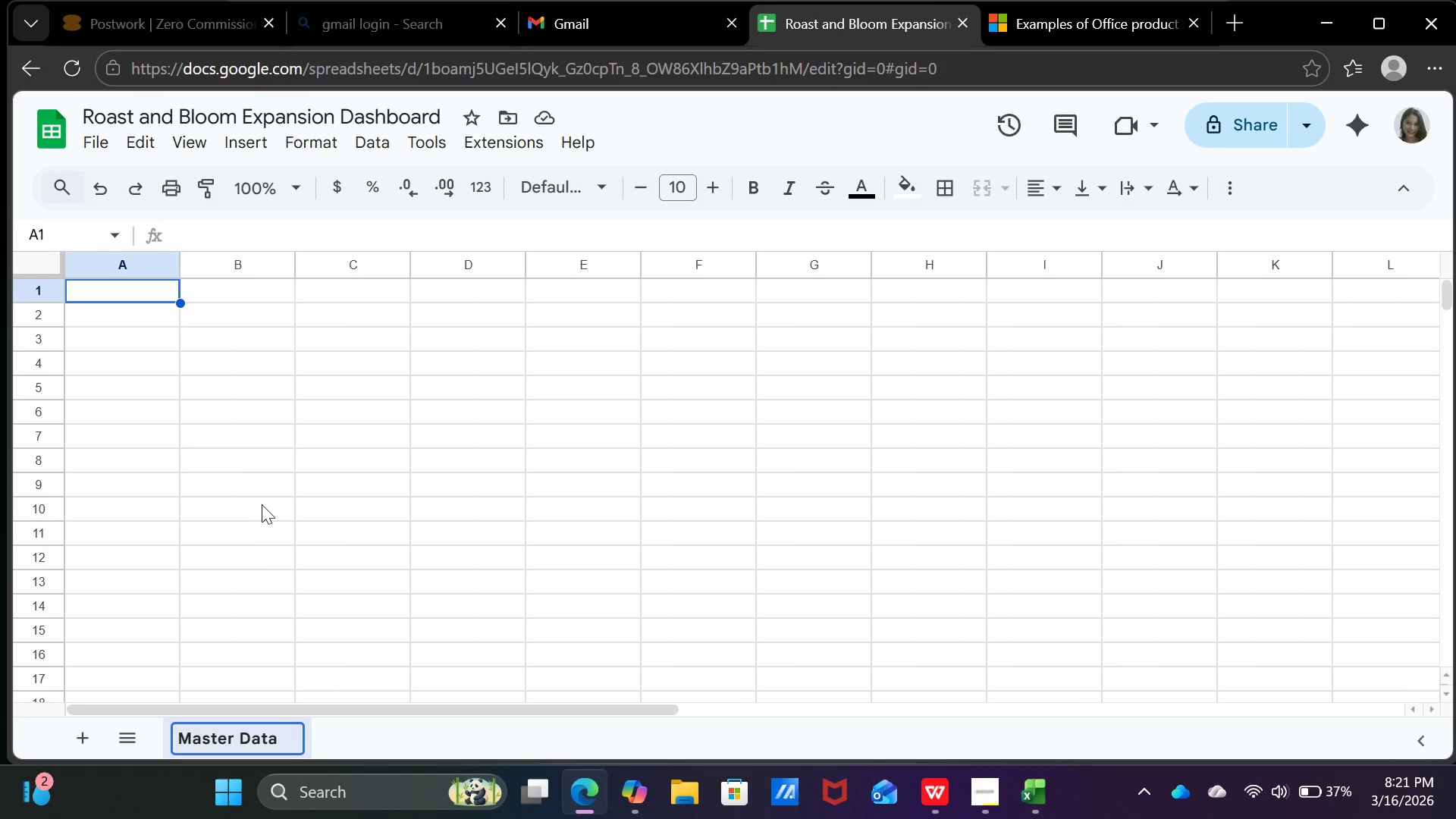 
left_click([264, 499])
 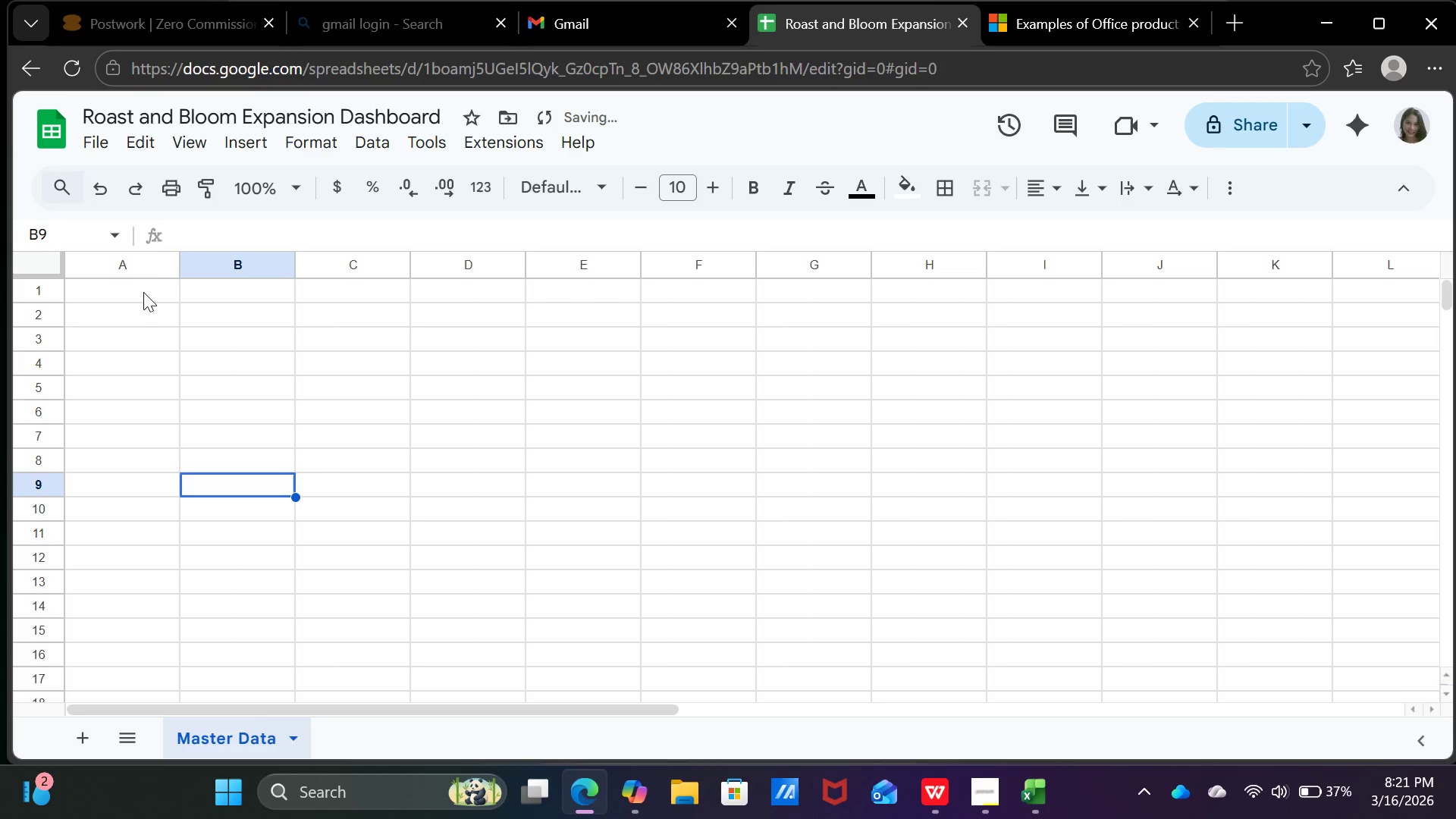 
left_click([149, 282])
 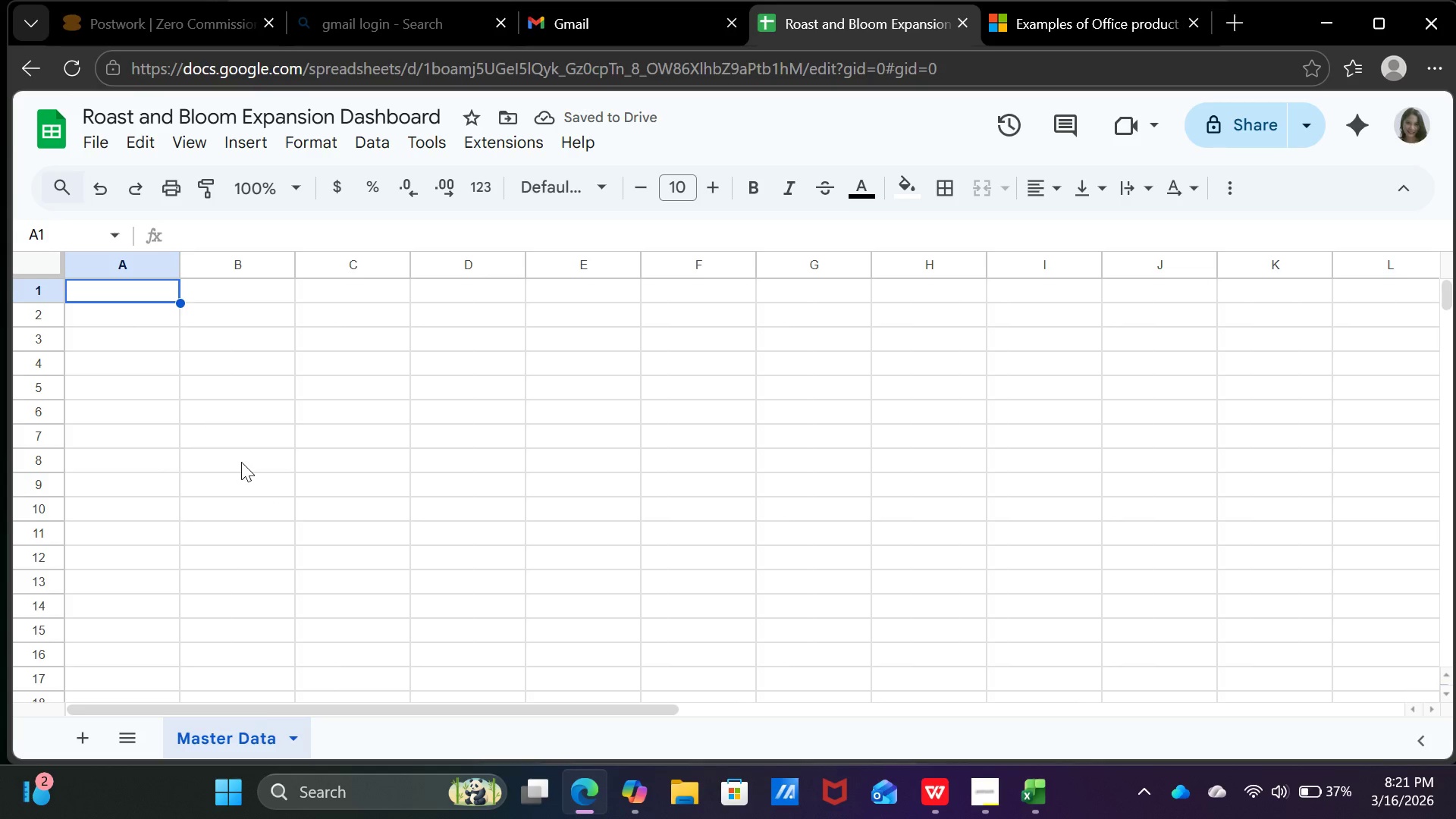 
type(Date)
 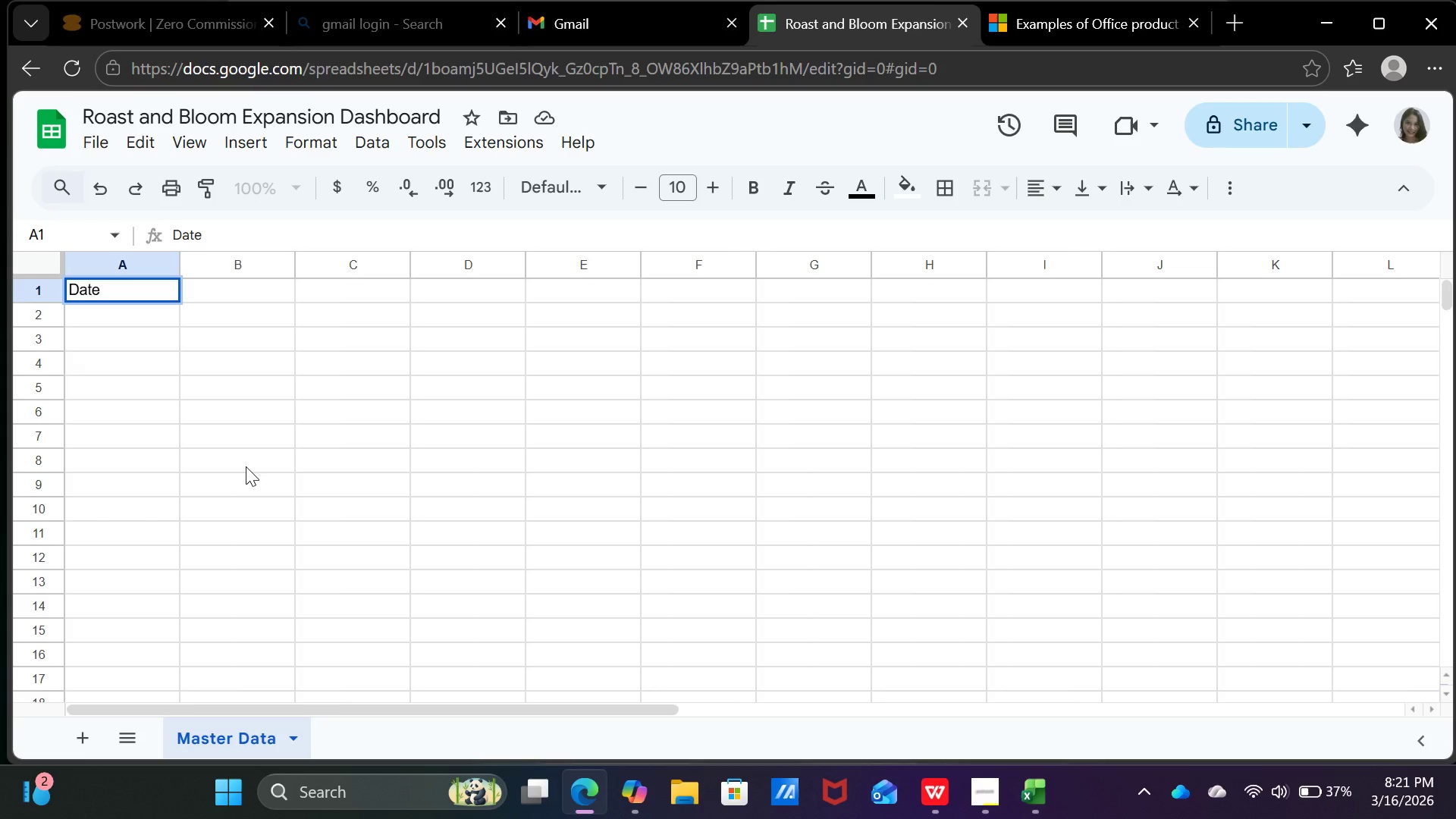 
key(ArrowRight)
 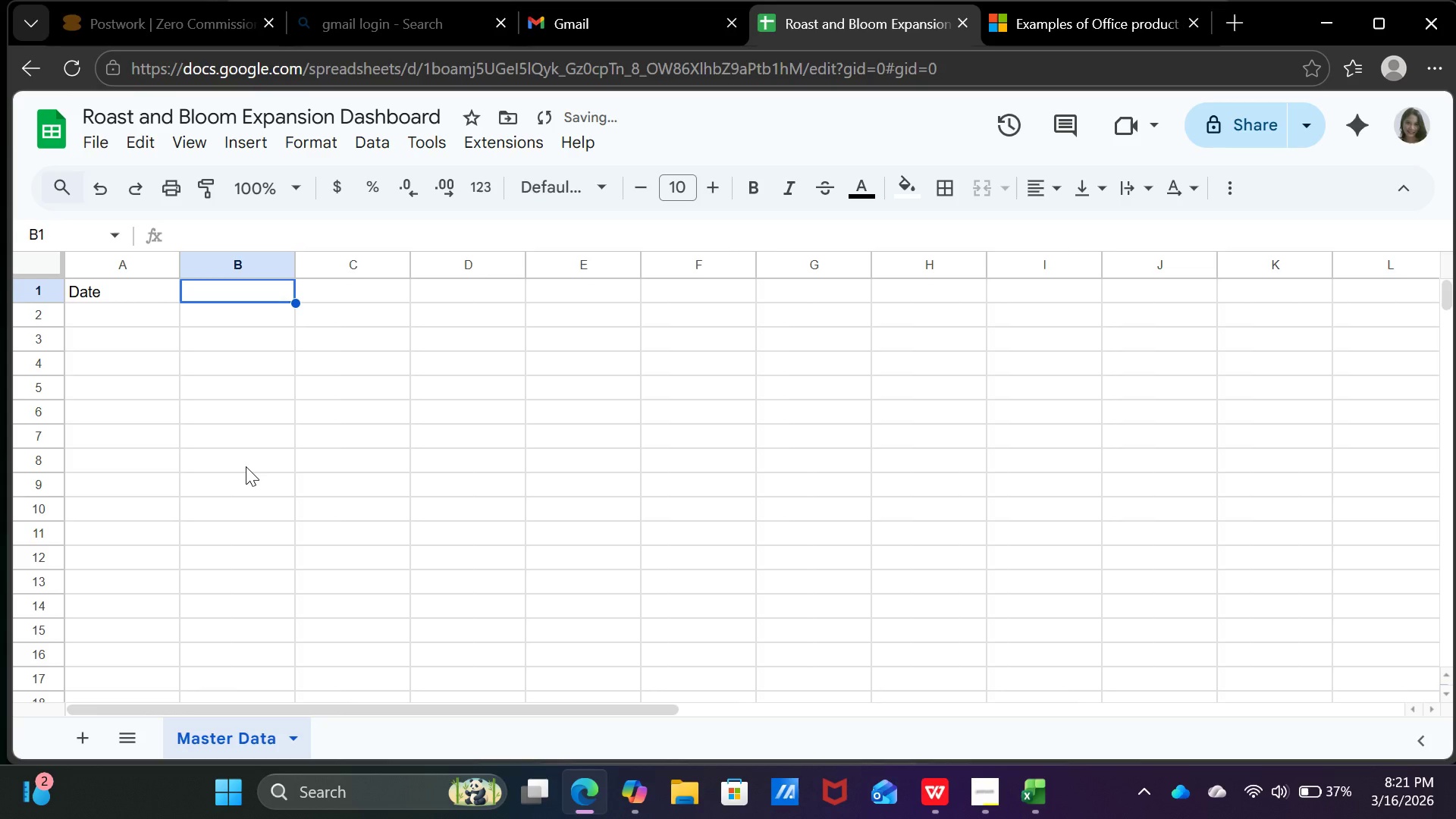 
type(Location)
 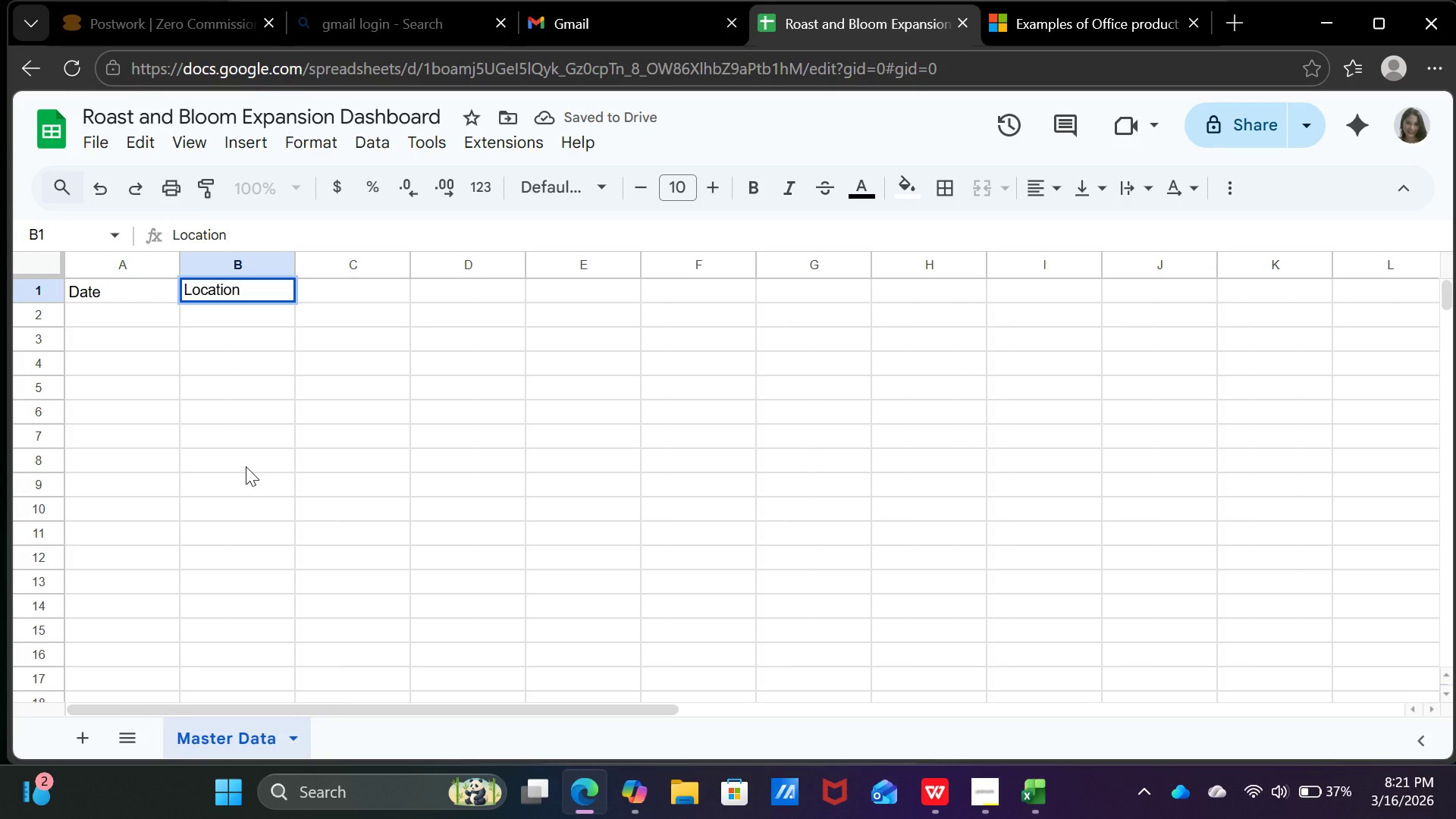 
key(ArrowRight)
 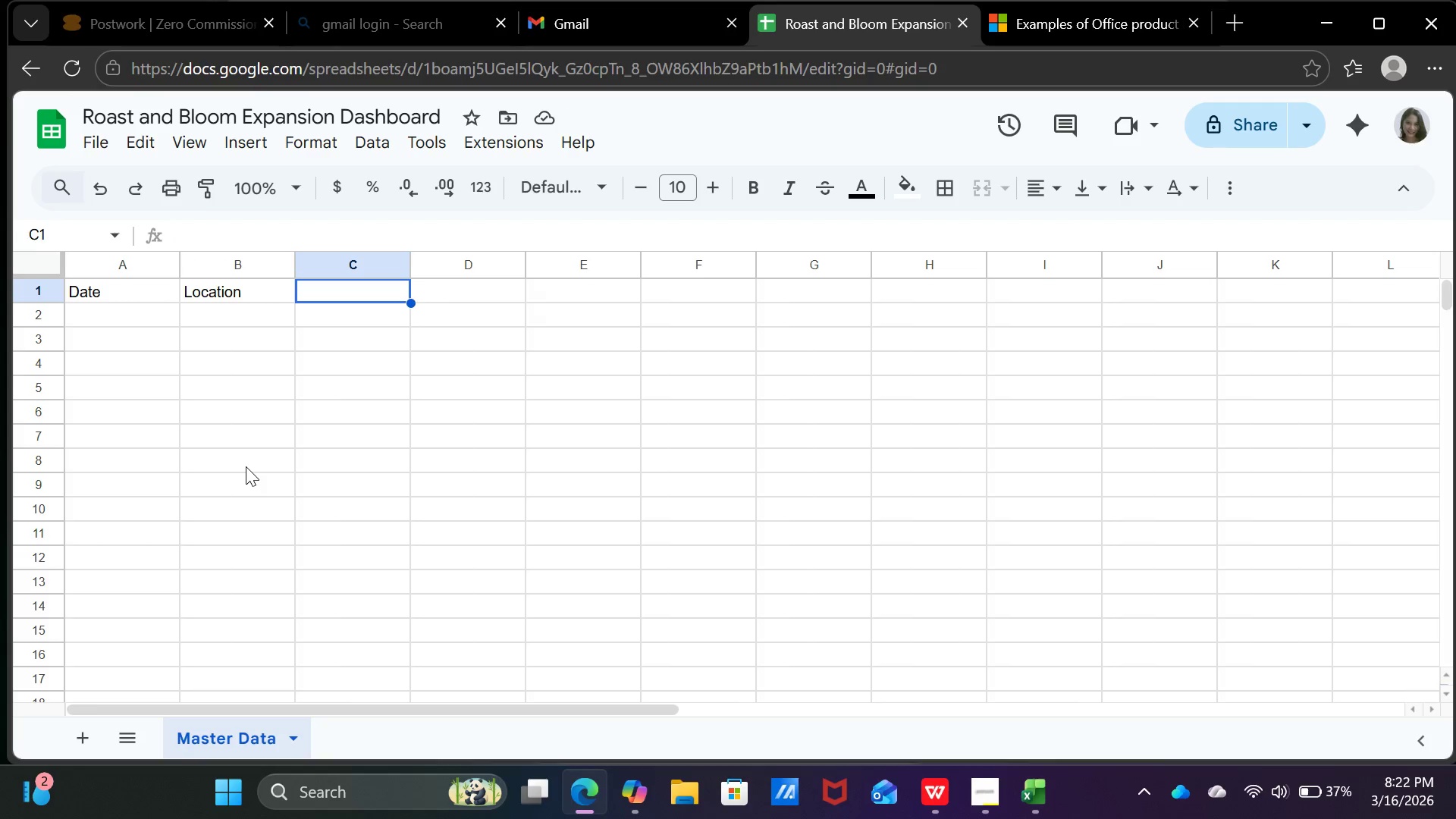 
wait(7.01)
 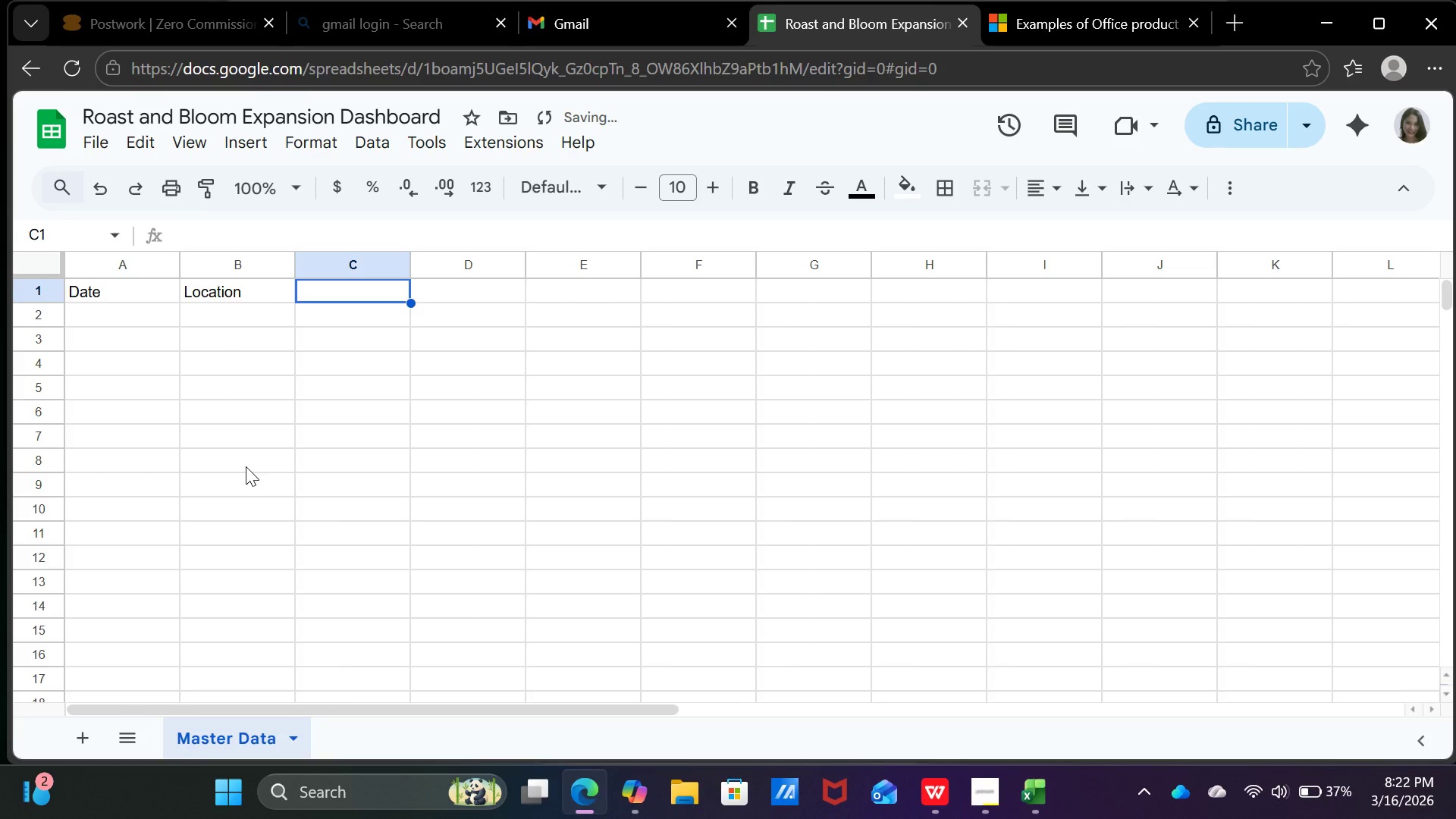 
key(ArrowRight)
 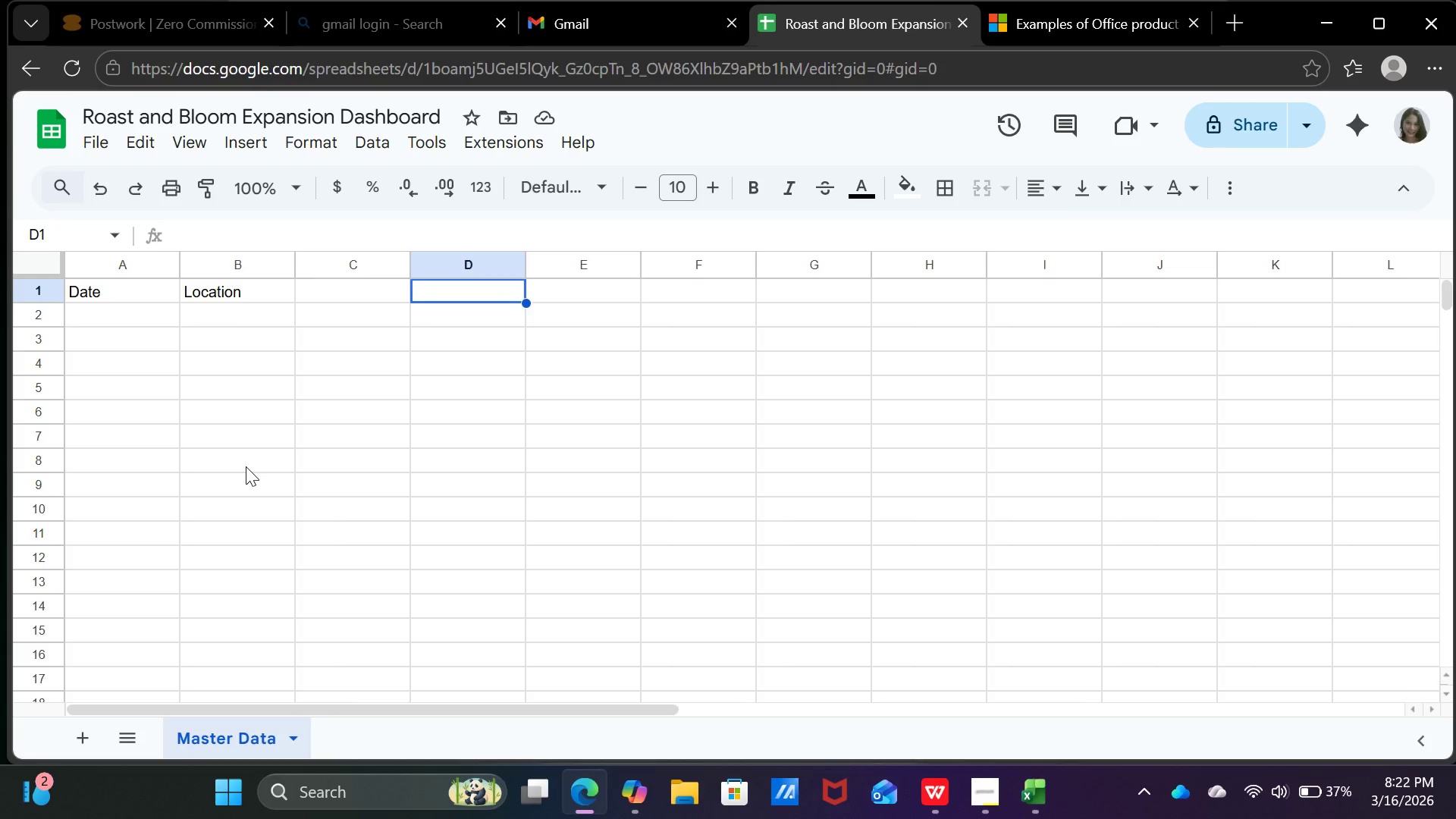 
key(ArrowLeft)
 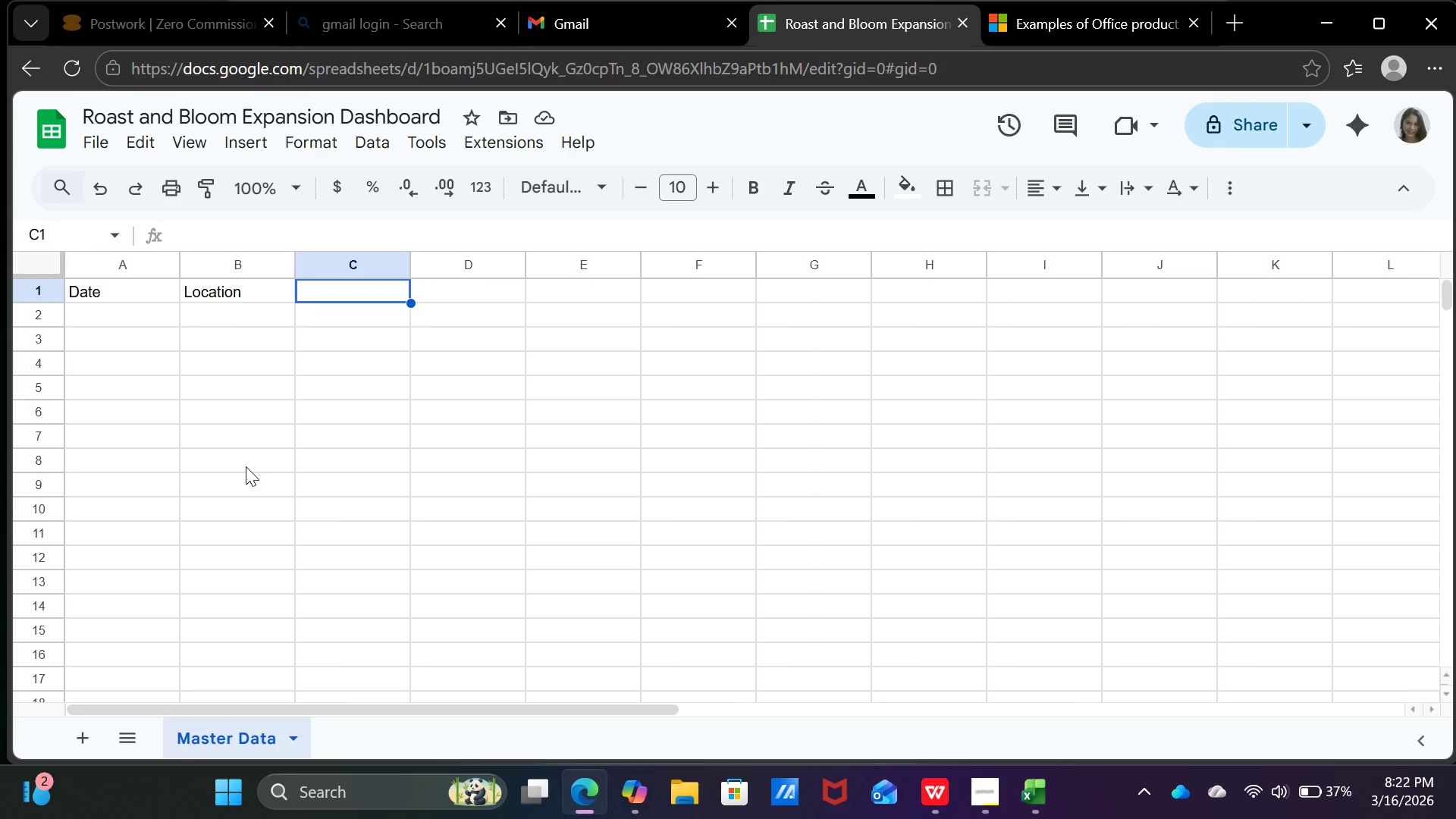 
type(CAT)
key(Backspace)
key(Backspace)
type(ategory)
 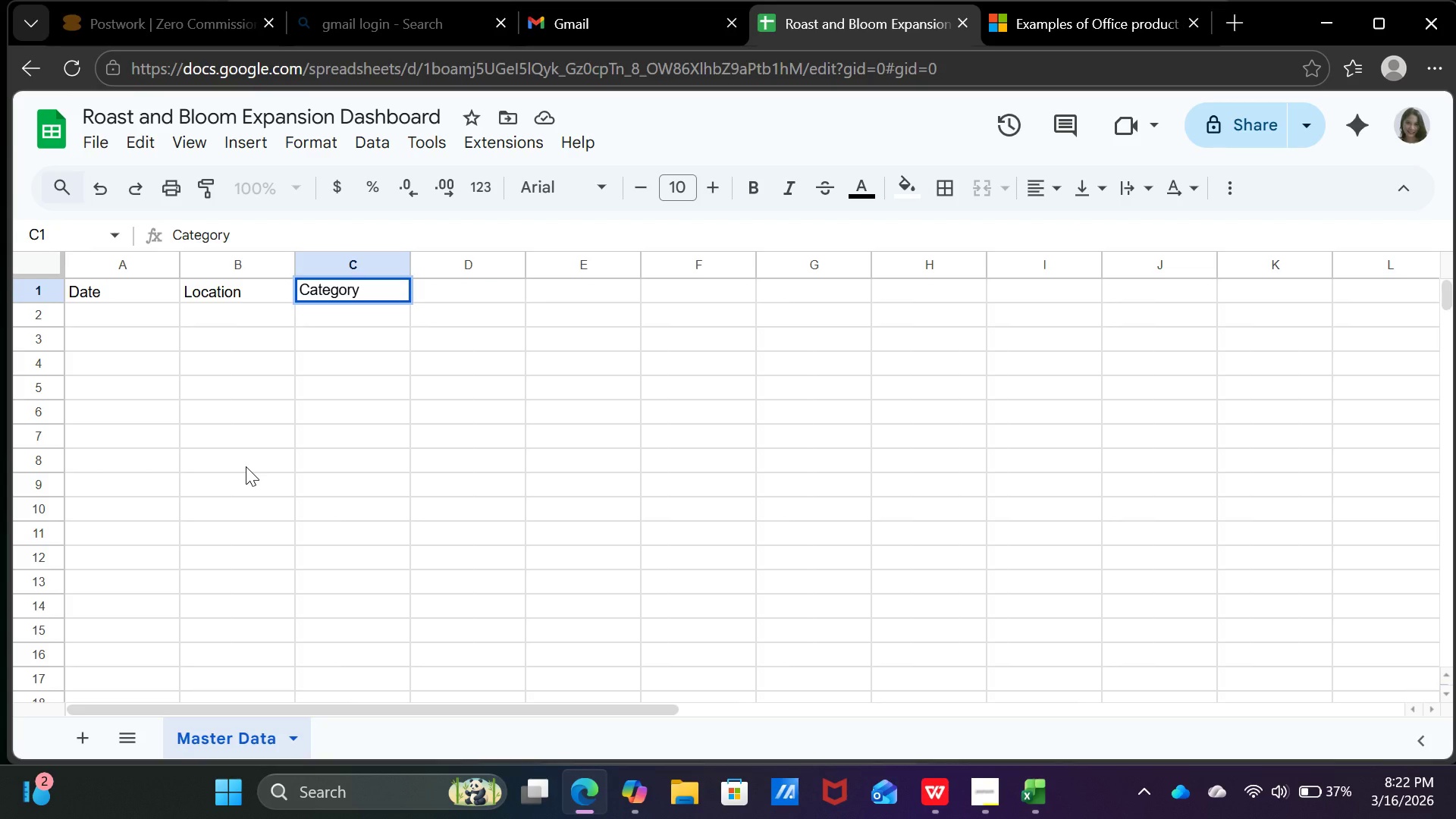 
key(ArrowRight)
 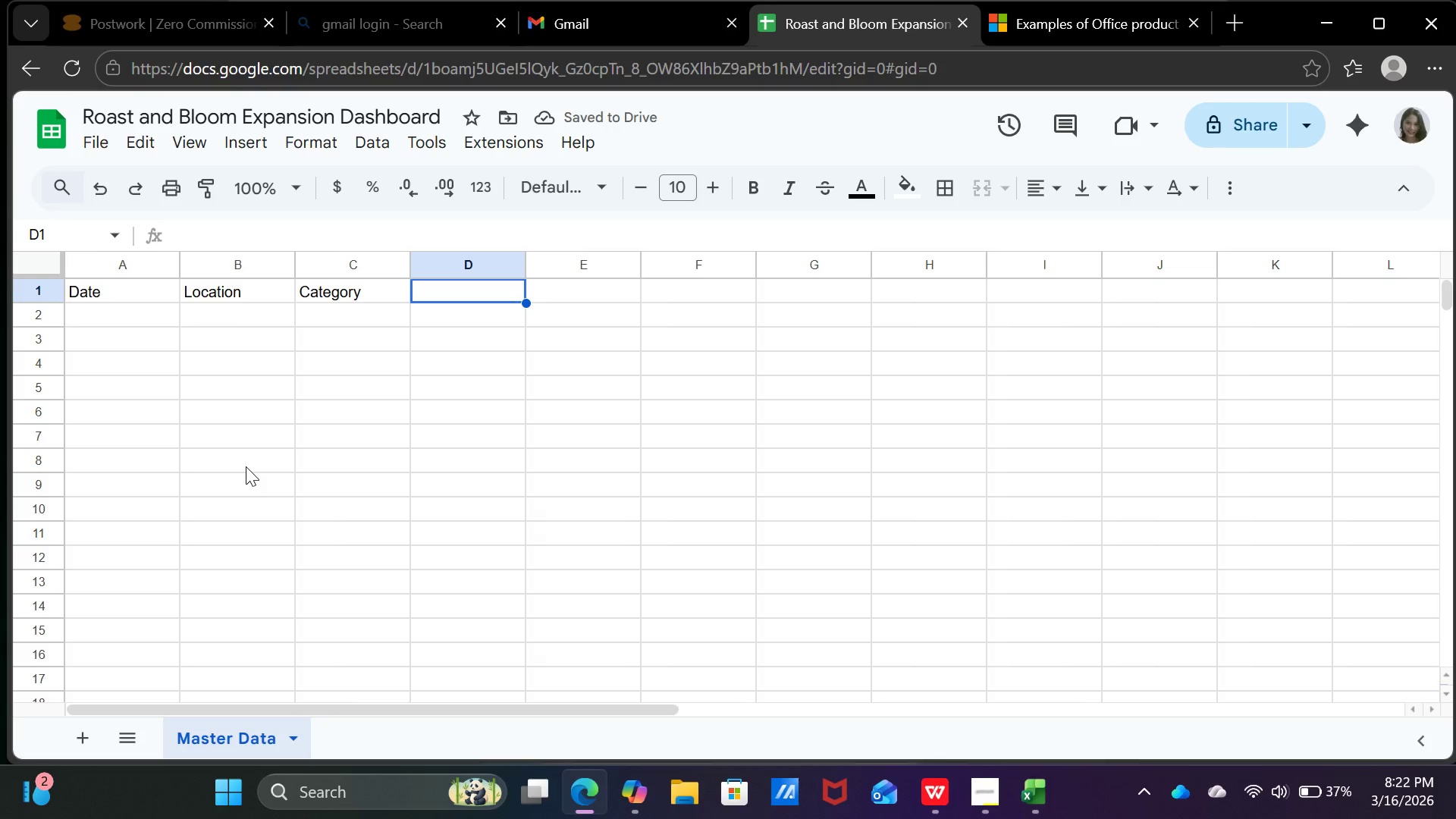 
wait(6.89)
 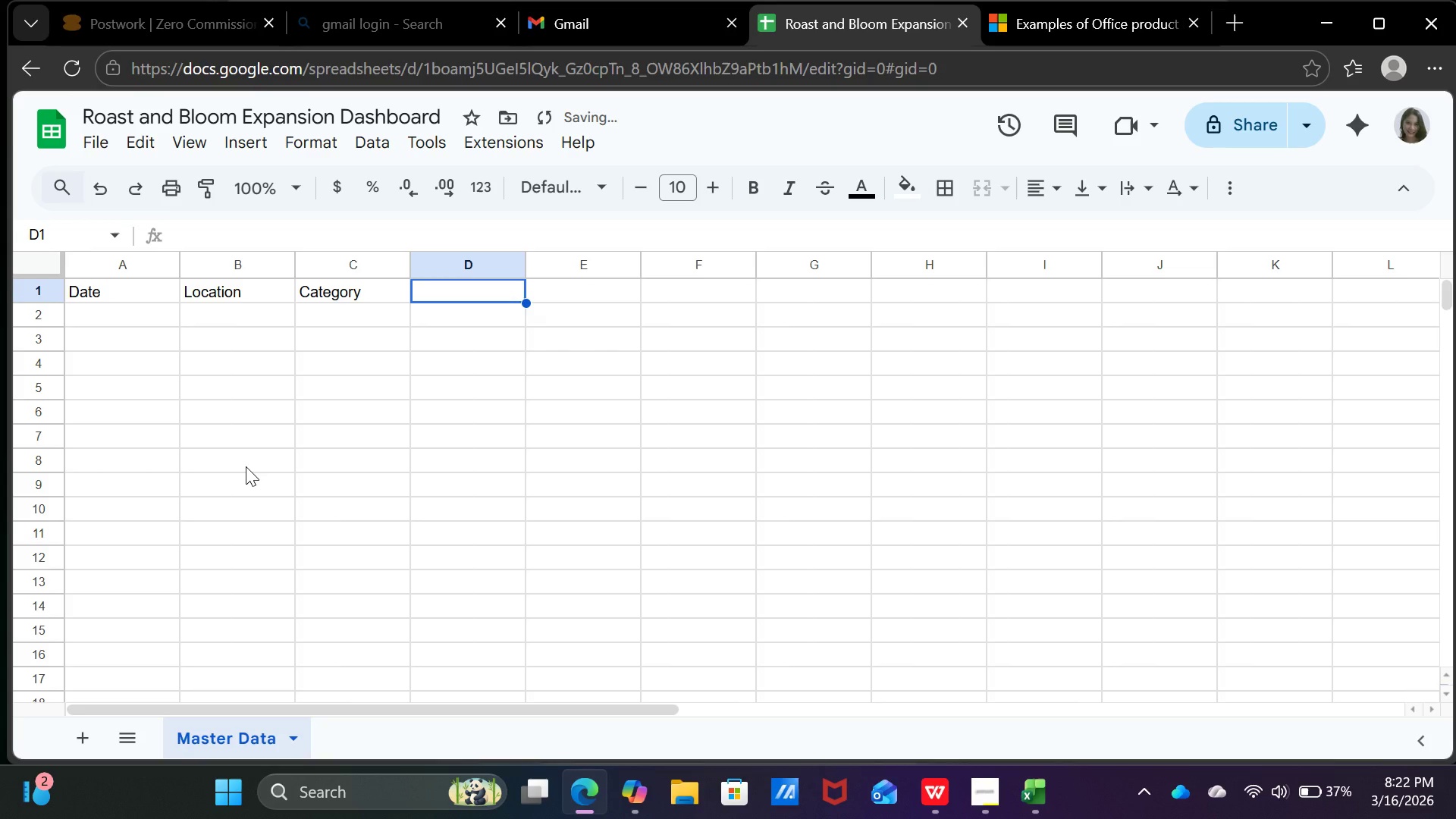 
type(Item Discription)
 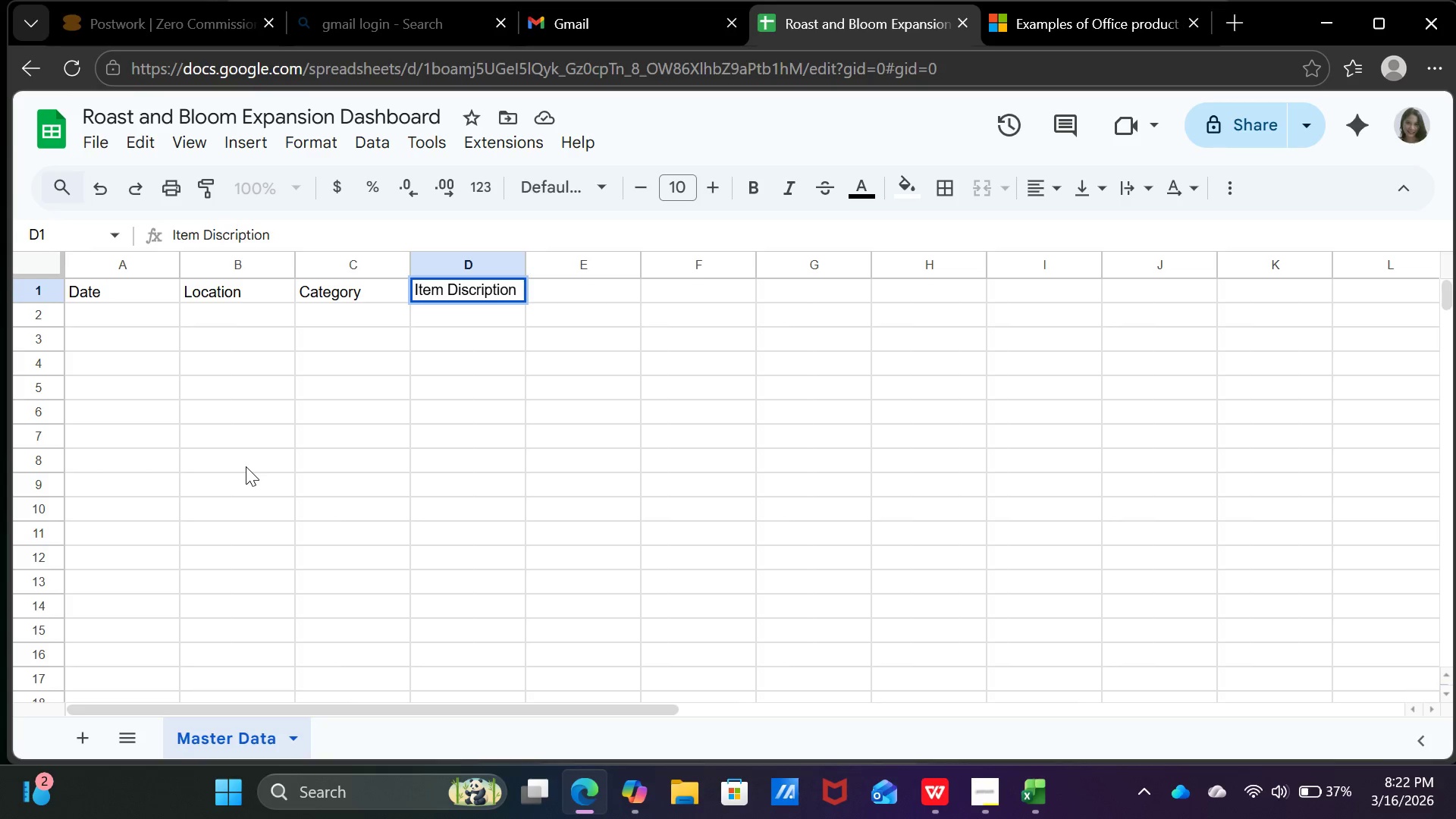 
key(ArrowRight)
 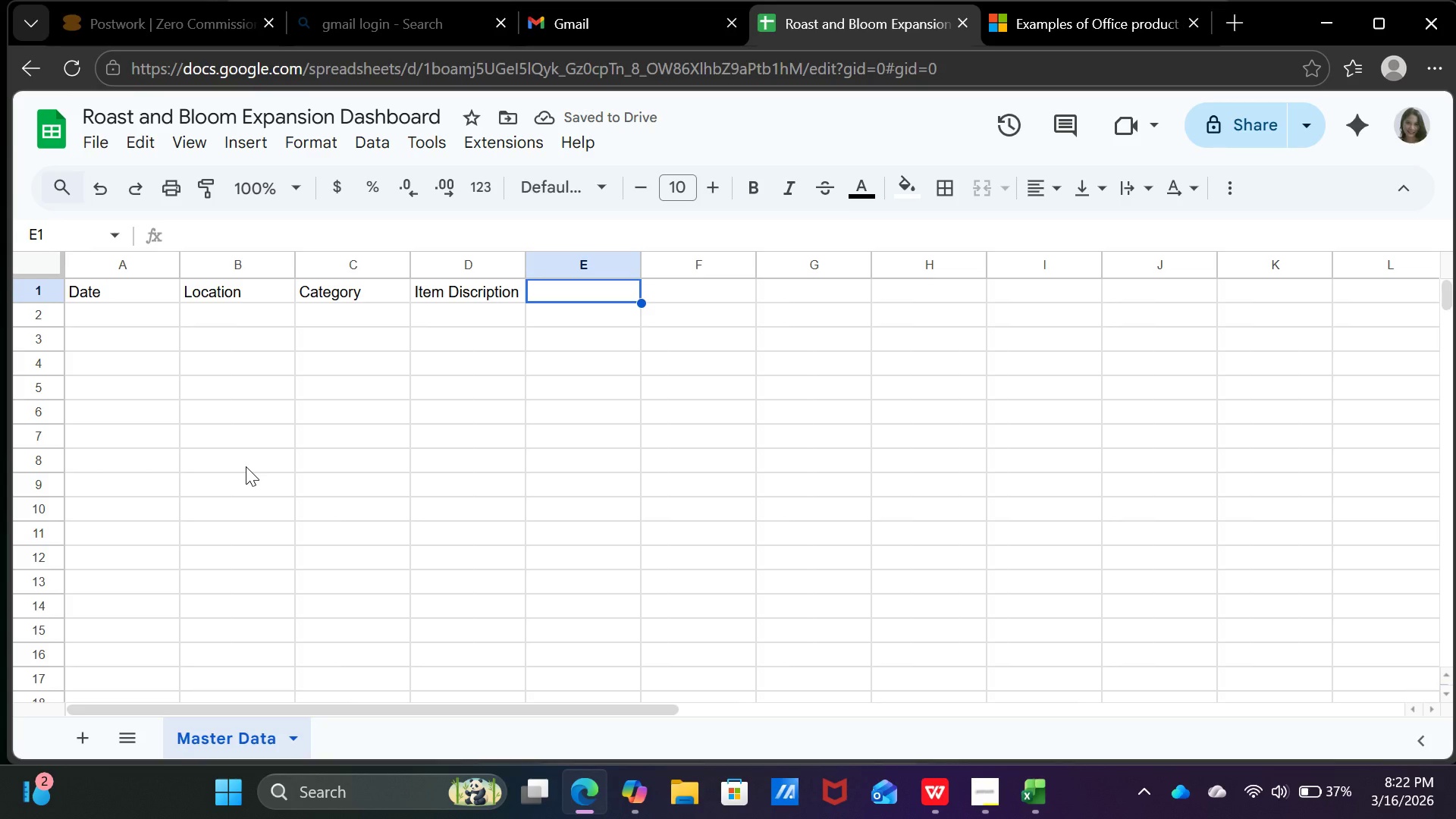 
wait(5.47)
 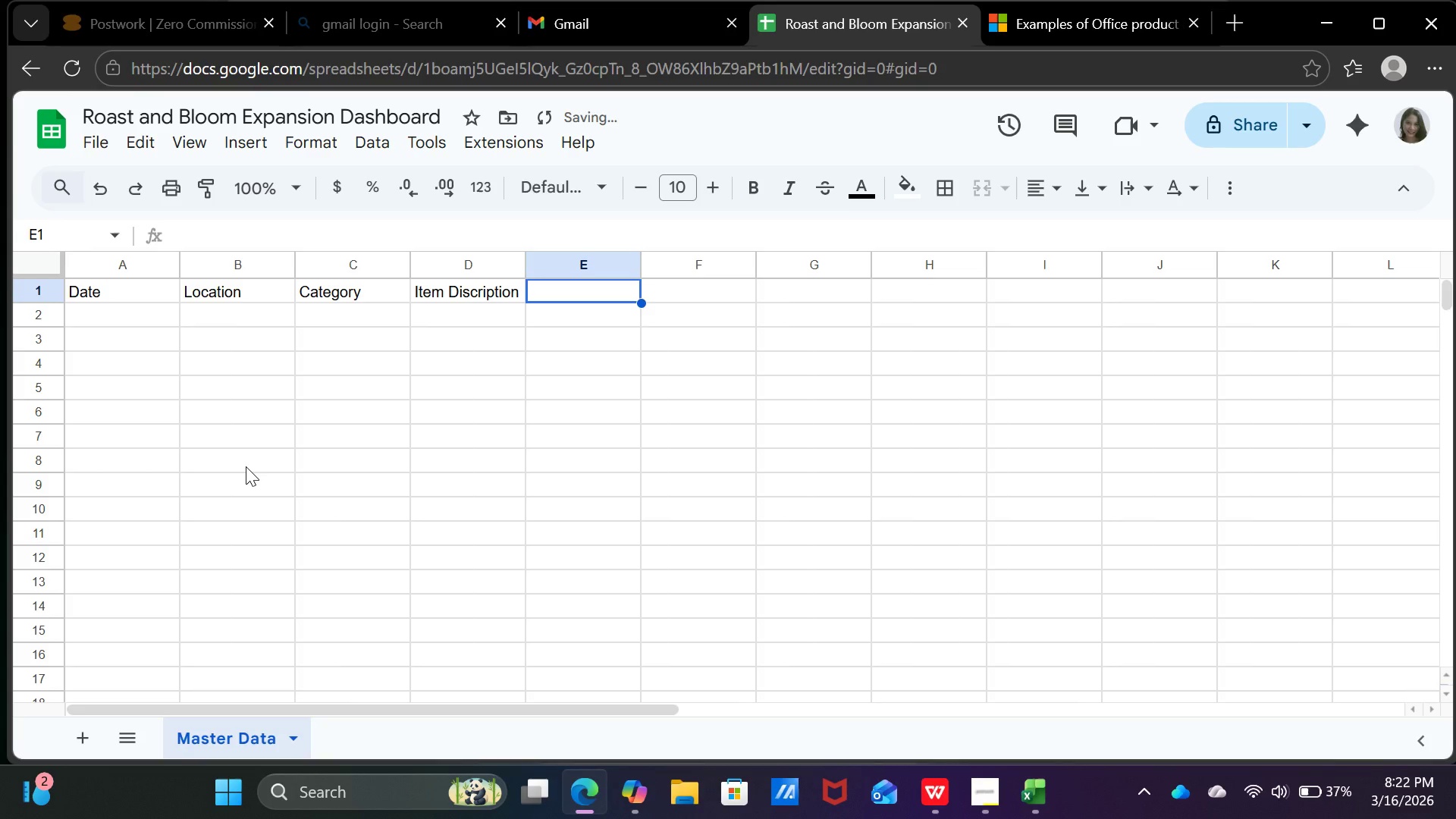 
type(Budgeted Amount)
 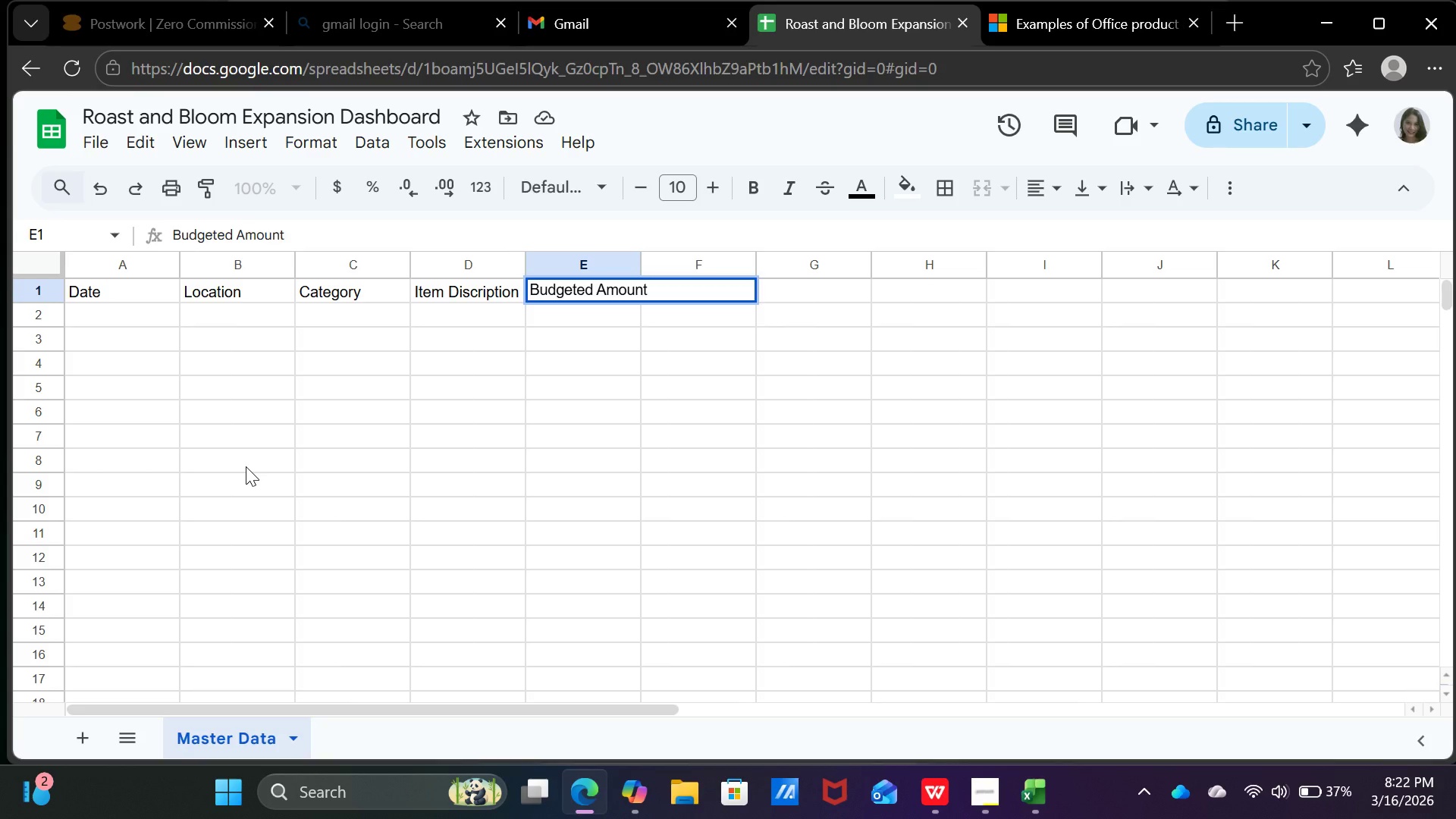 
key(ArrowRight)
 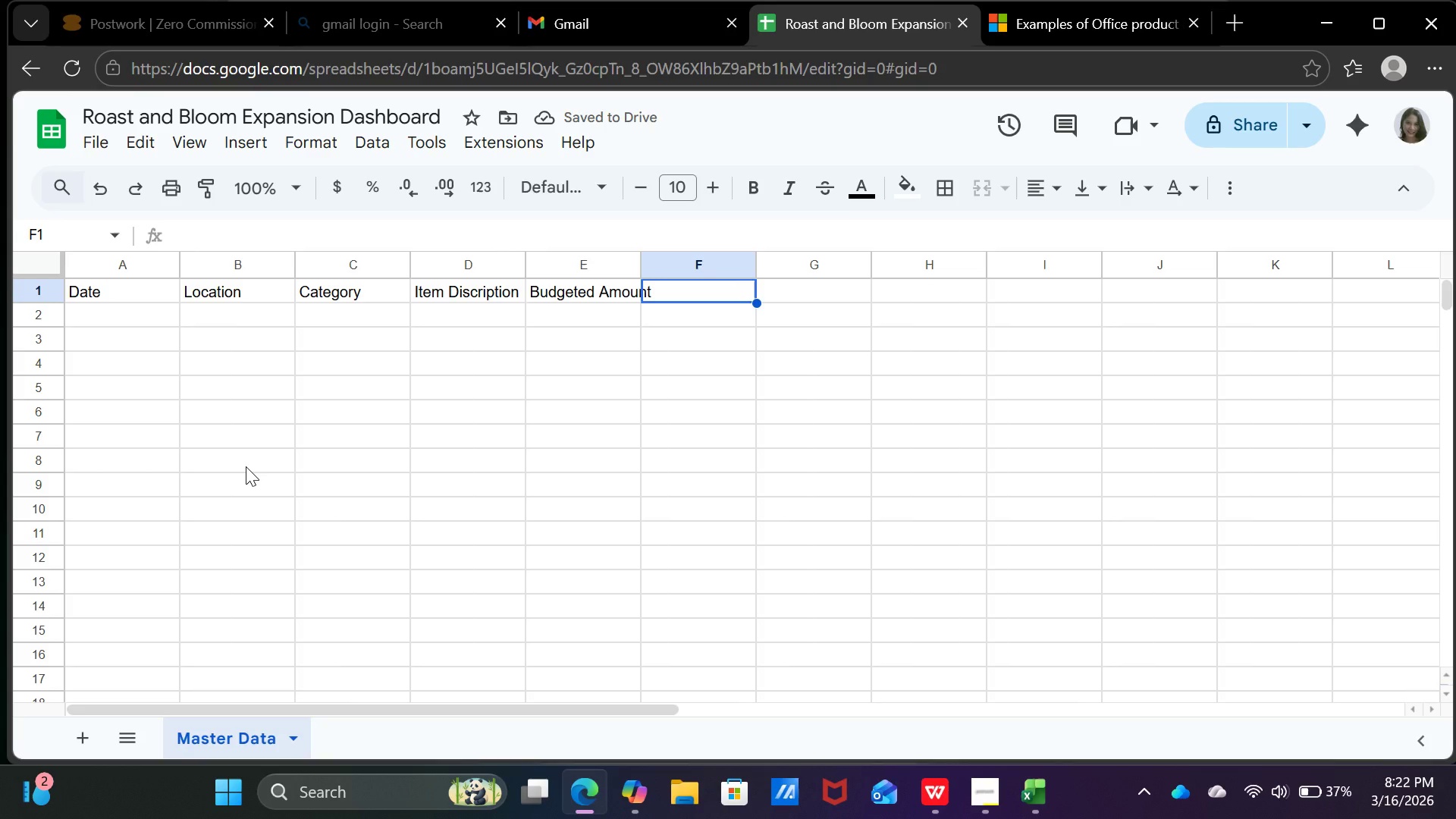 
type(Actual Amount)
 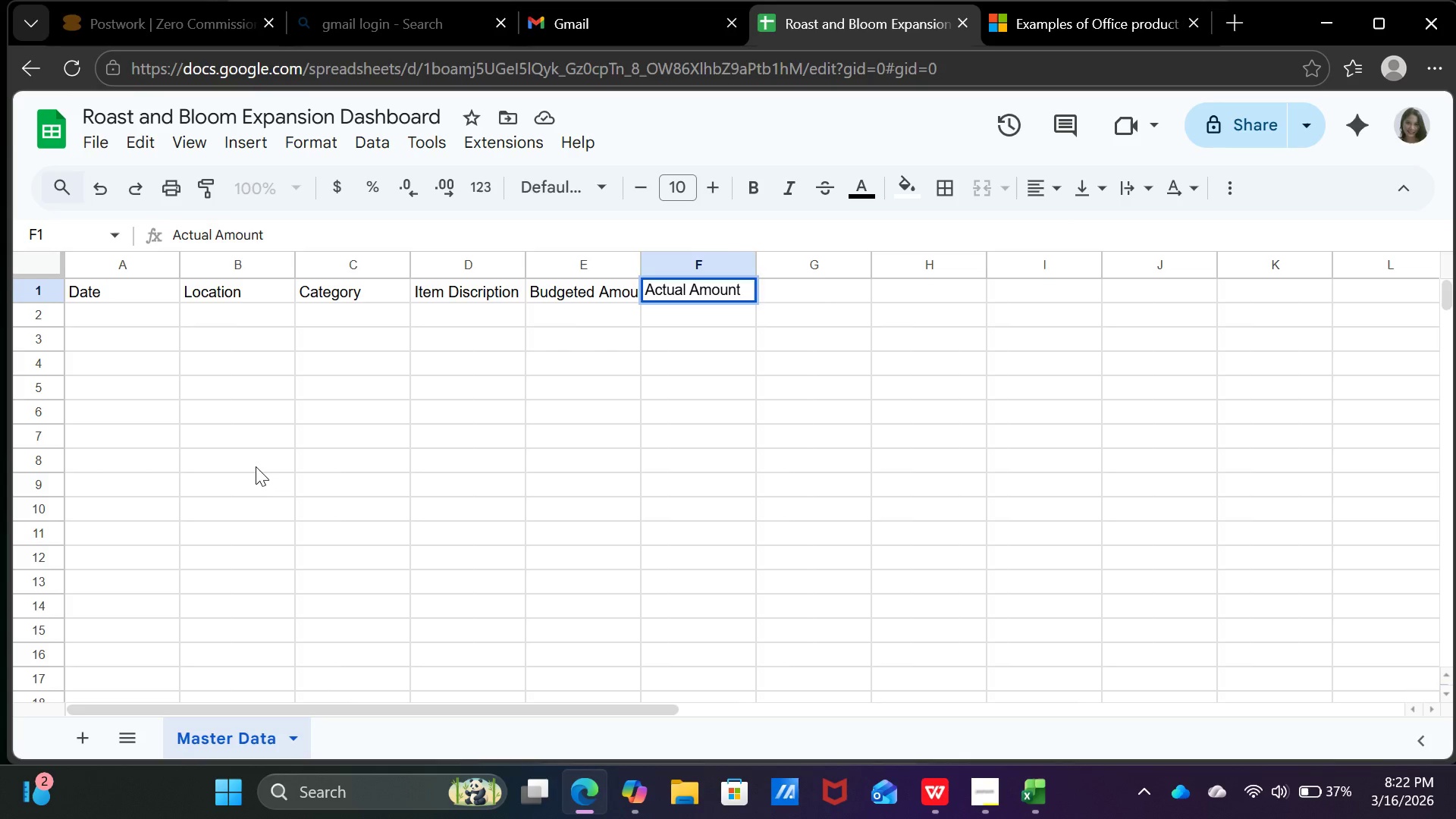 
key(ArrowRight)
 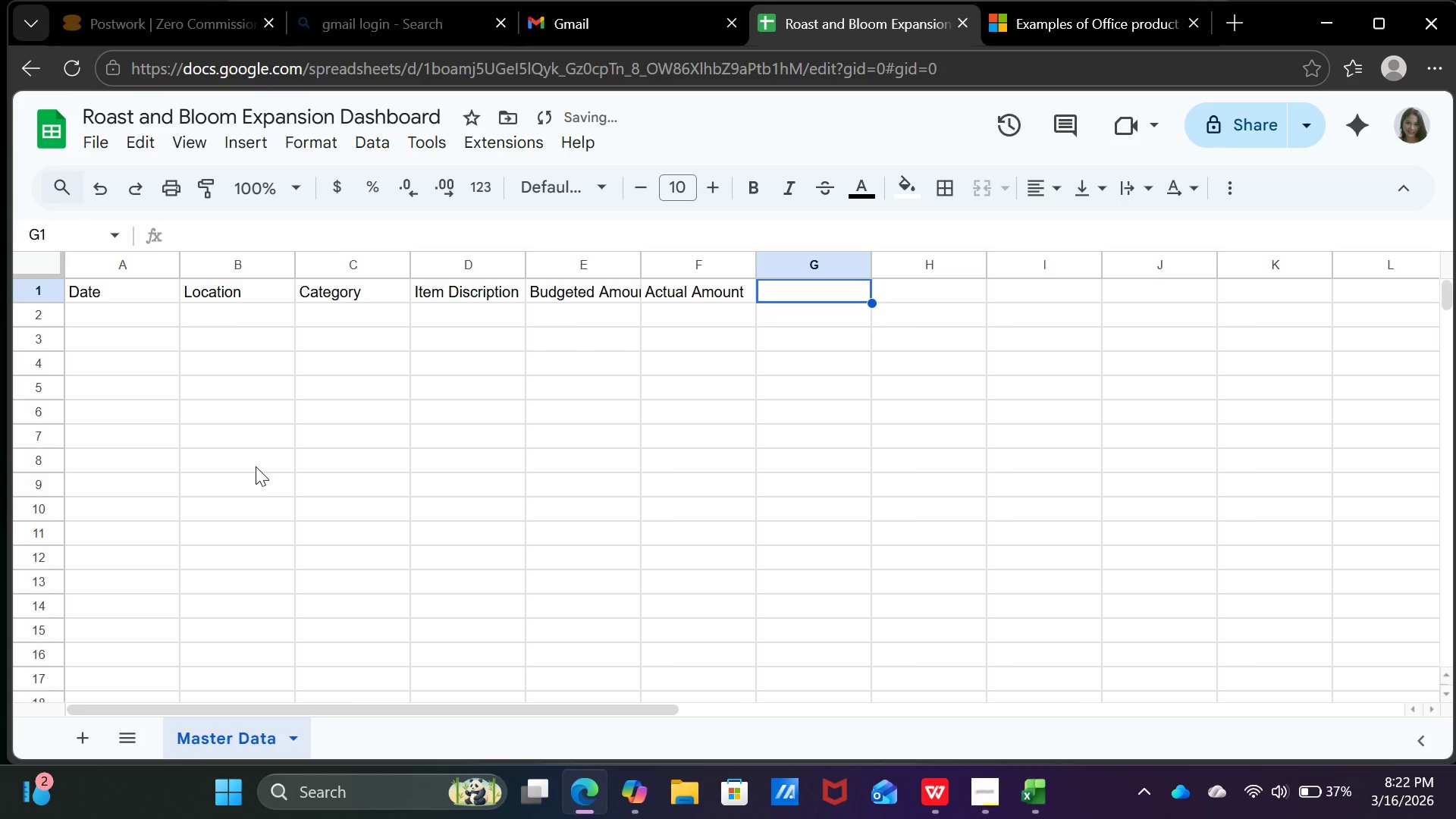 
type(Sy)
key(Backspace)
type(tatus)
 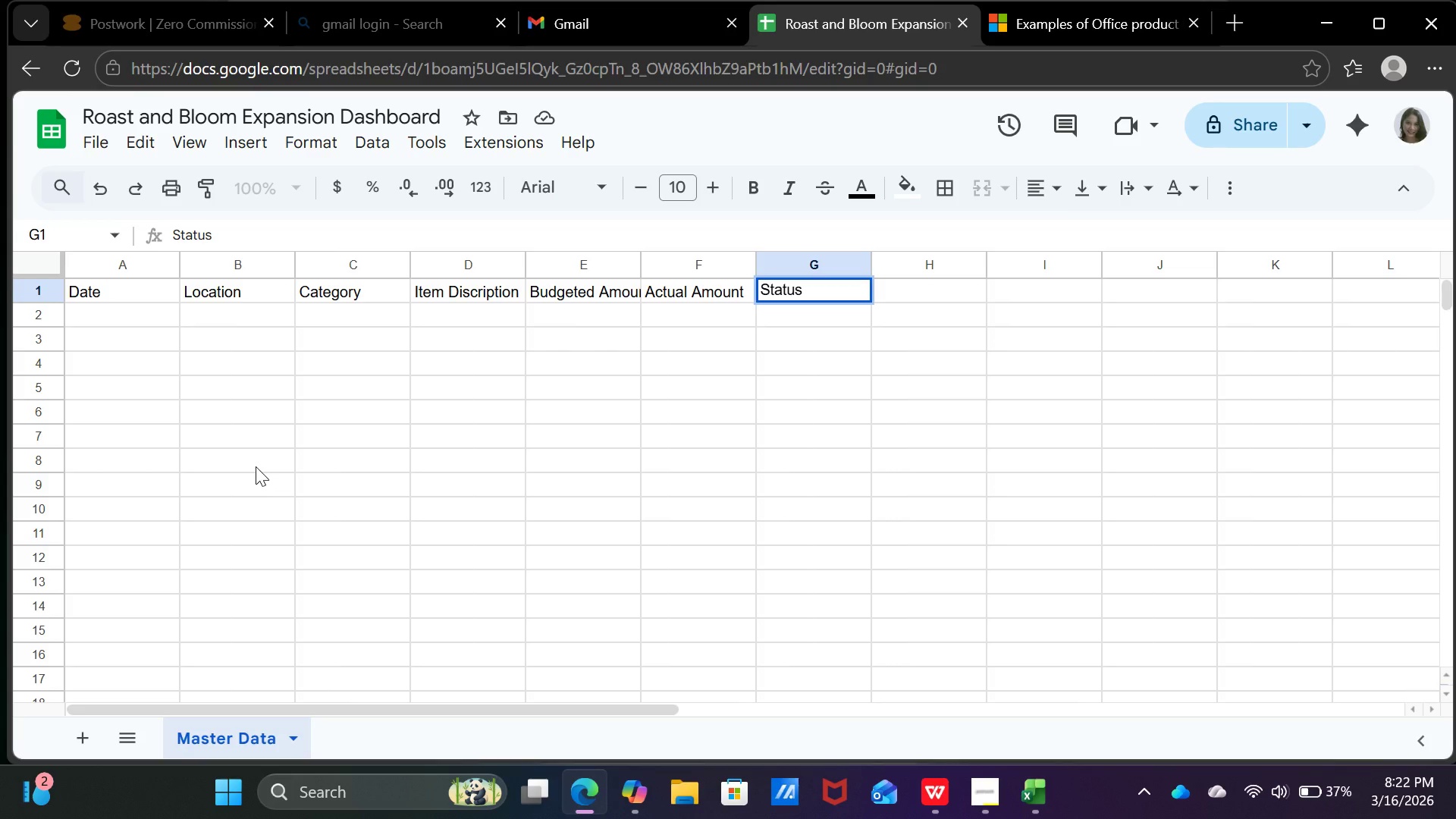 
key(ArrowRight)
 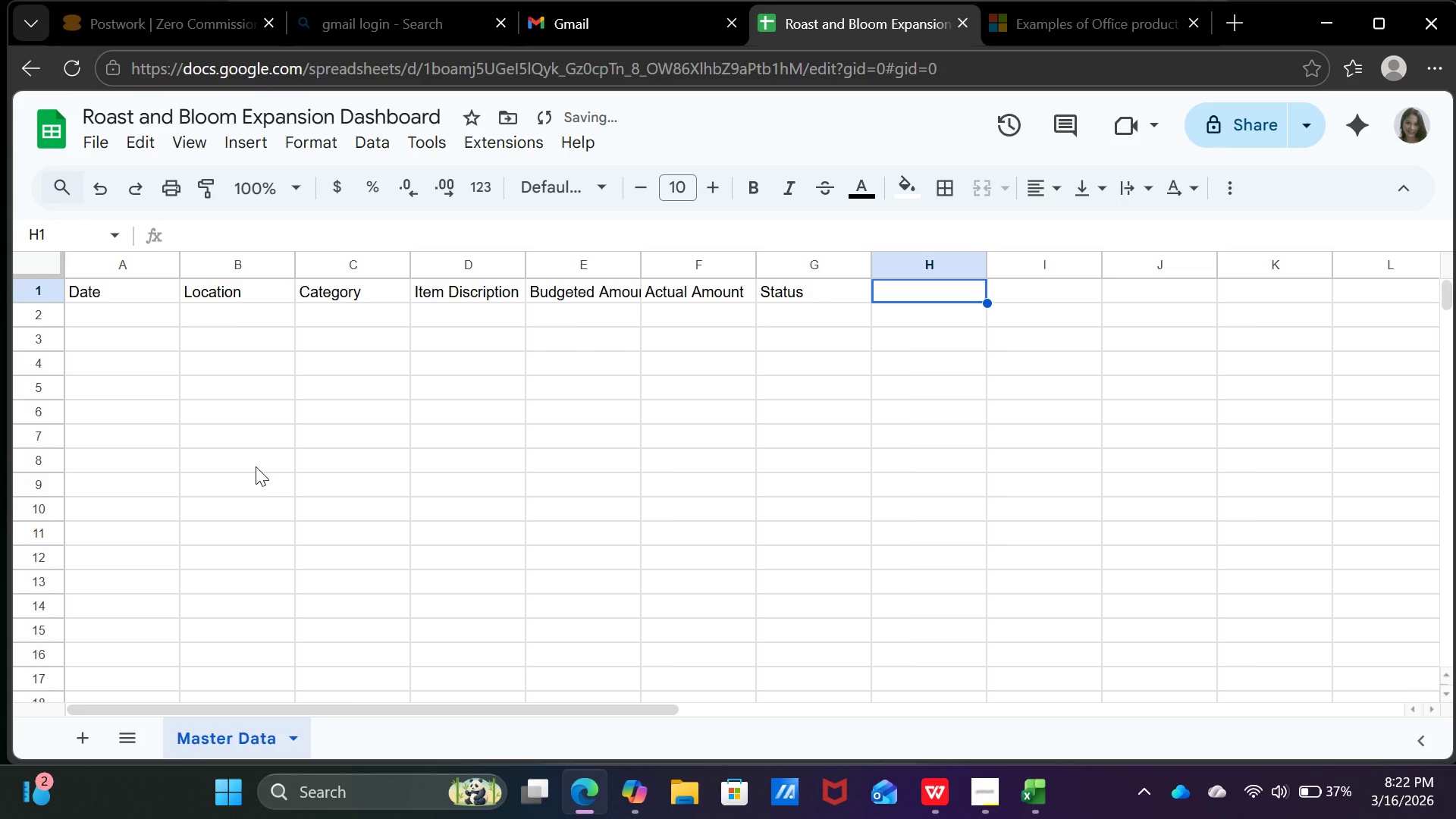 
type(Phase)
 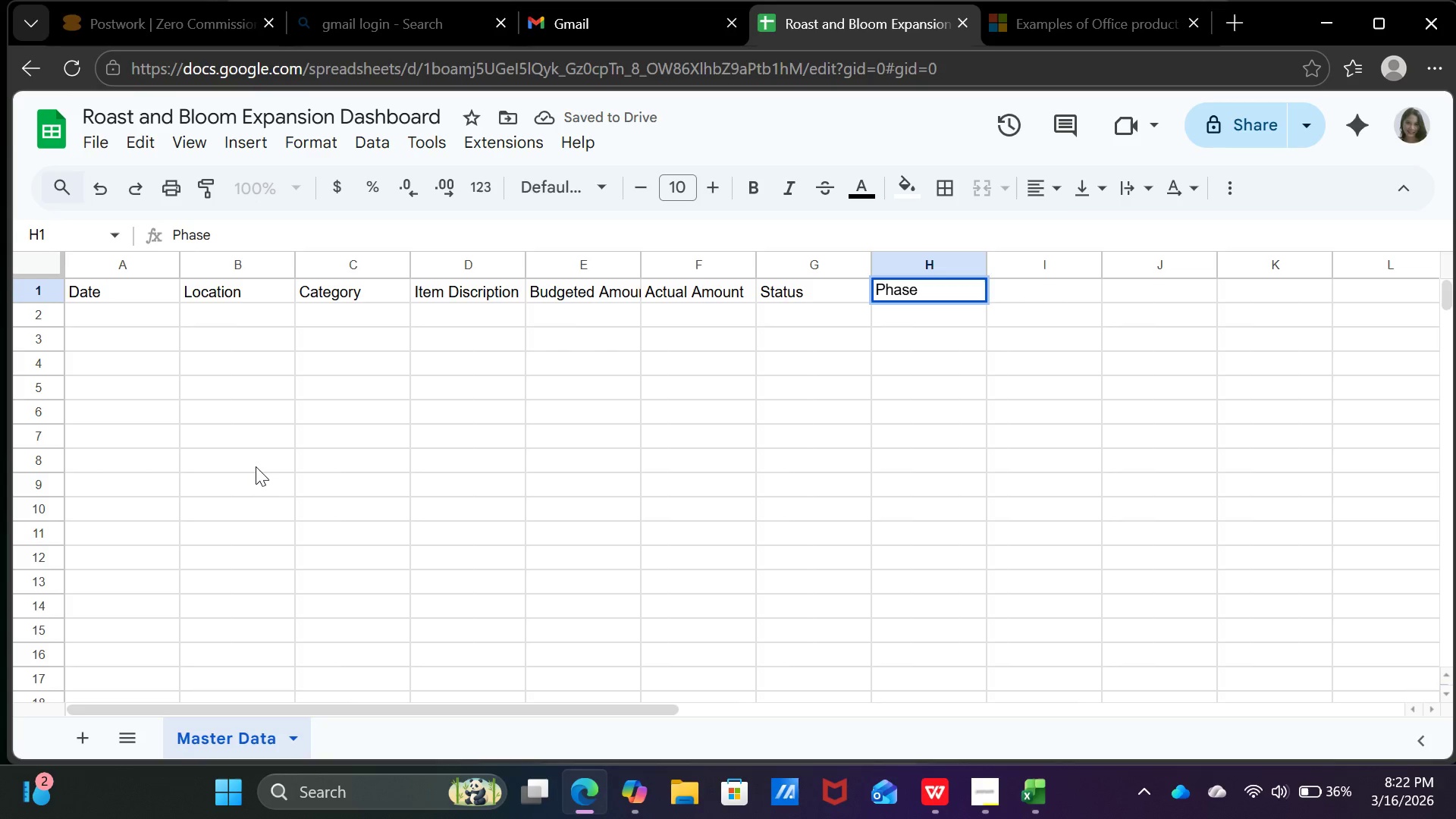 
key(Enter)
 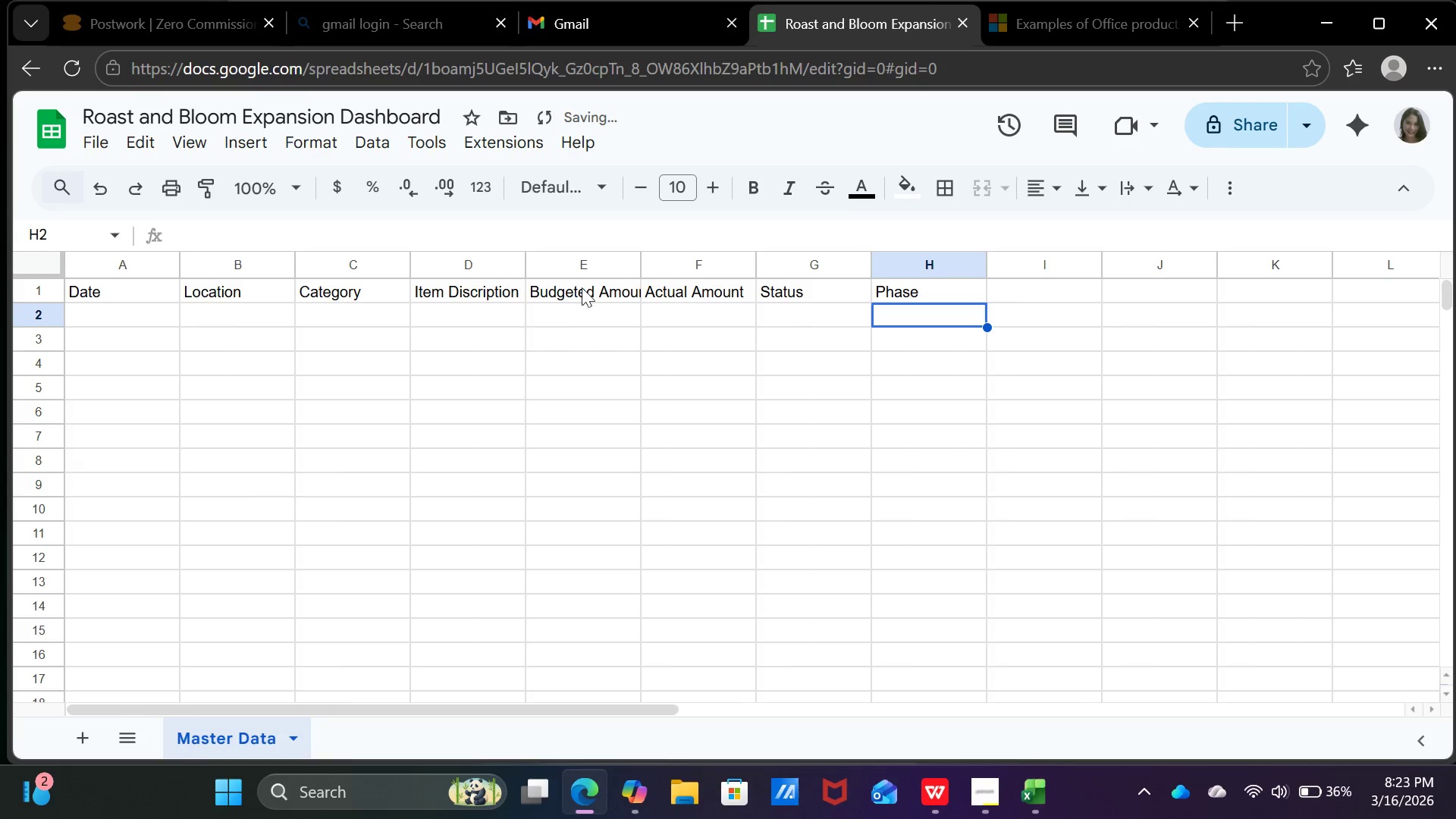 
left_click([587, 282])
 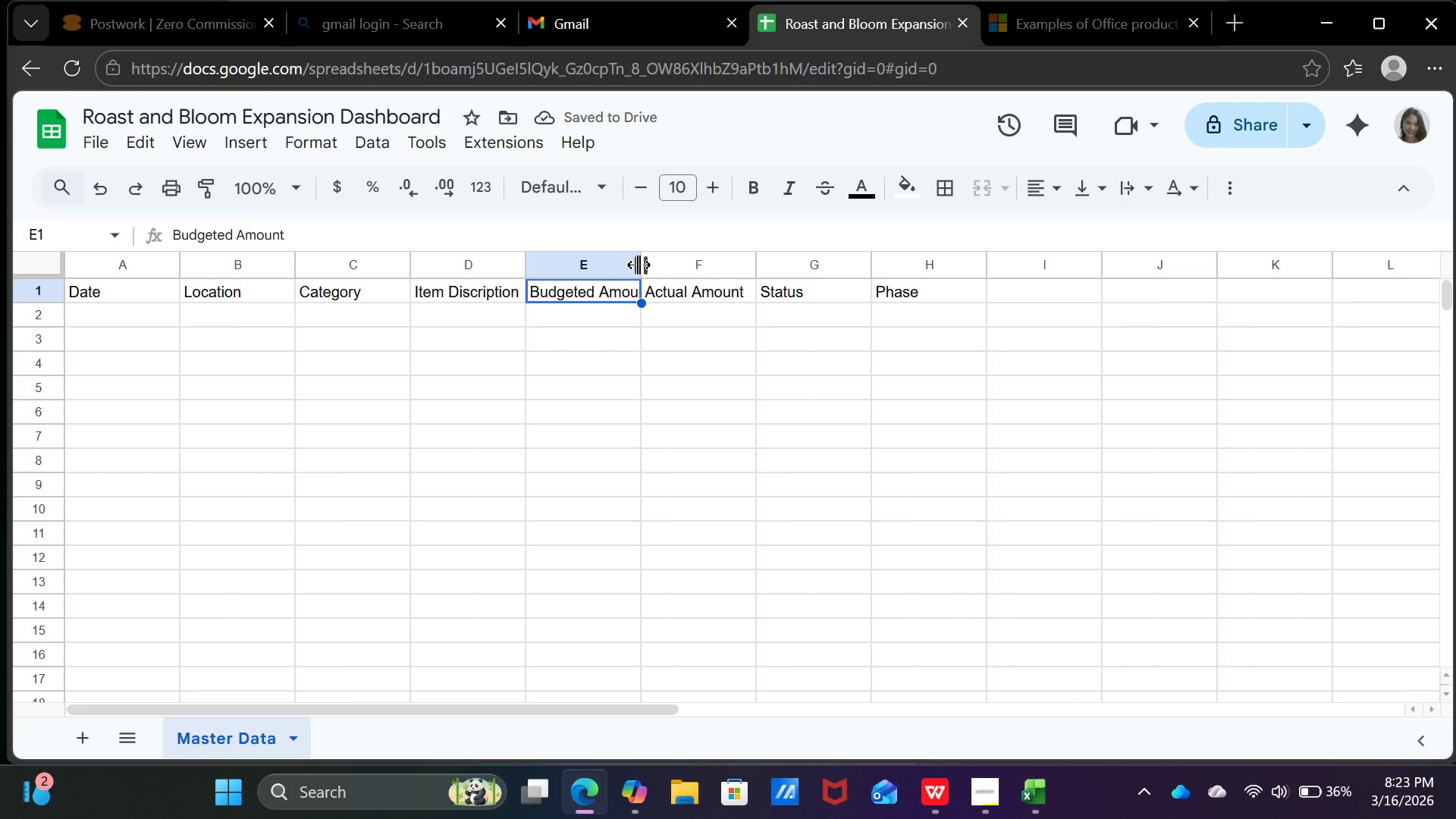 
left_click([639, 265])
 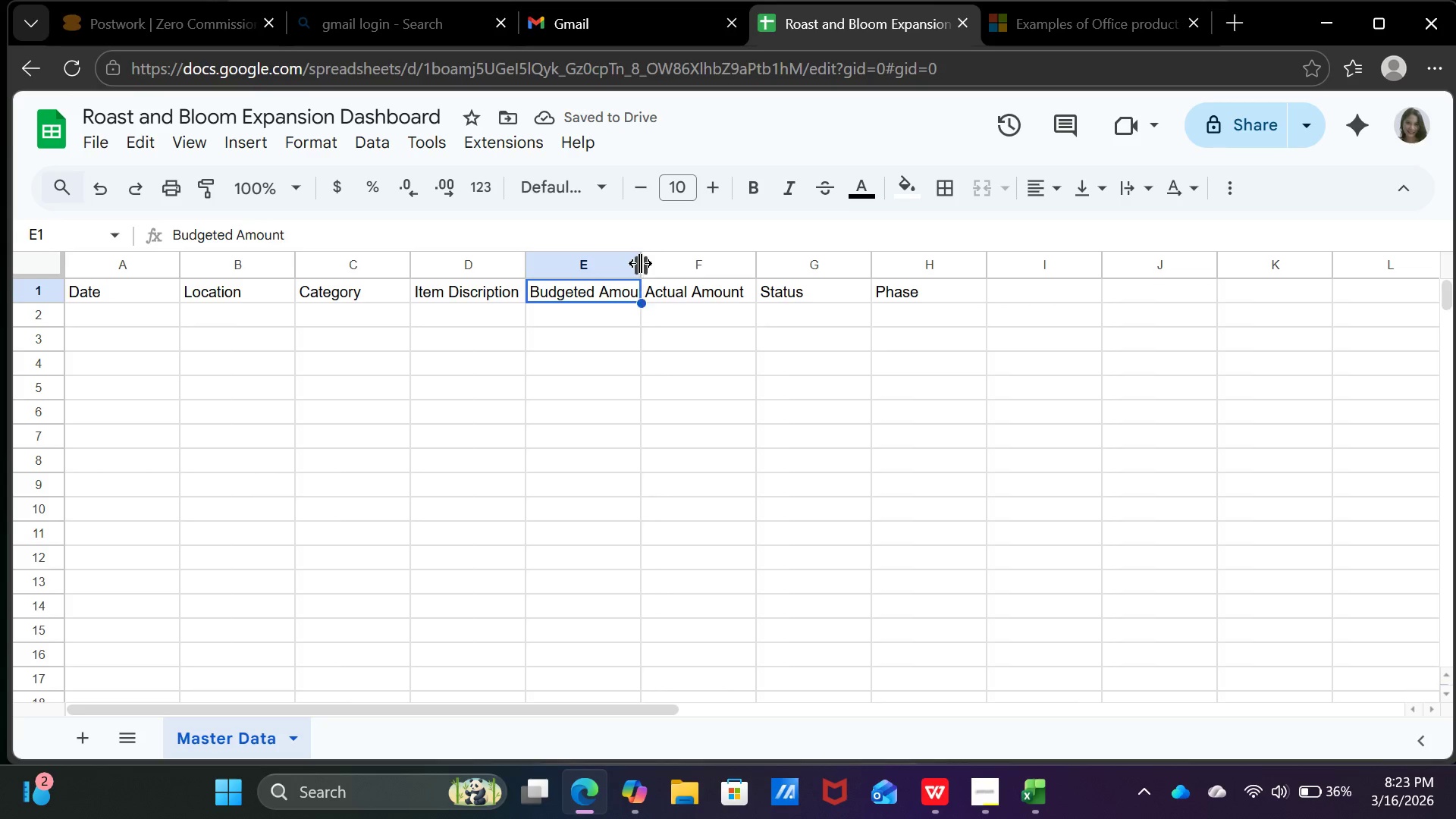 
double_click([640, 263])
 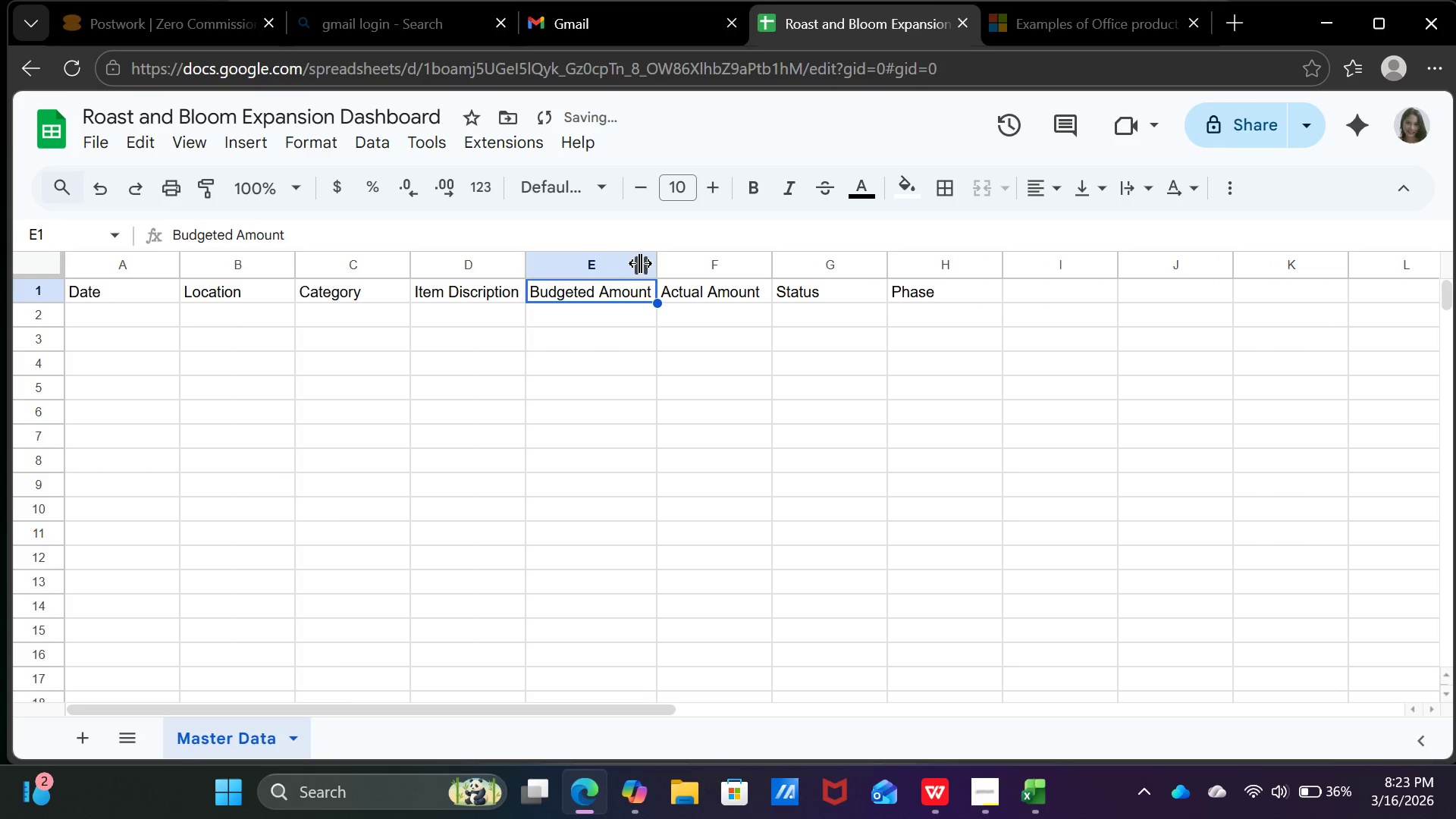 
triple_click([640, 263])
 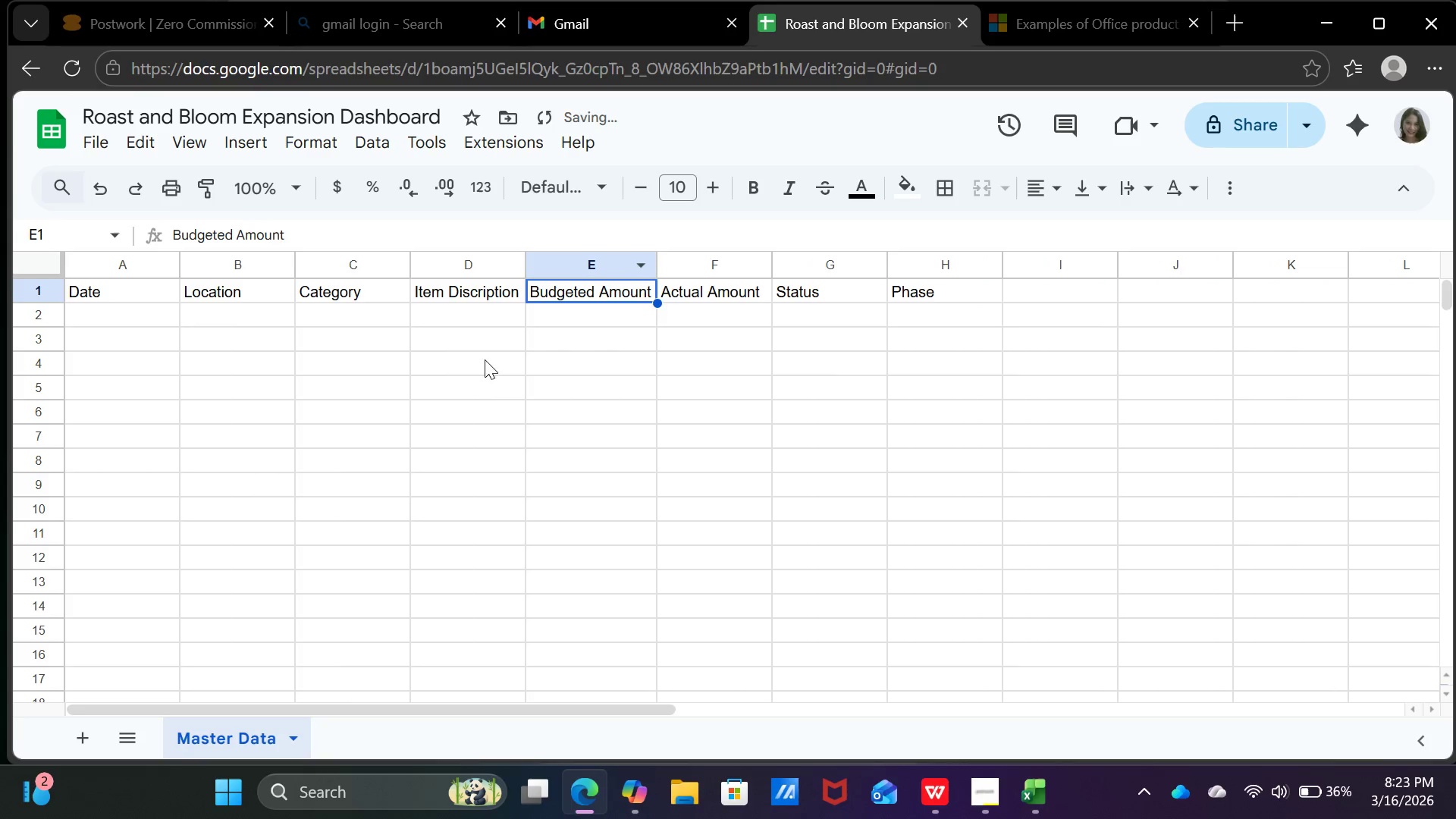 
left_click([477, 357])
 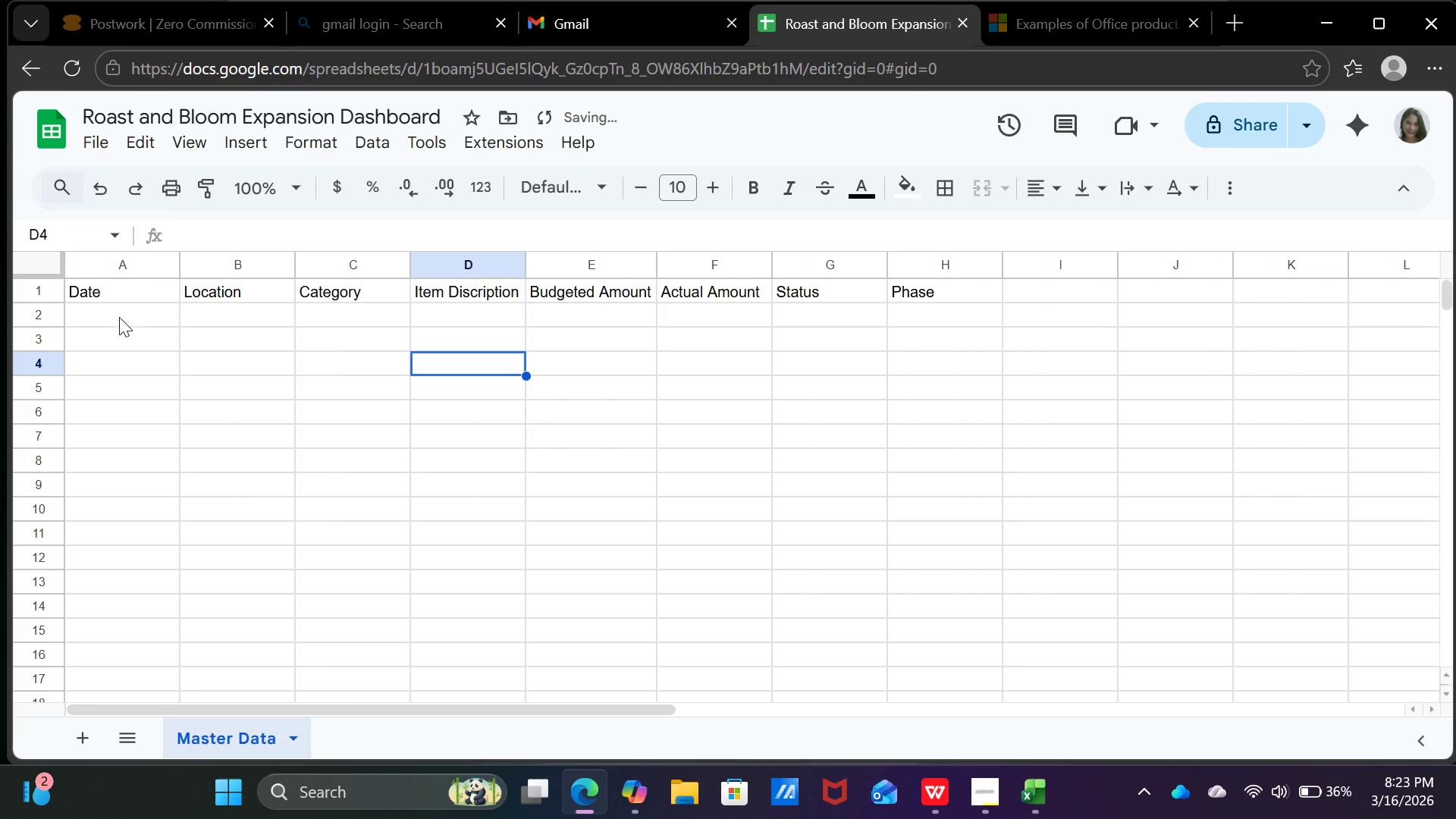 
left_click([119, 316])
 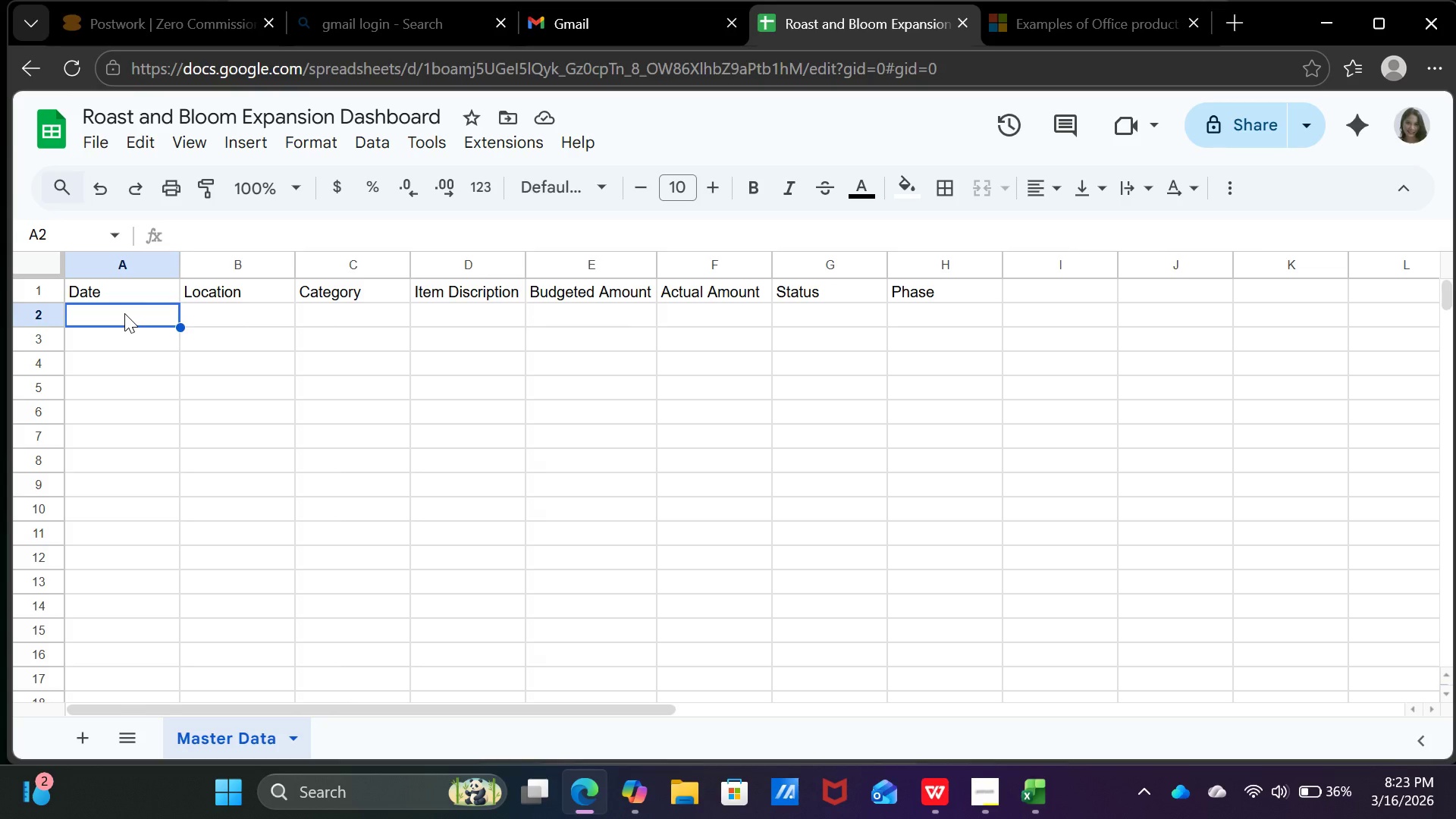 
wait(8.09)
 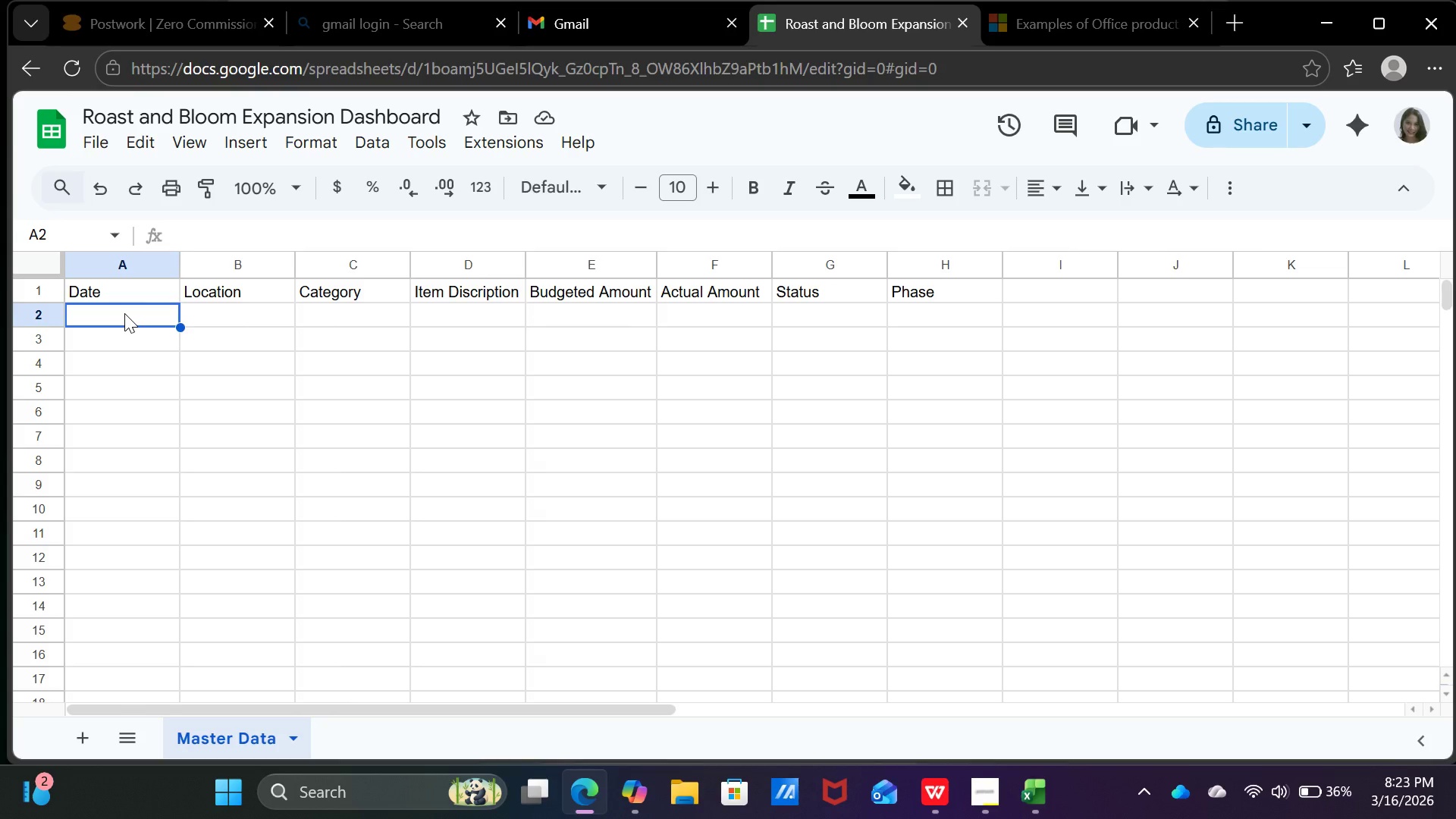 
type(01-01-2026)
 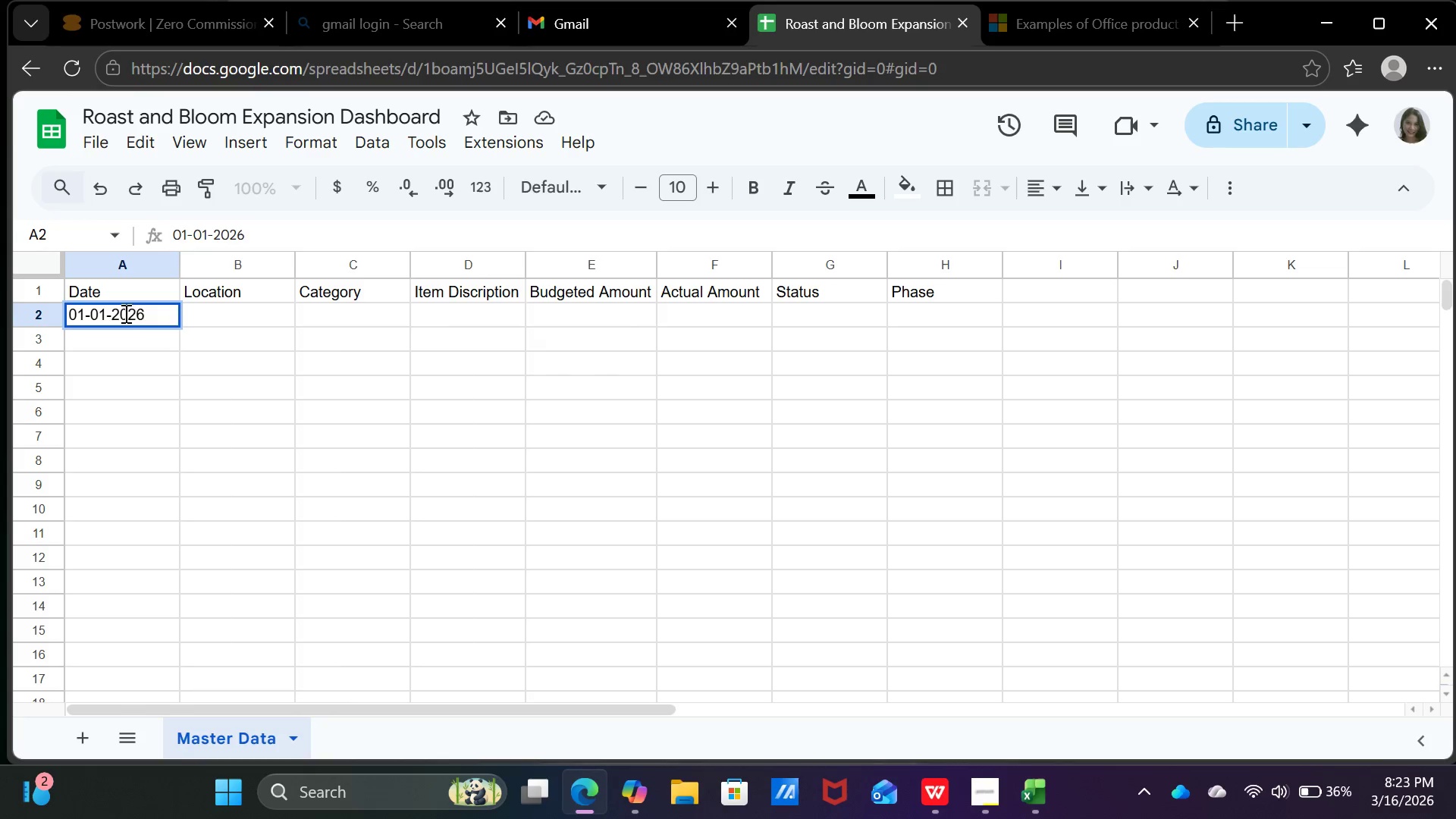 
key(Enter)
 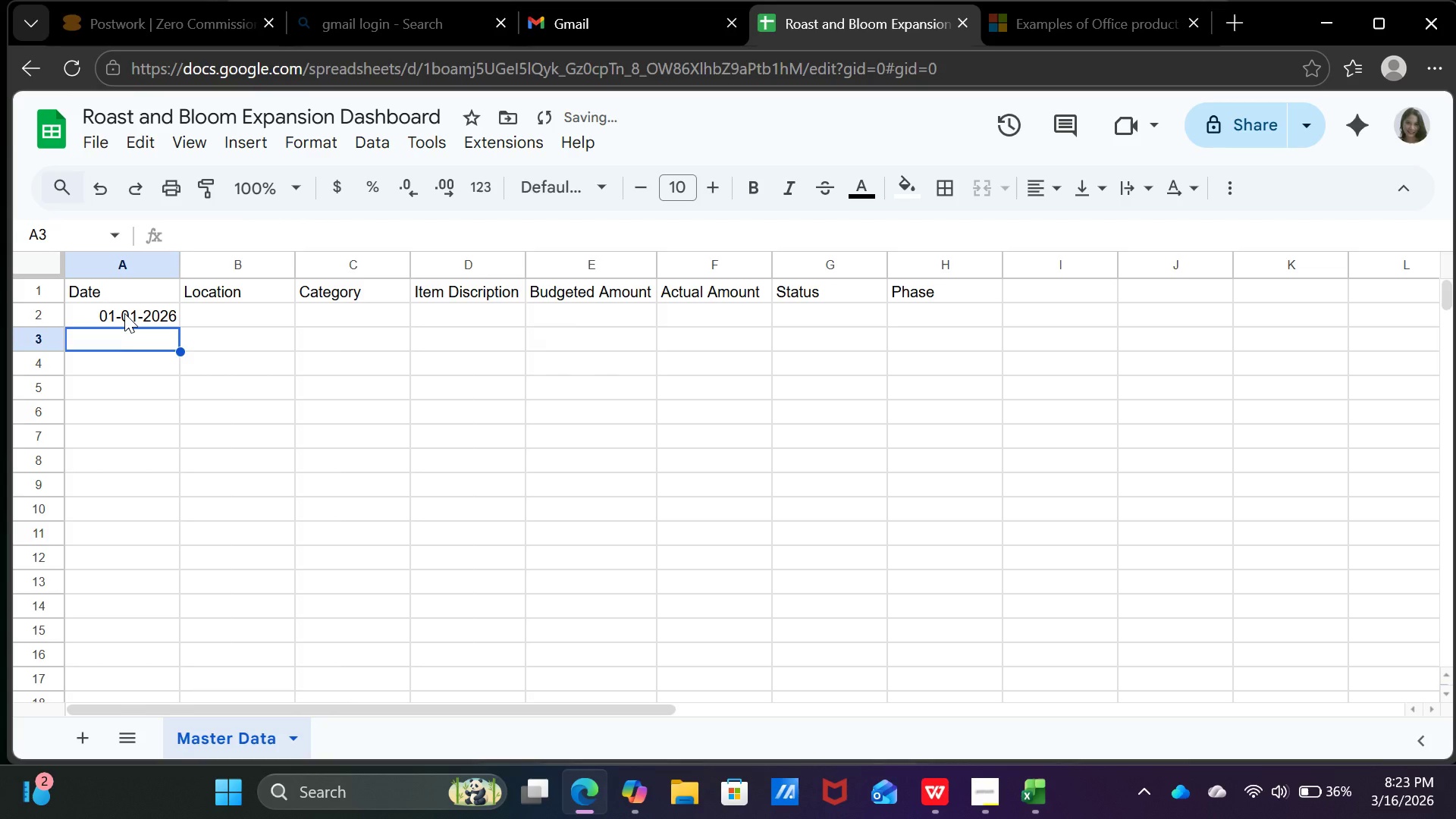 
key(ArrowUp)
 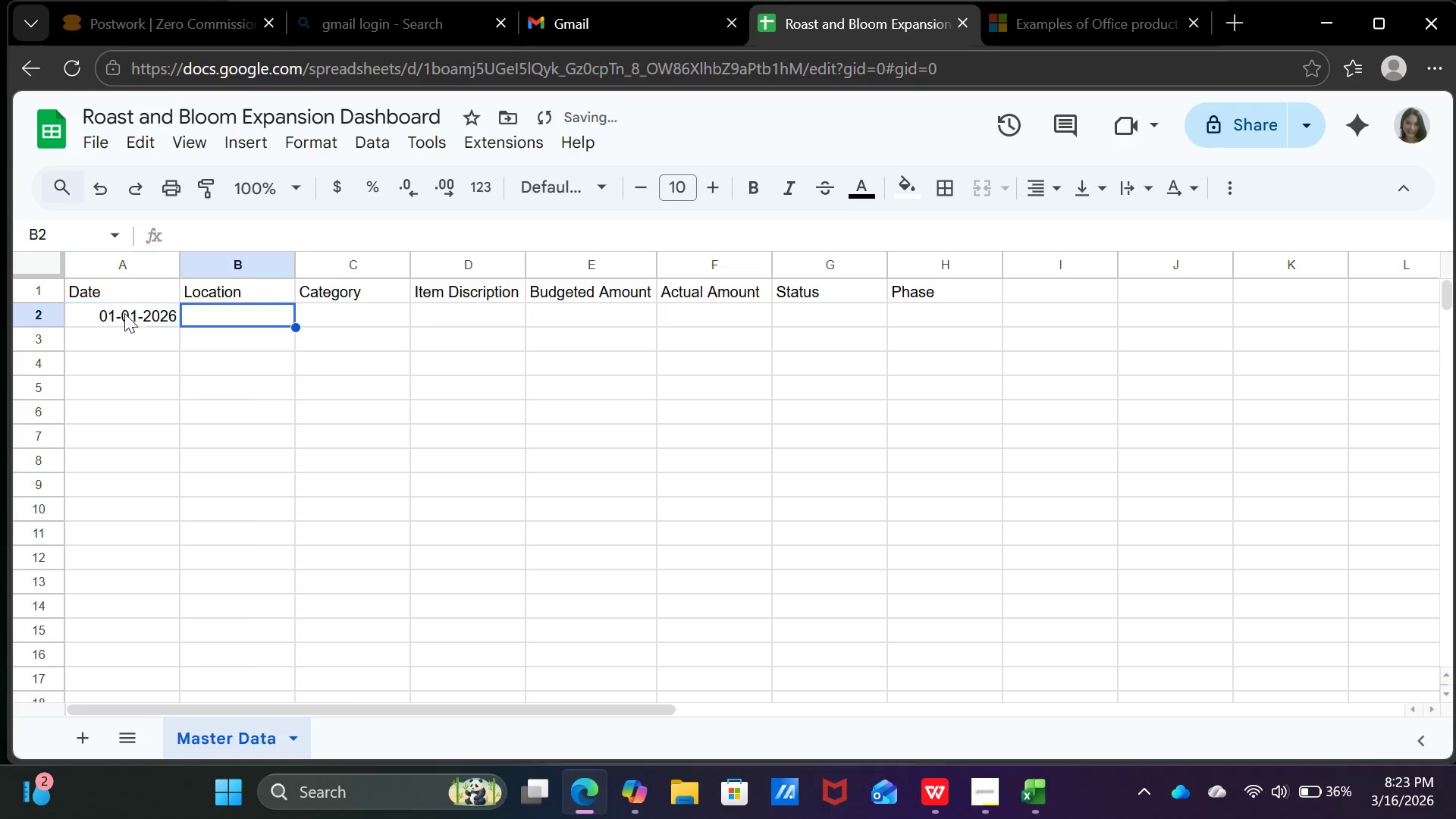 
key(ArrowRight)
 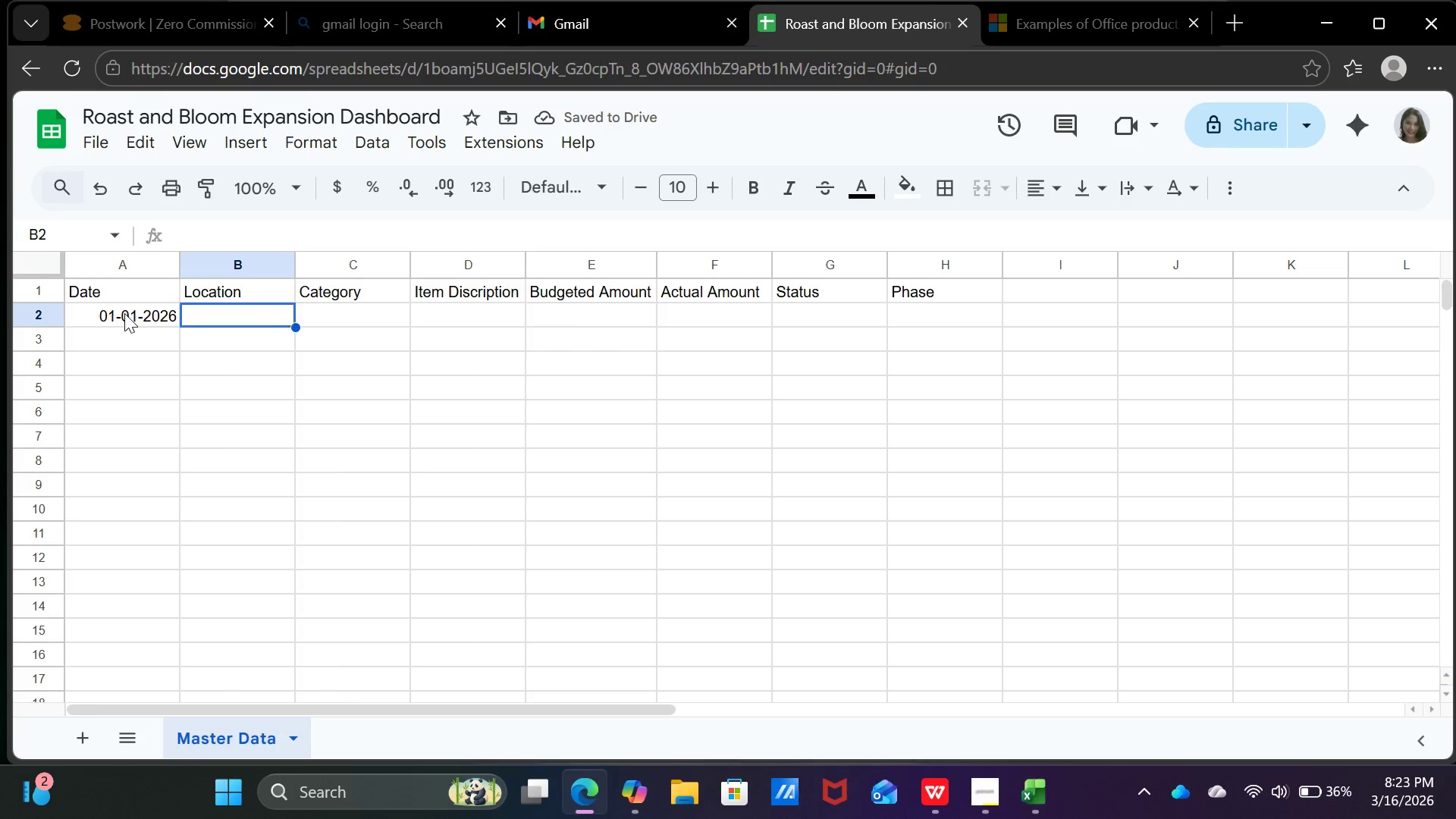 
key(ArrowLeft)
 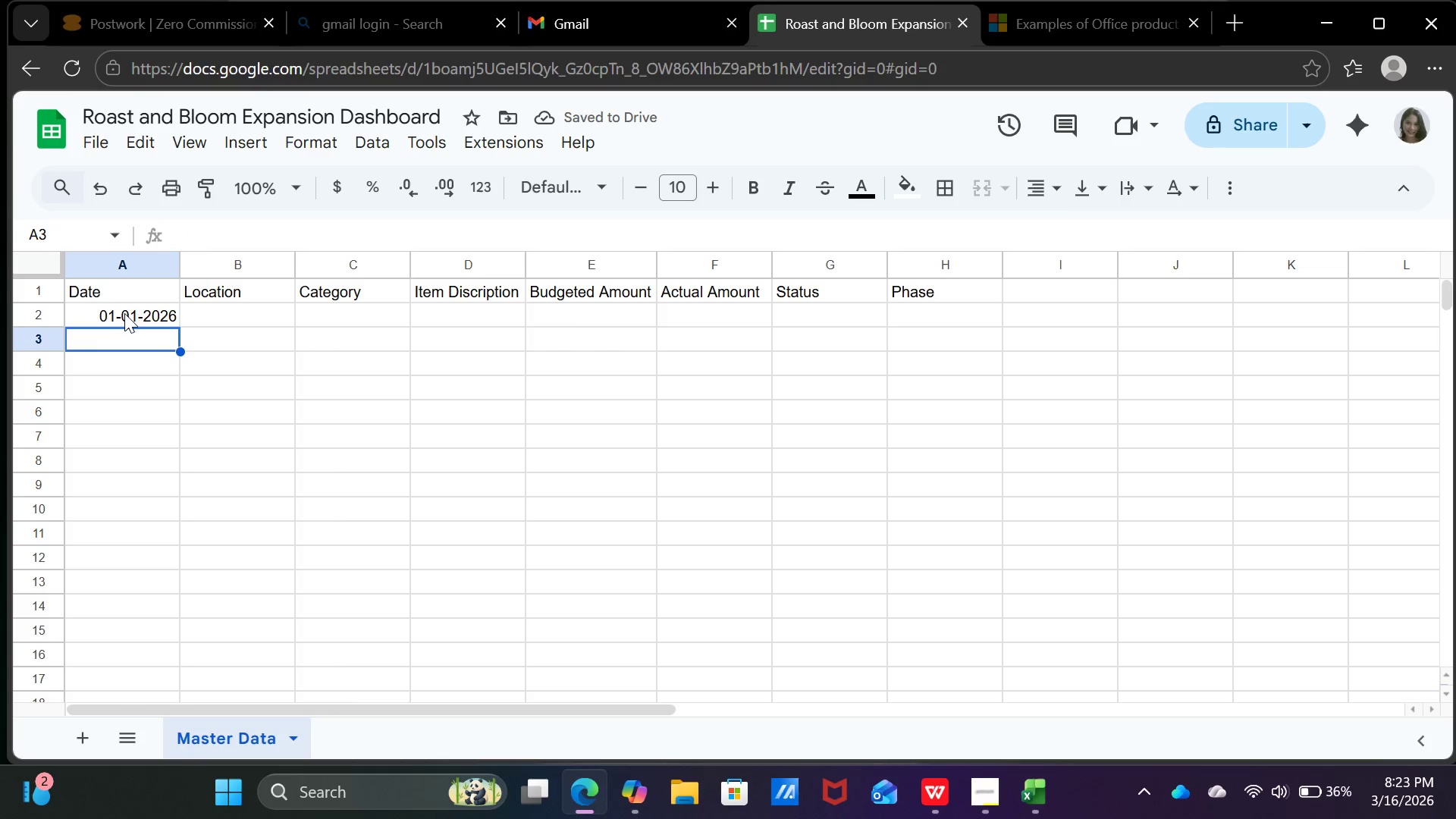 
key(ArrowDown)
 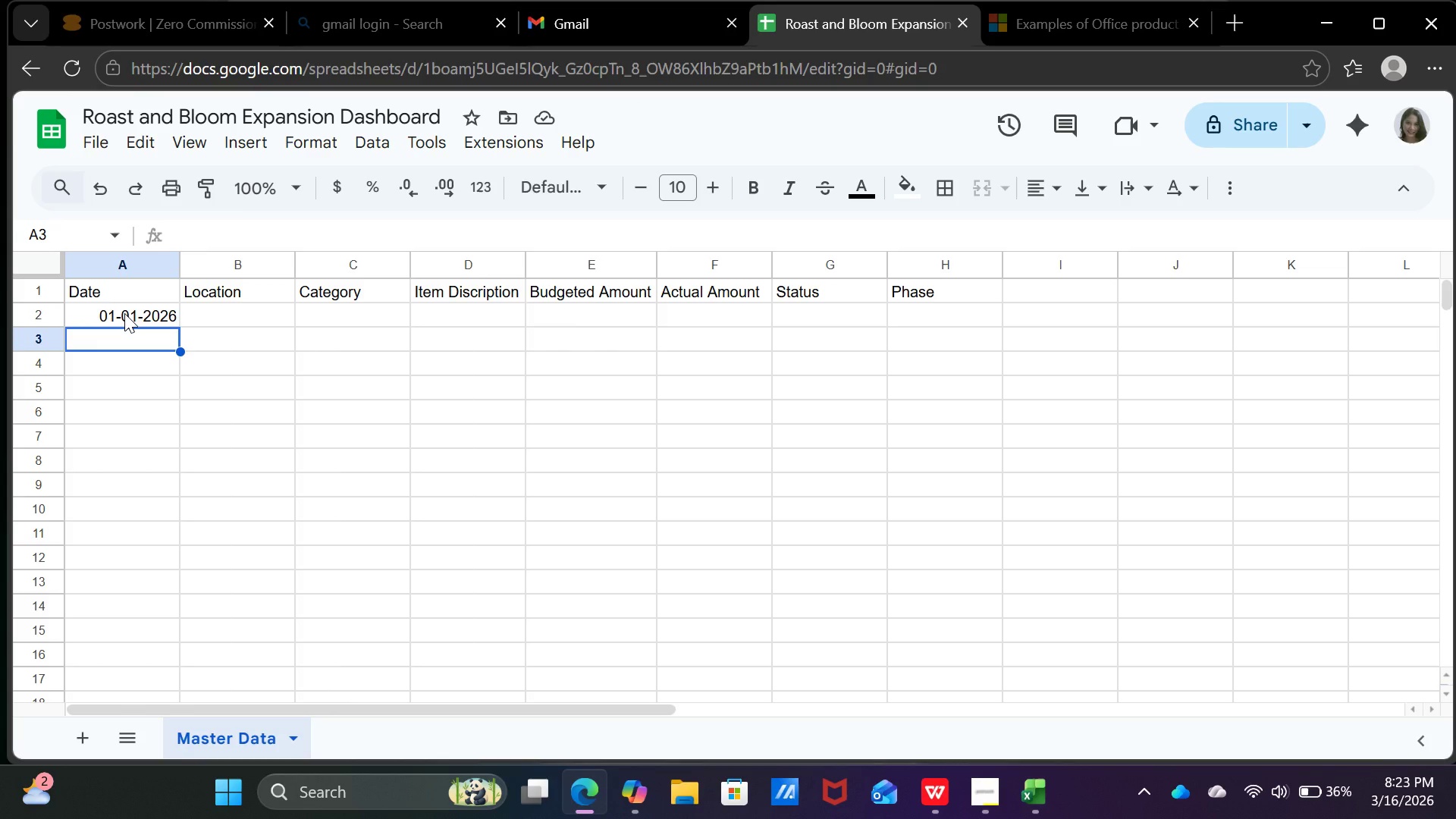 
wait(5.19)
 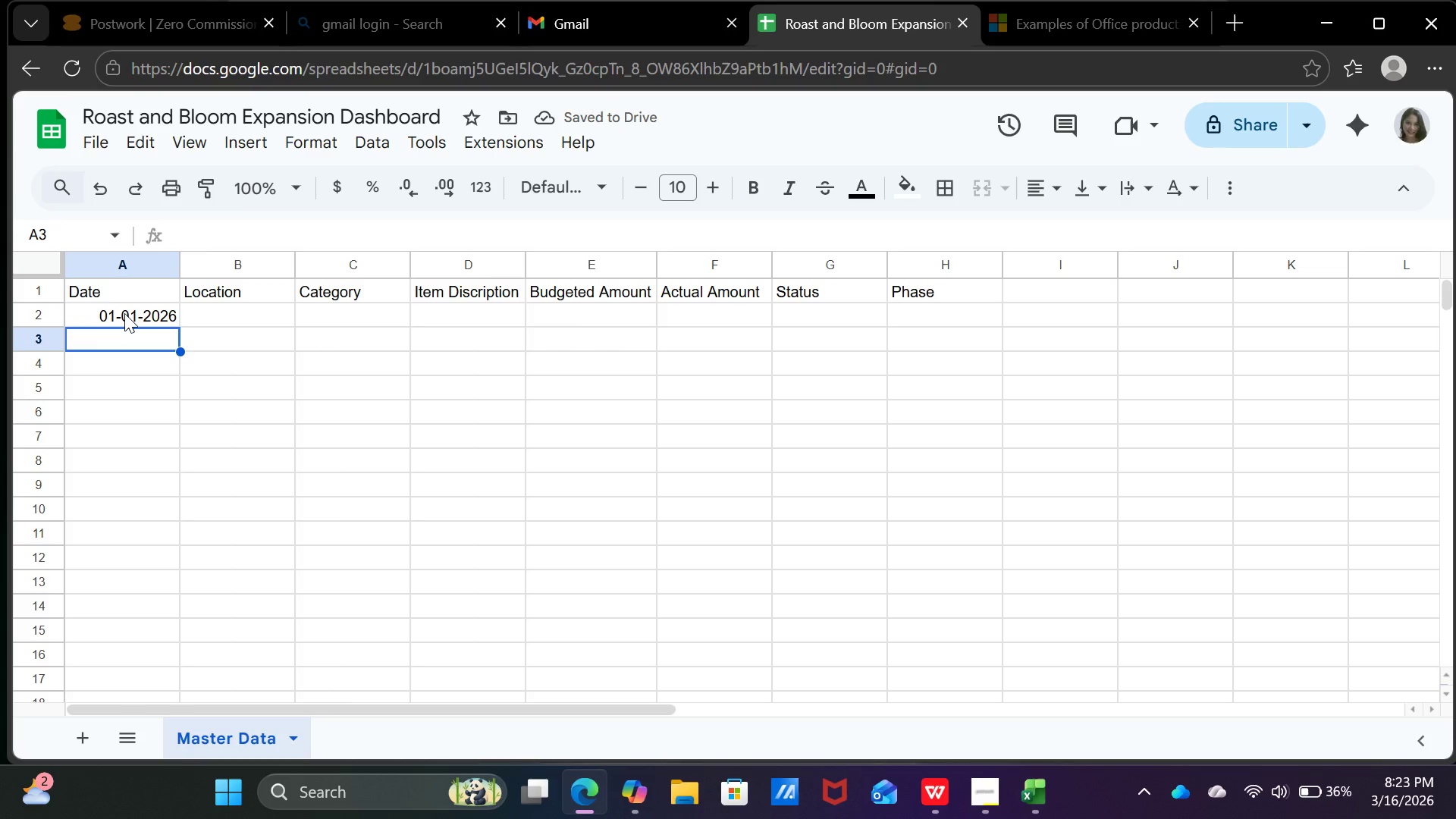 
key(ArrowUp)
 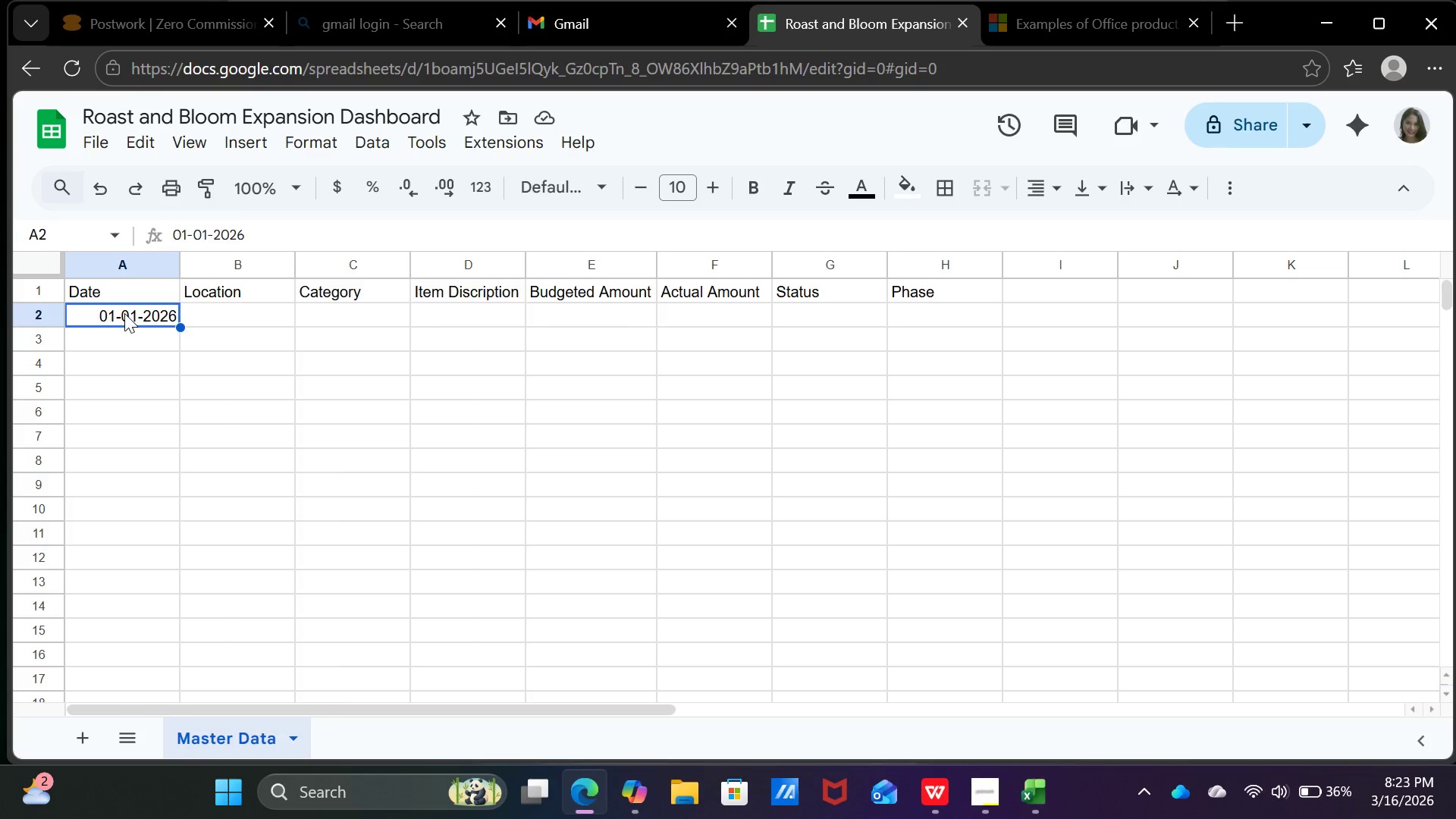 
key(ArrowDown)
 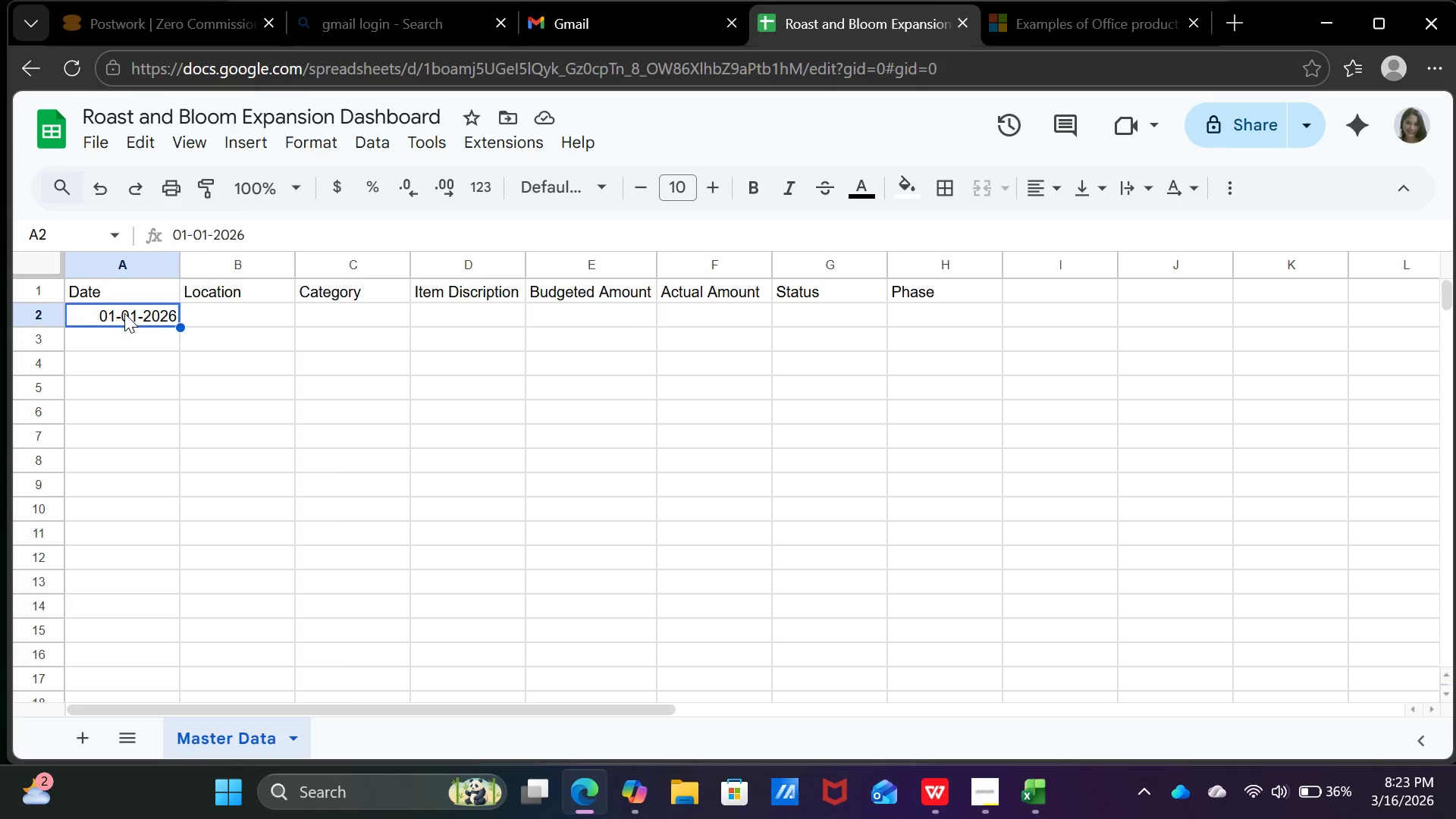 
key(ArrowUp)
 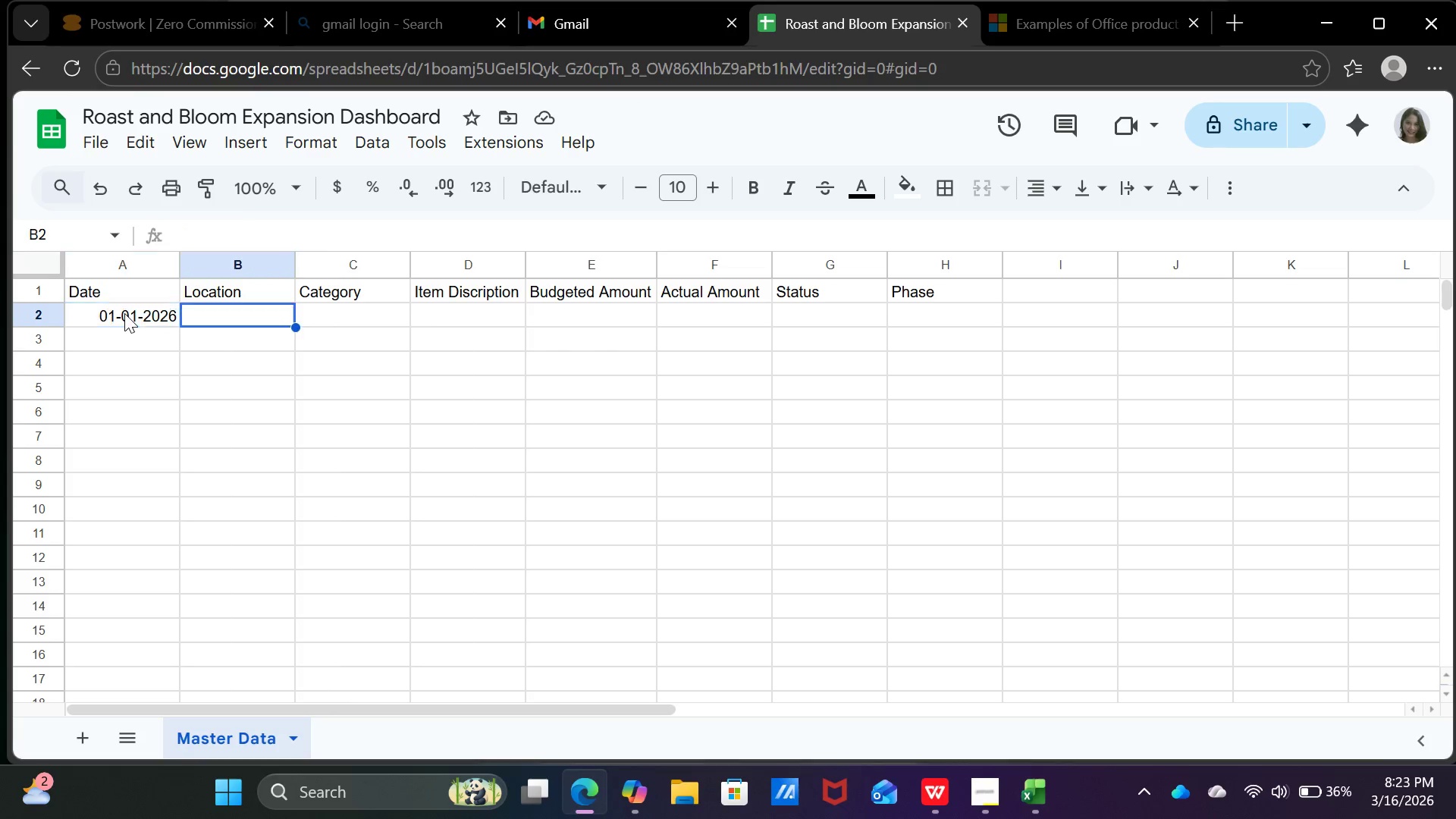 
key(ArrowRight)
 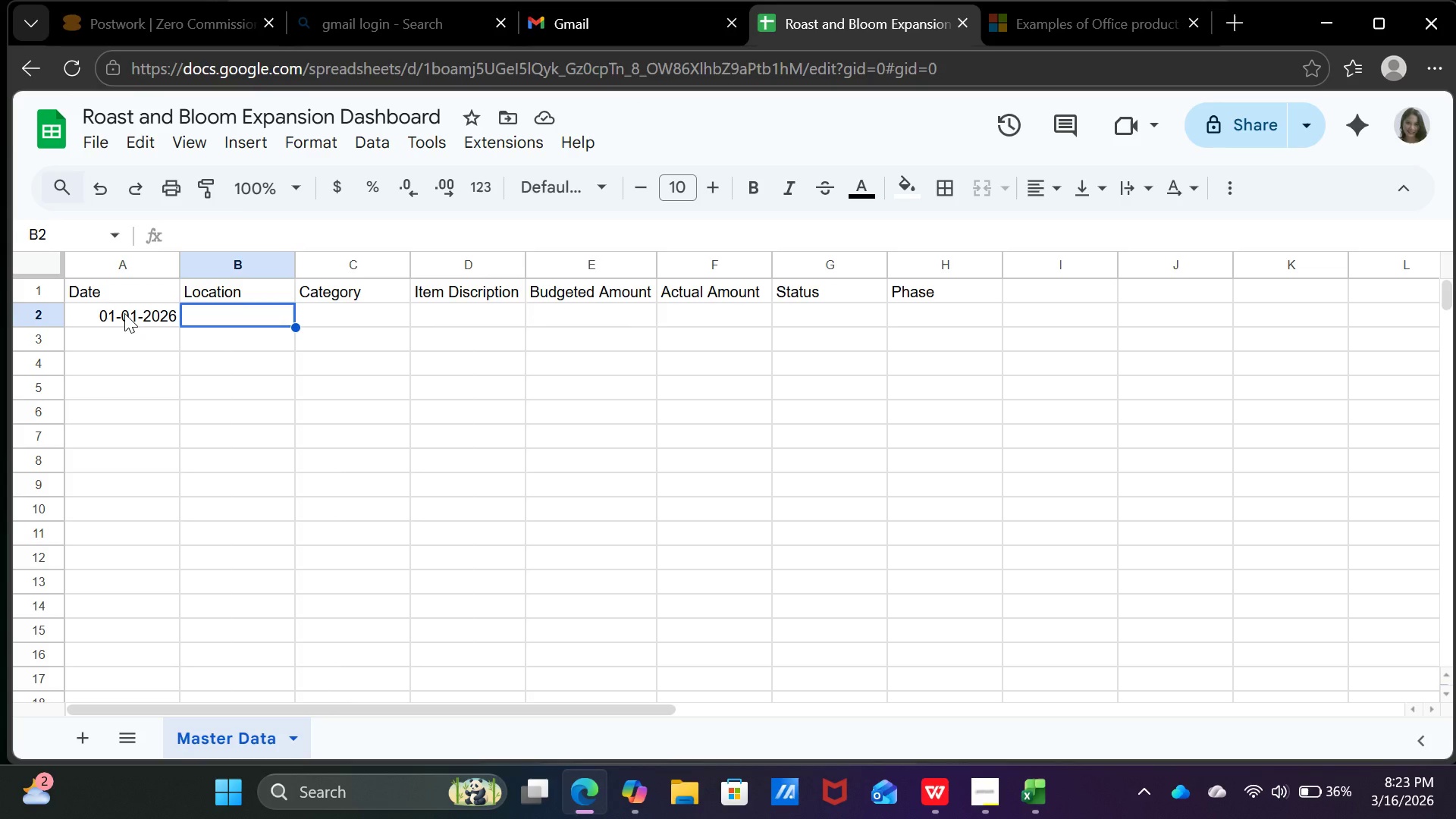 
wait(12.04)
 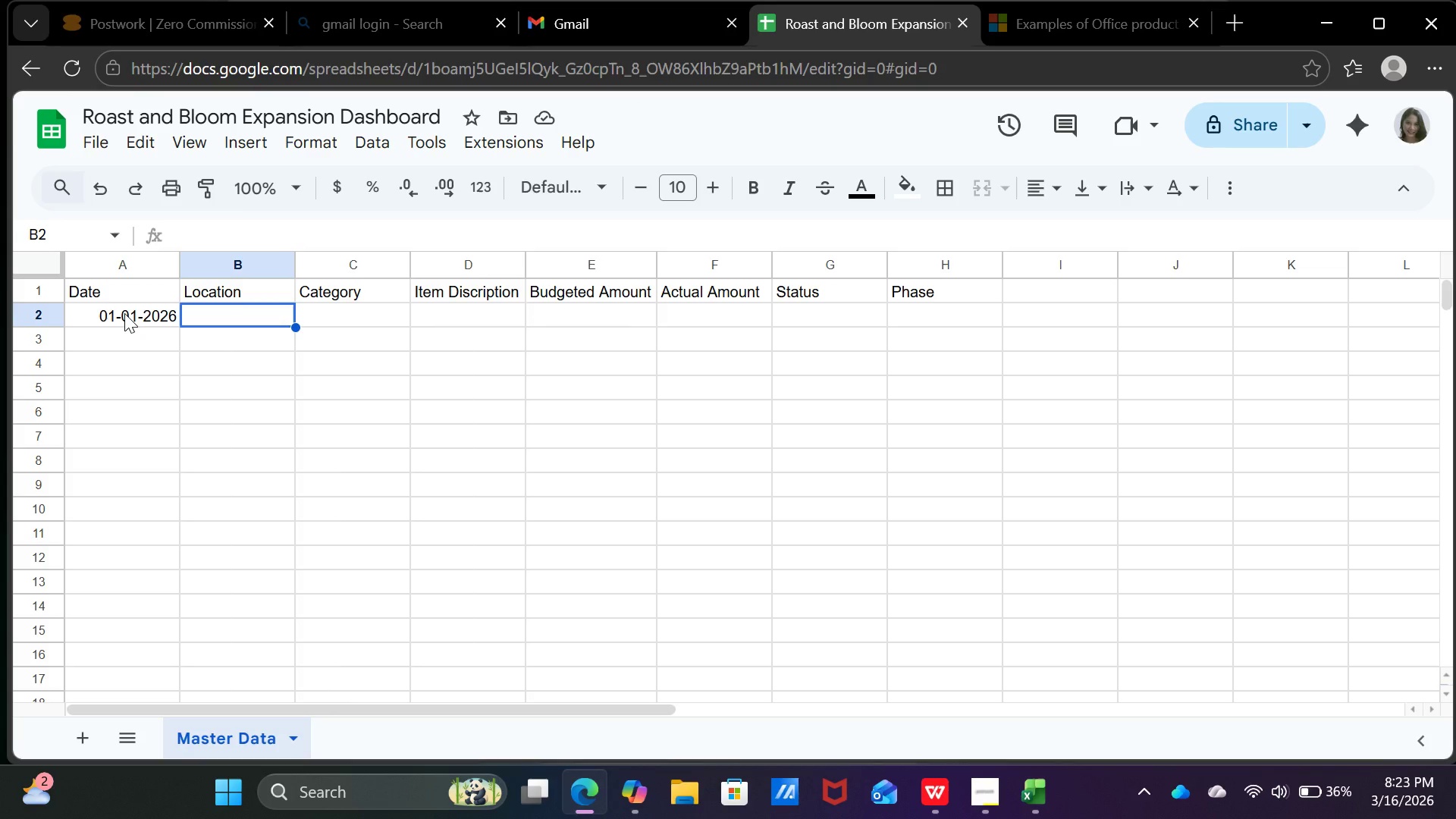 
mouse_move([283, 315])
 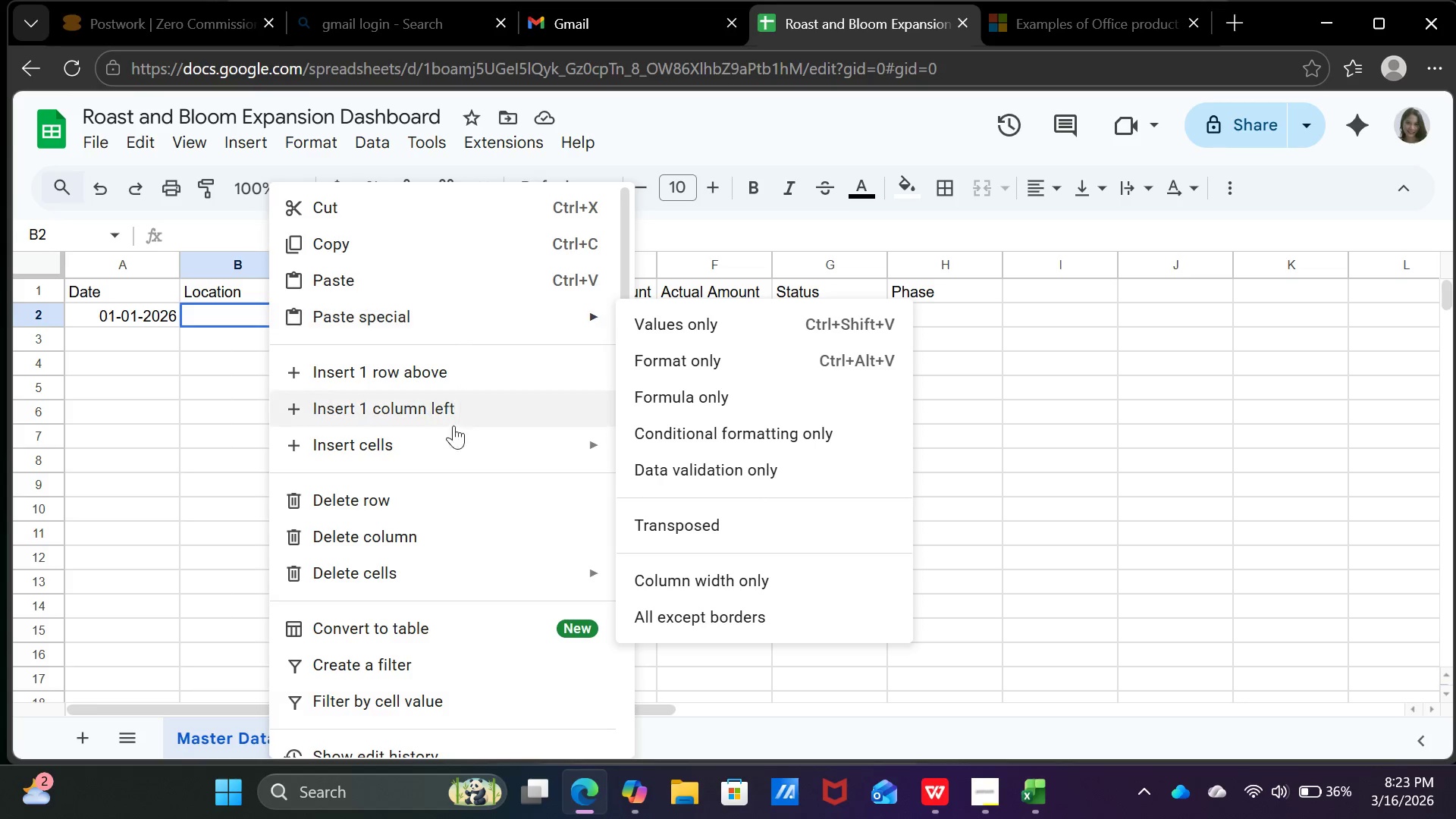 
scroll: coordinate [493, 588], scroll_direction: down, amount: 4.0
 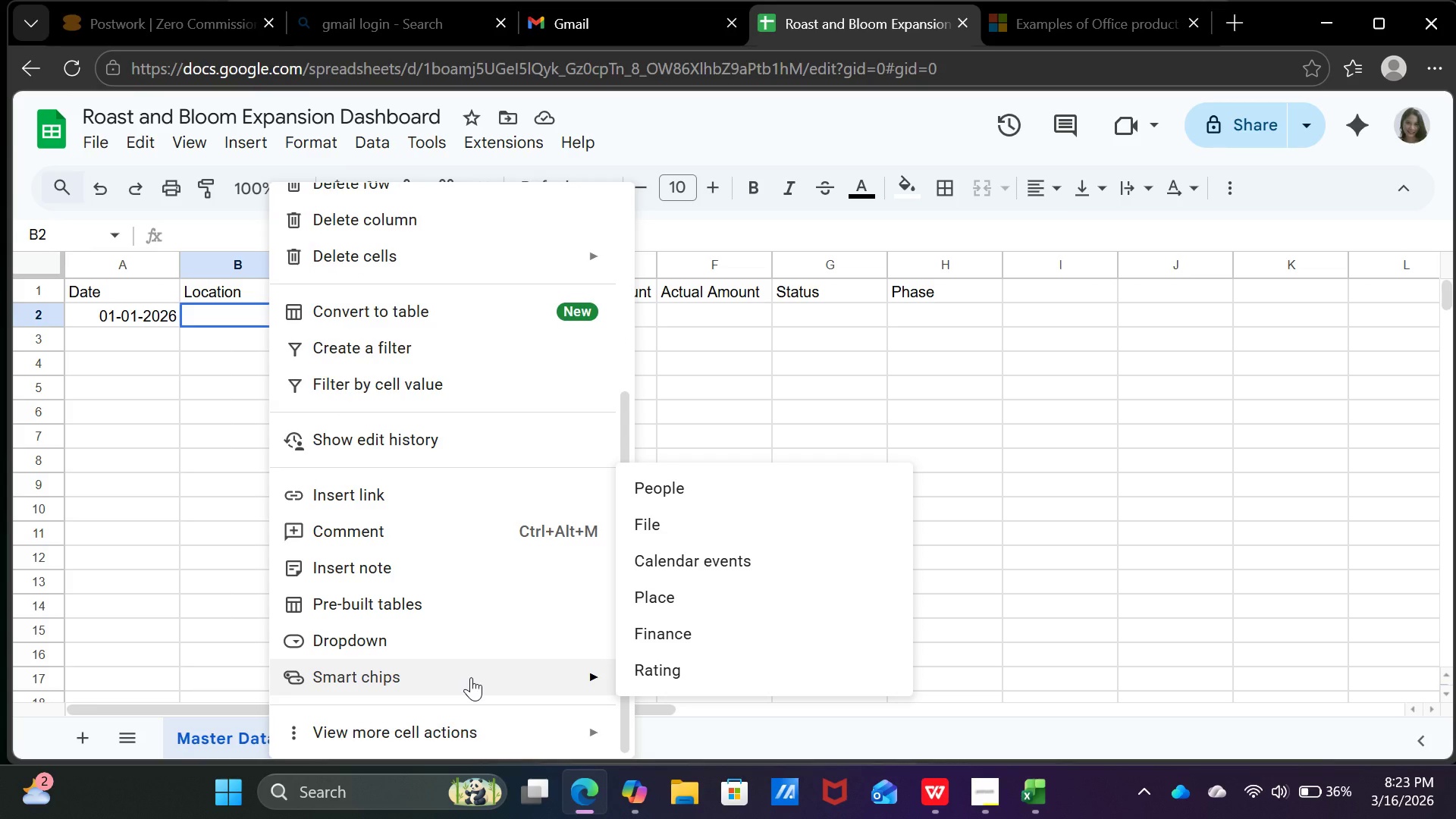 
wait(9.41)
 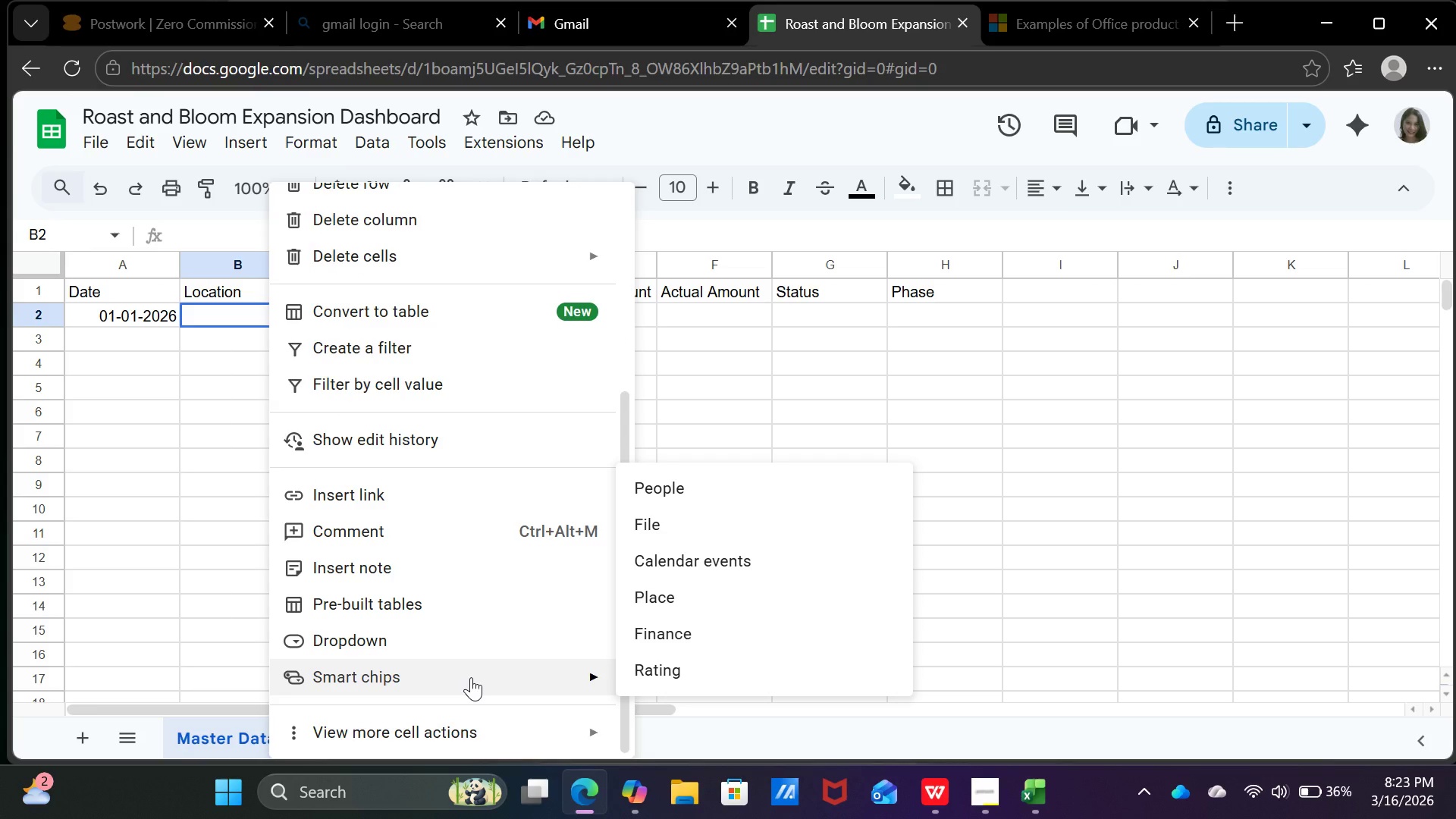 
left_click([485, 730])
 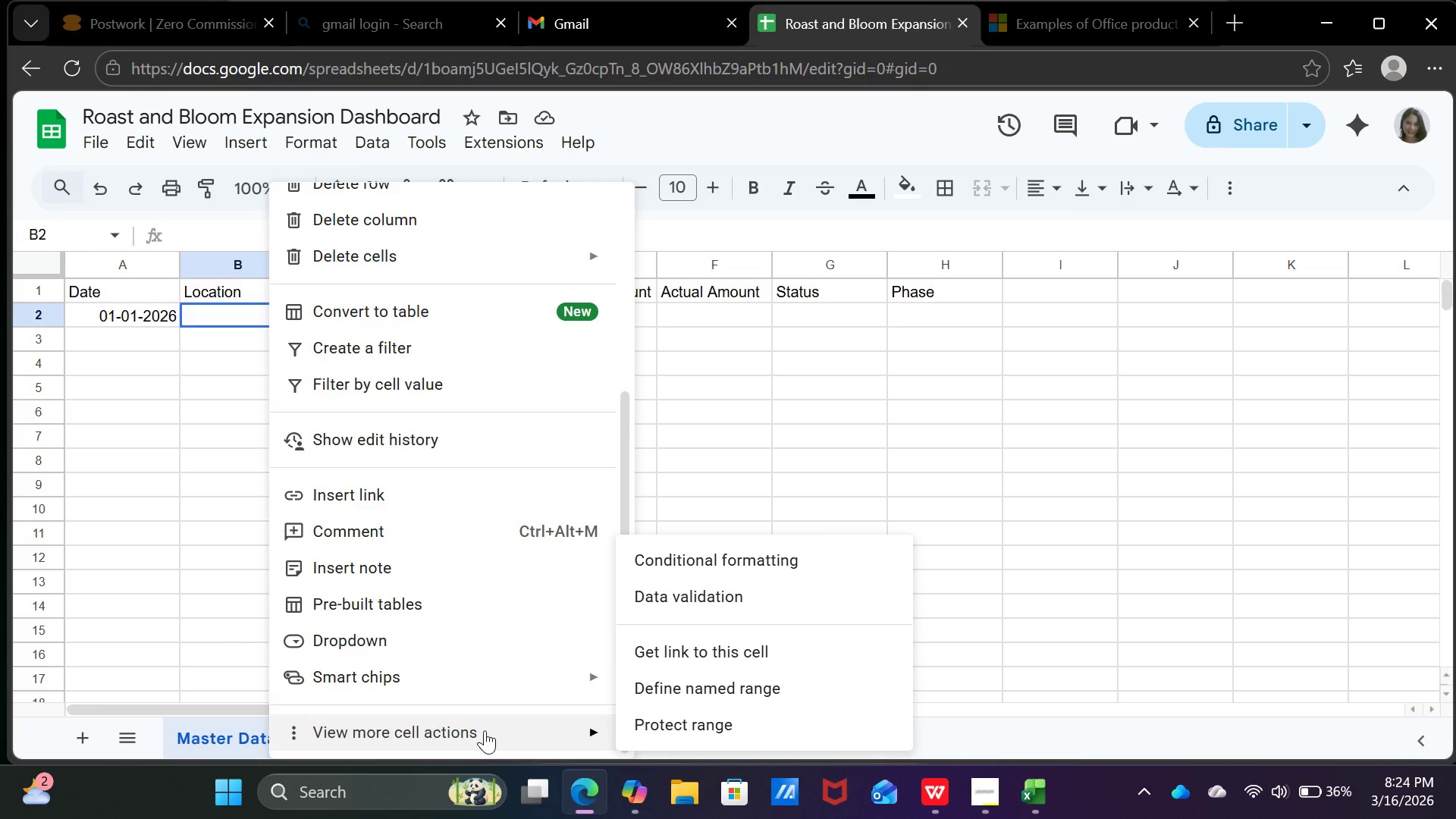 
wait(8.97)
 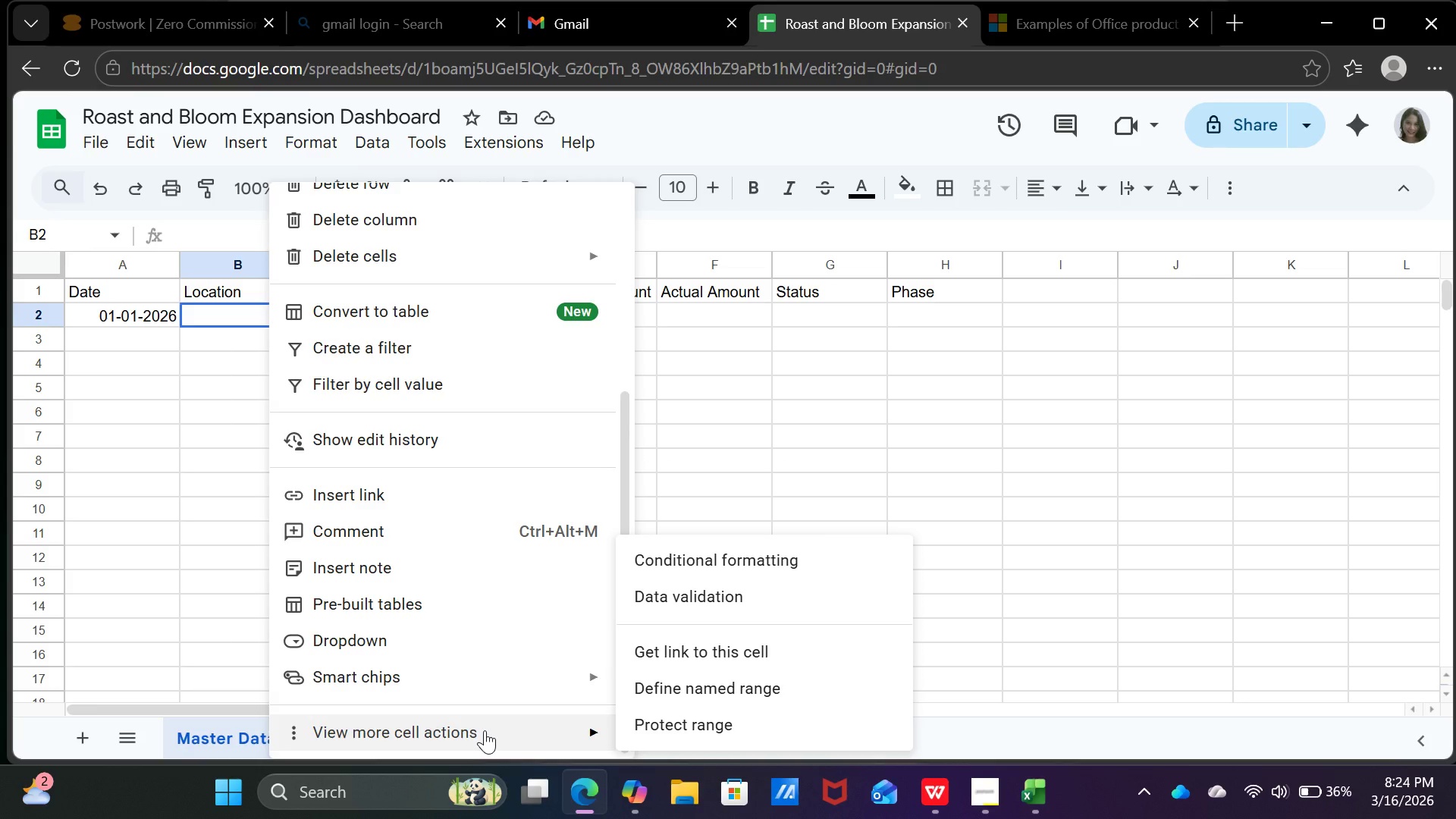 
left_click([333, 639])
 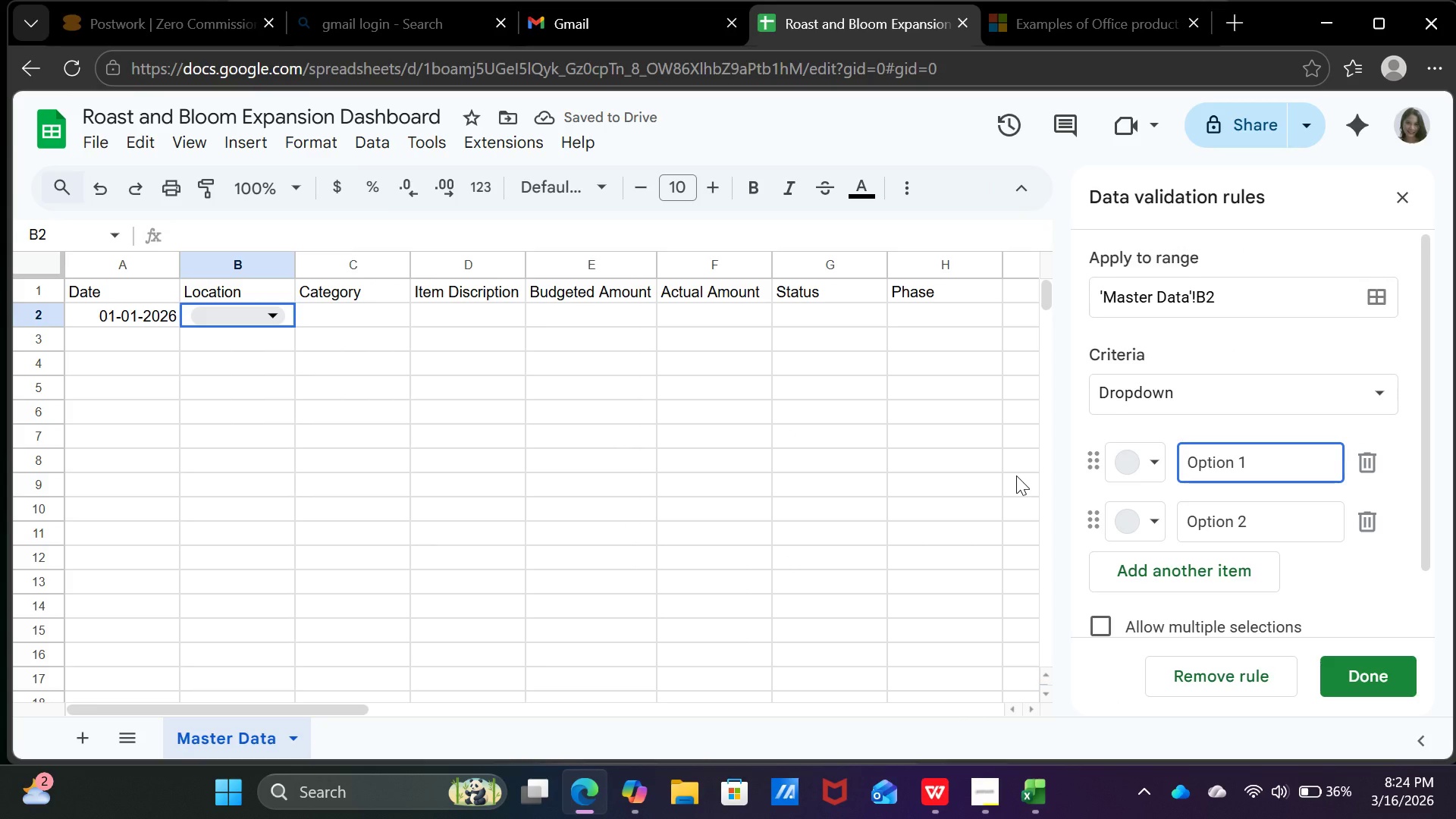 
scroll: coordinate [1268, 585], scroll_direction: down, amount: 2.0
 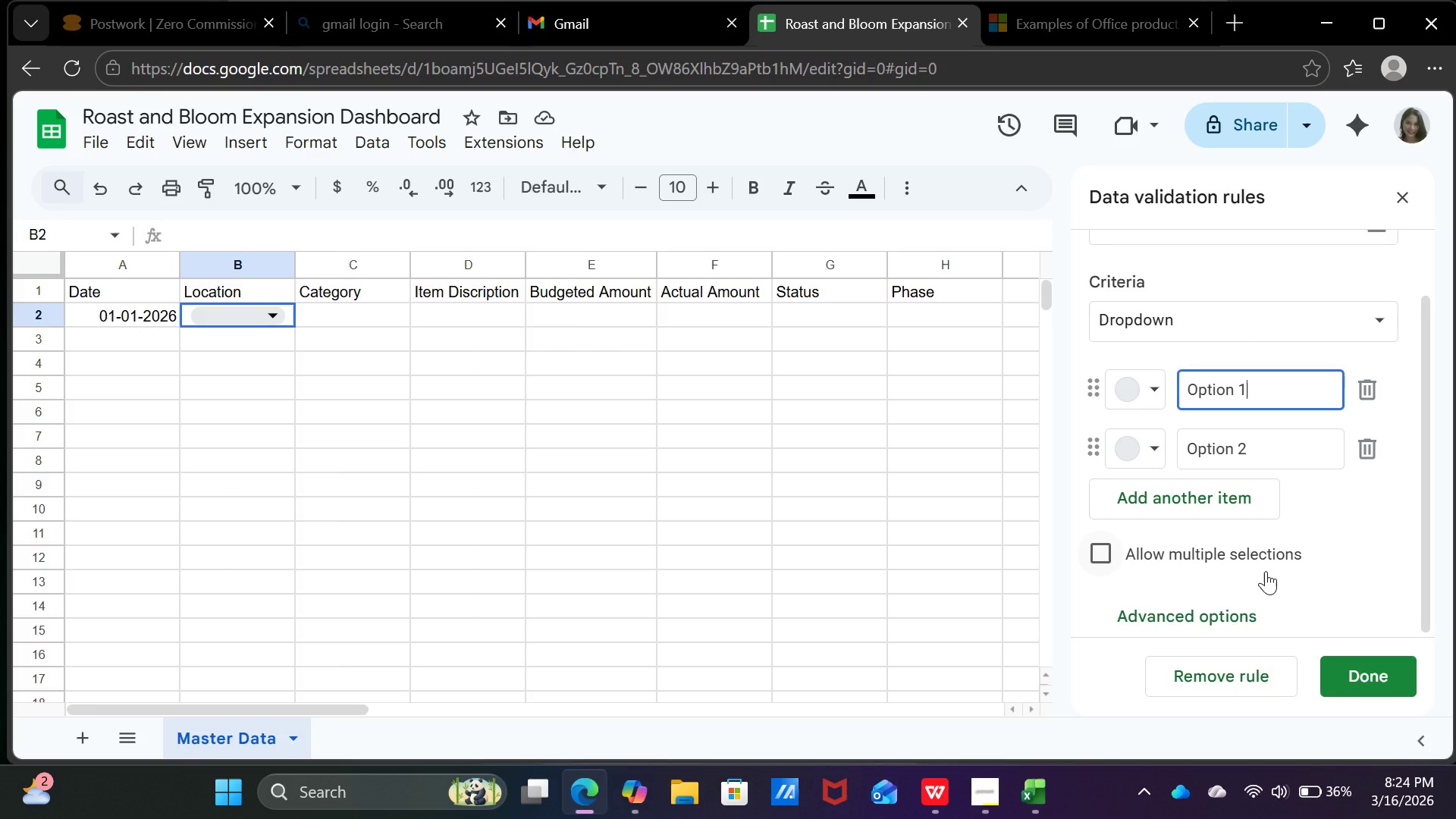 
key(Backspace)
key(Backspace)
key(Backspace)
key(Backspace)
key(Backspace)
key(Backspace)
key(Backspace)
key(Backspace)
key(Backspace)
key(Backspace)
type(North Sa)
key(Backspace)
type(tatu)
key(Backspace)
type(ion)
 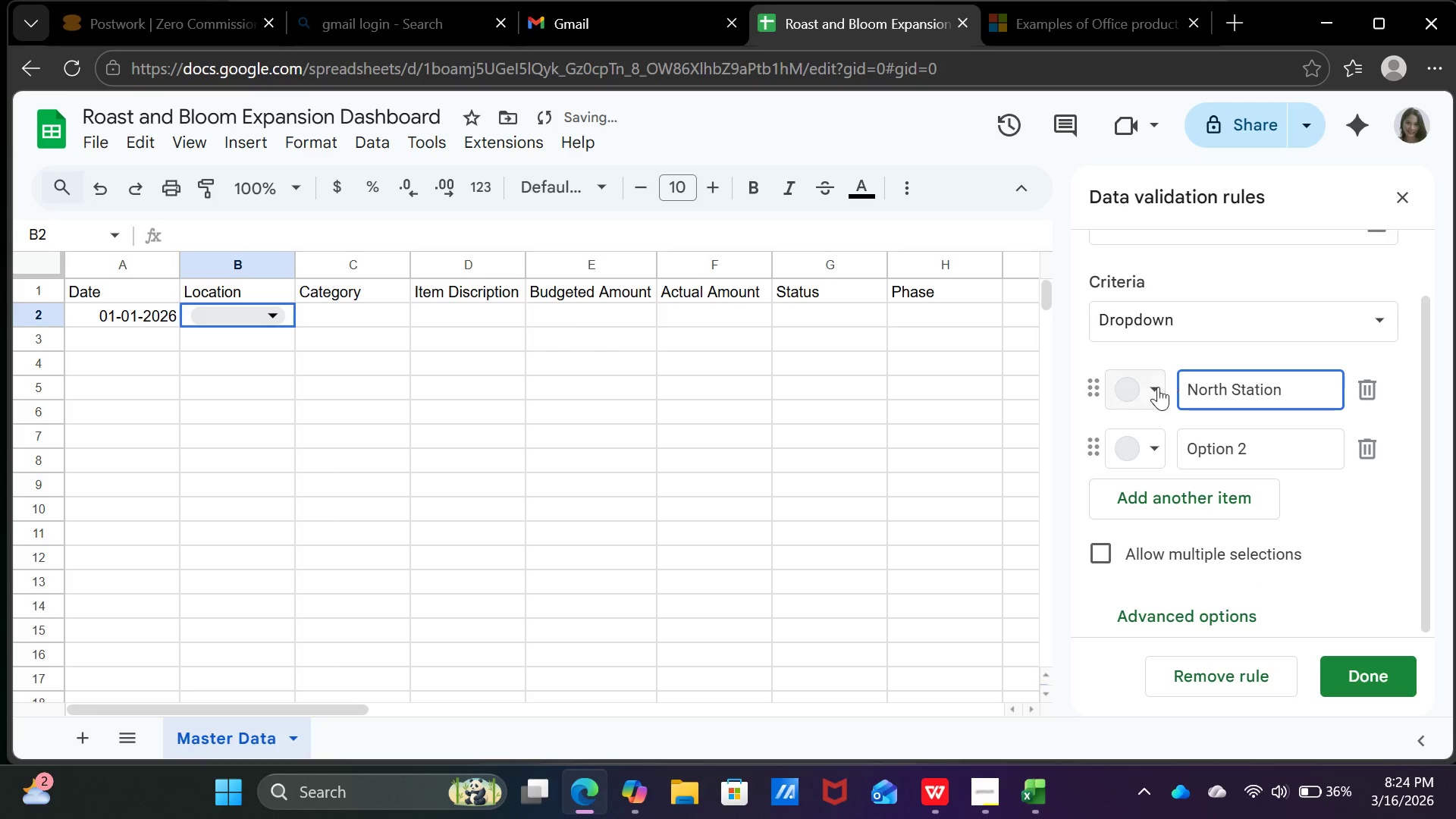 
left_click([1153, 391])
 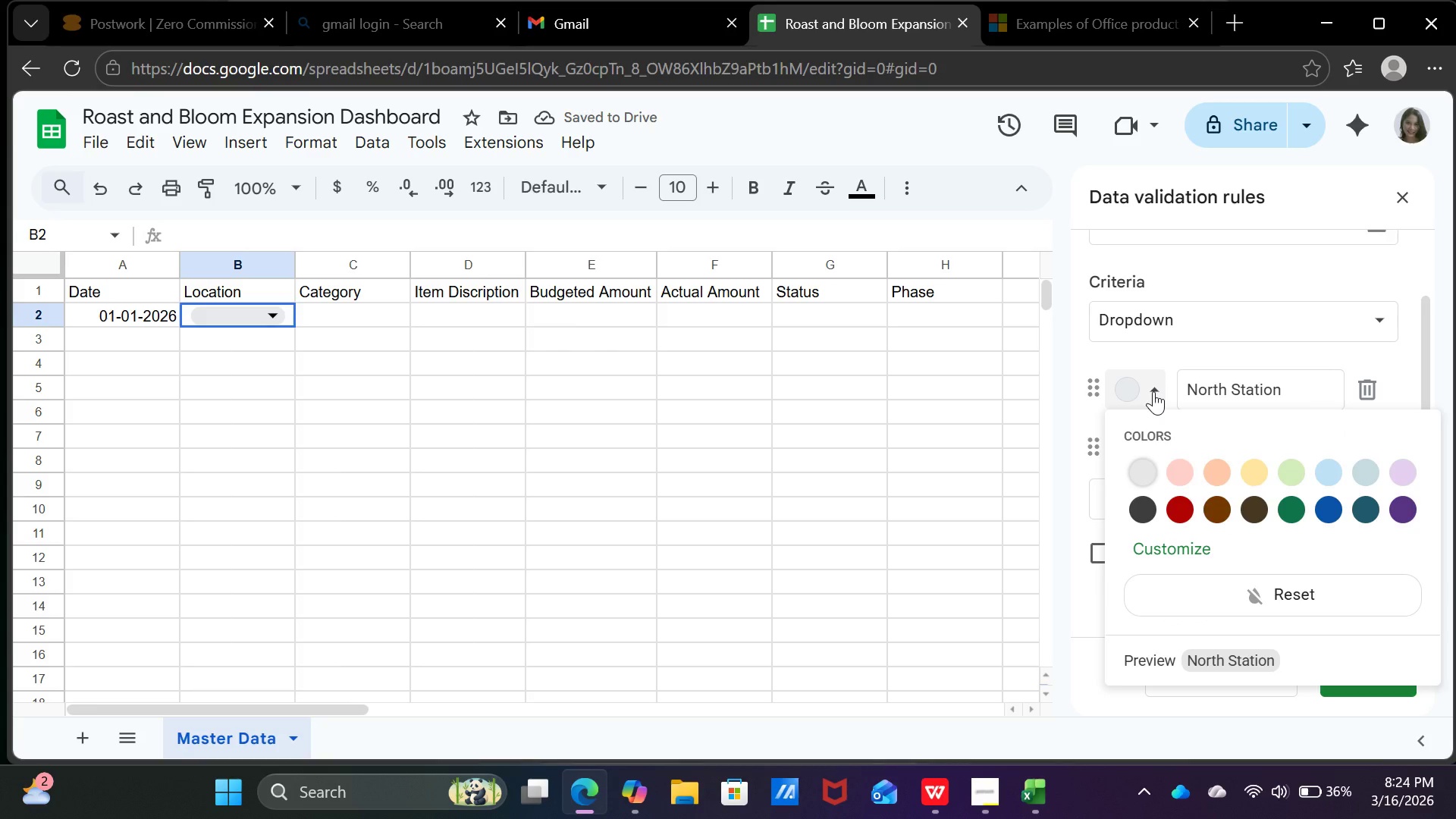 
left_click([1153, 391])
 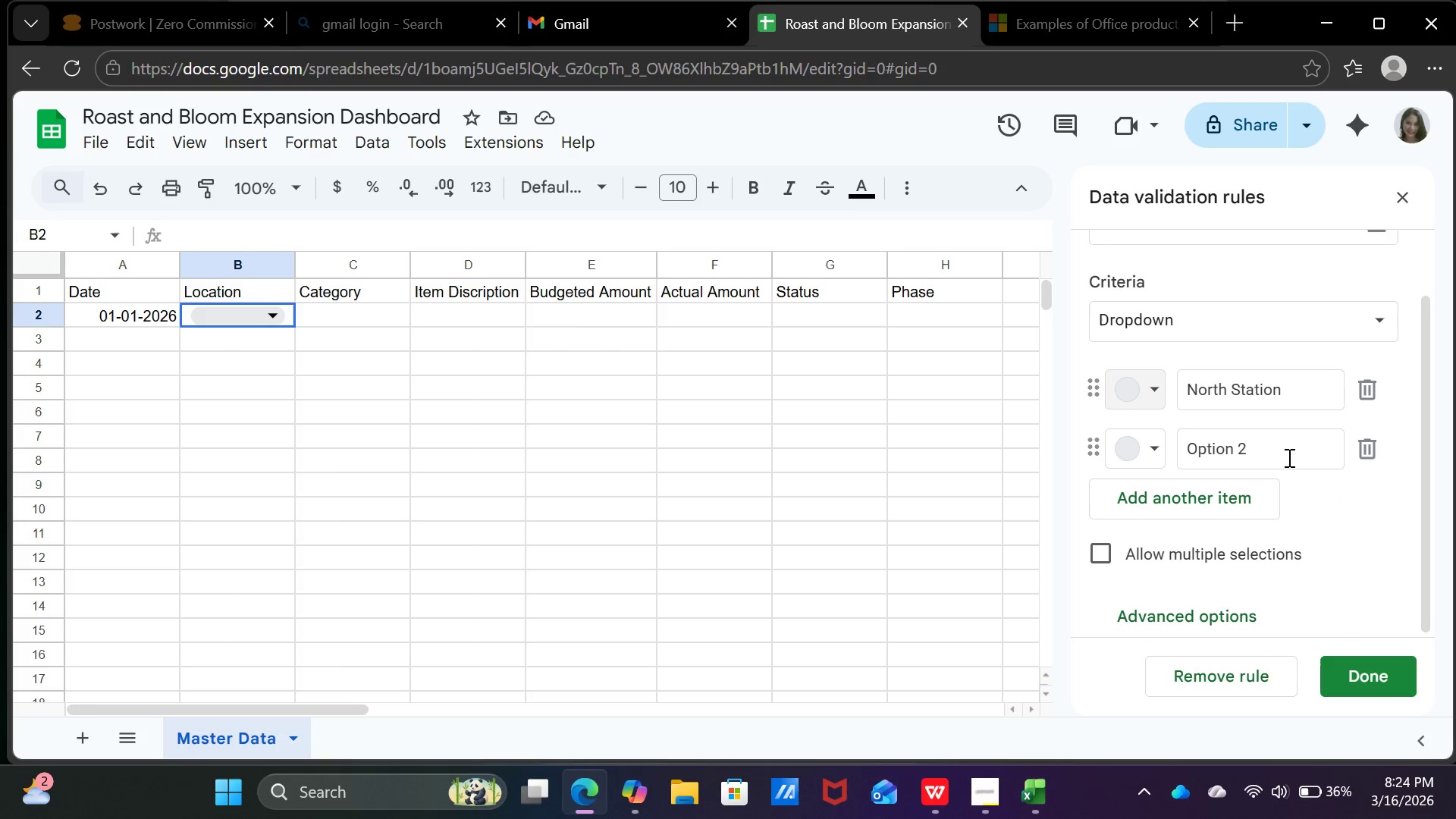 
left_click([1288, 457])
 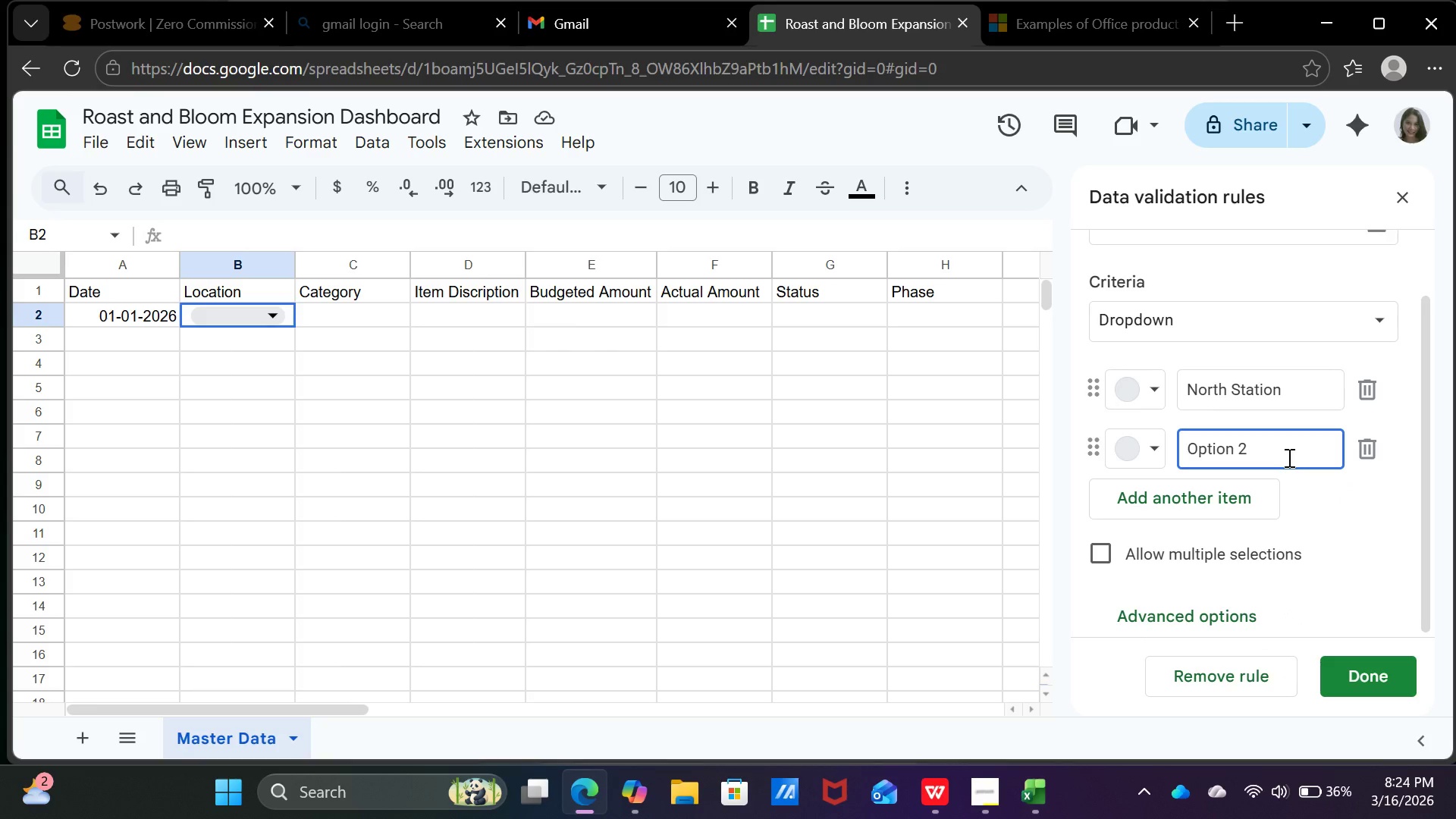 
key(Backspace)
key(Backspace)
key(Backspace)
key(Backspace)
key(Backspace)
key(Backspace)
key(Backspace)
key(Backspace)
key(Backspace)
key(Backspace)
type(West Plaza)
 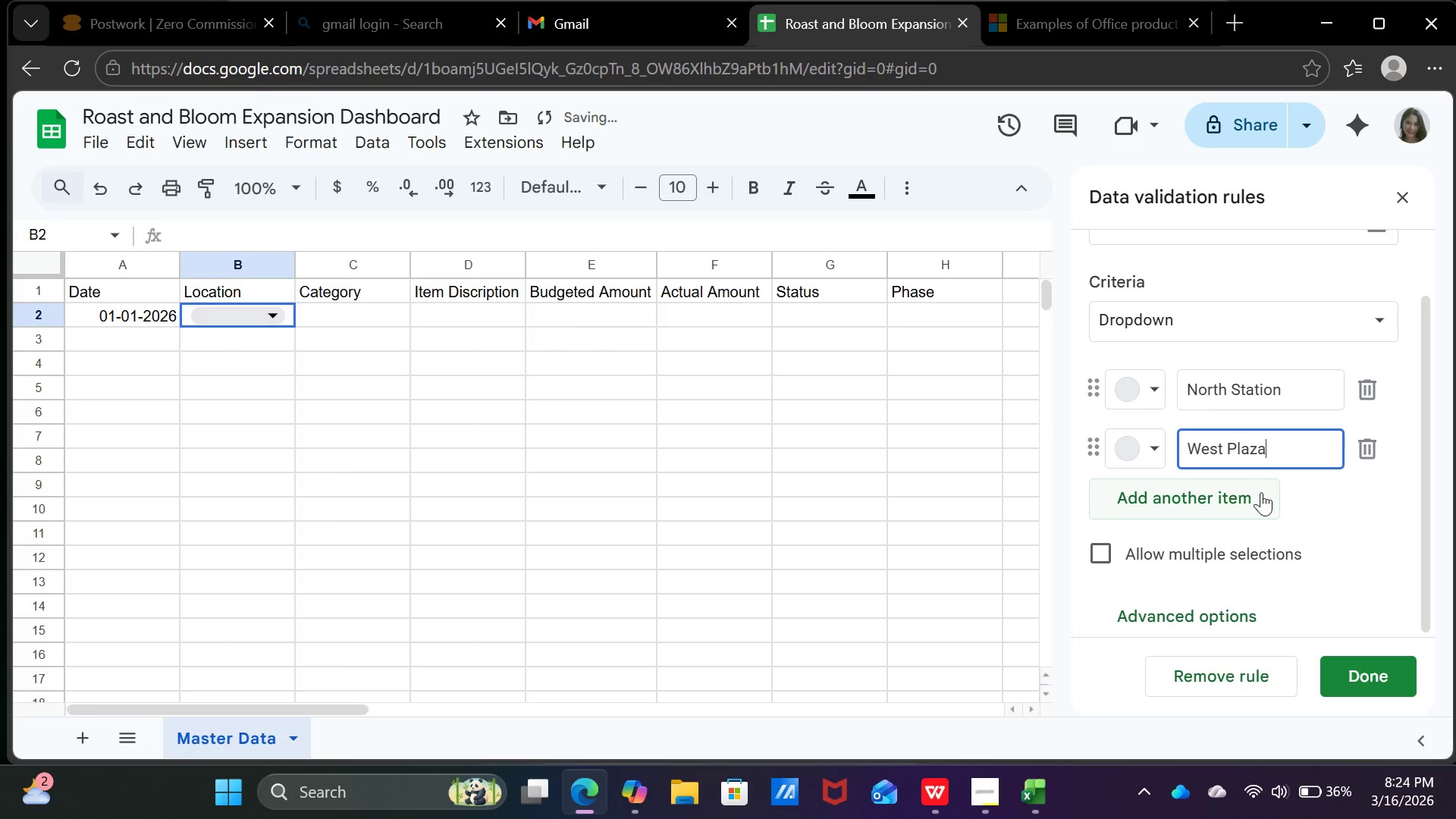 
left_click([1257, 495])
 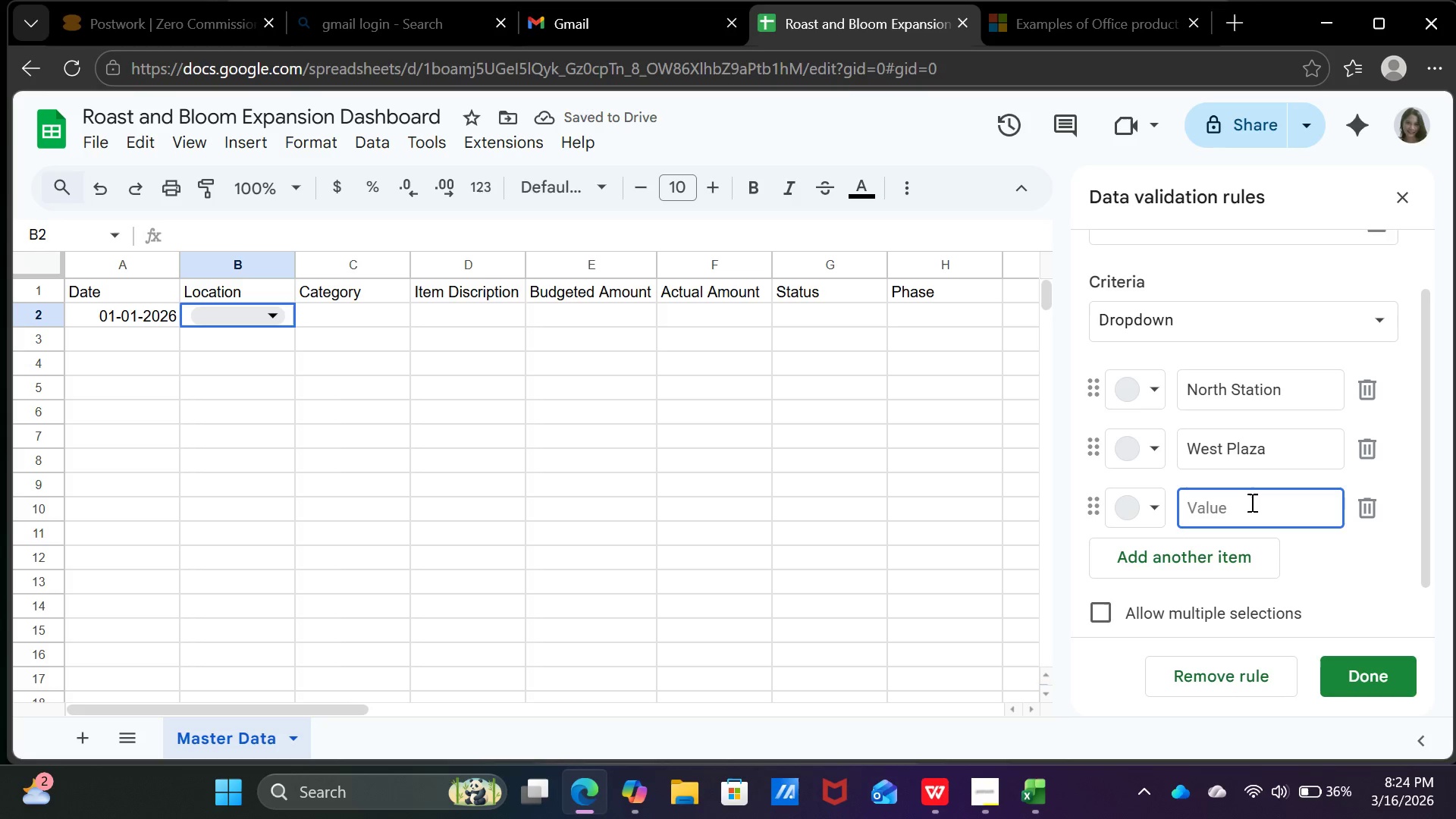 
type(The Atrium)
 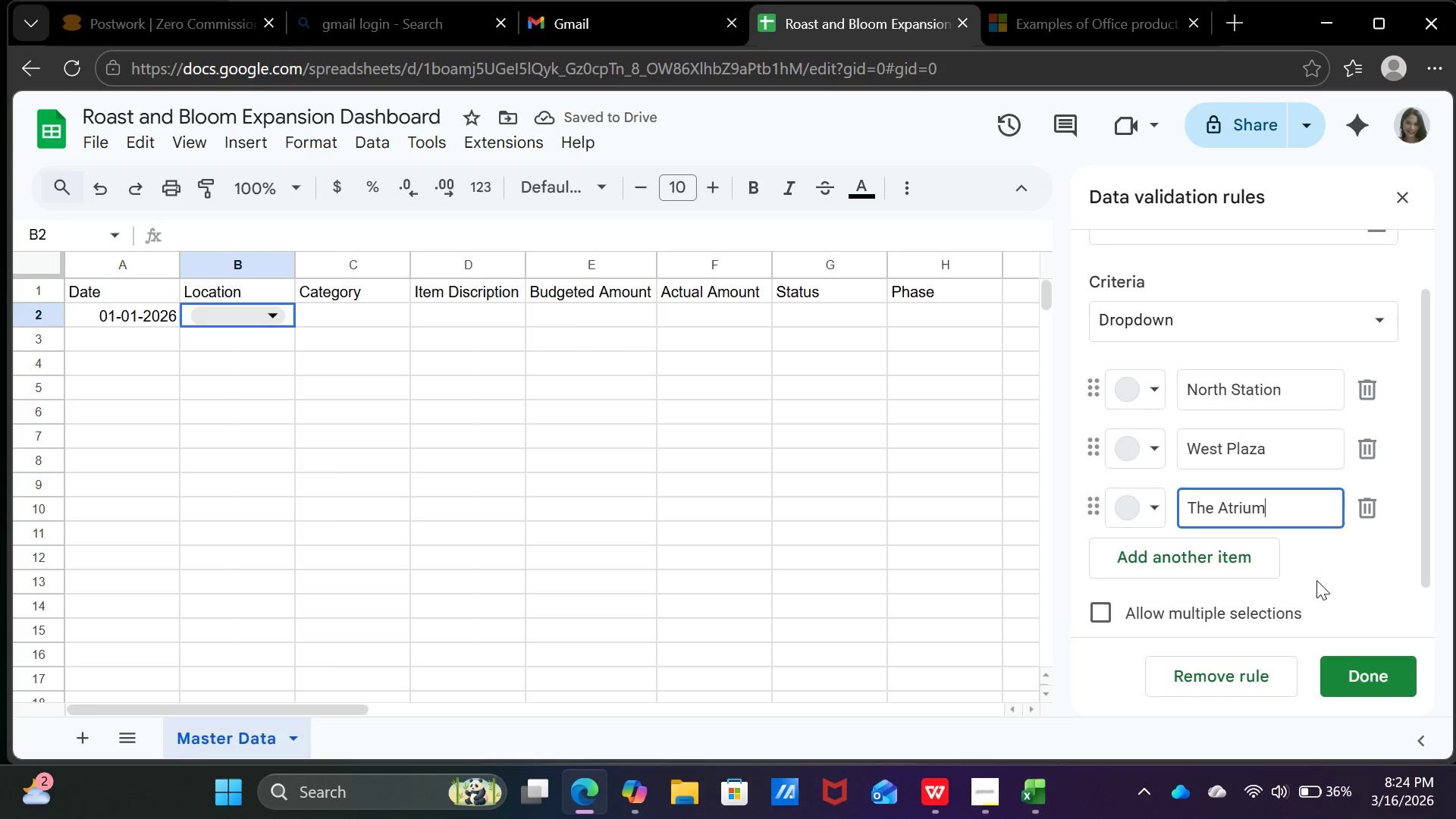 
scroll: coordinate [1266, 570], scroll_direction: down, amount: 2.0
 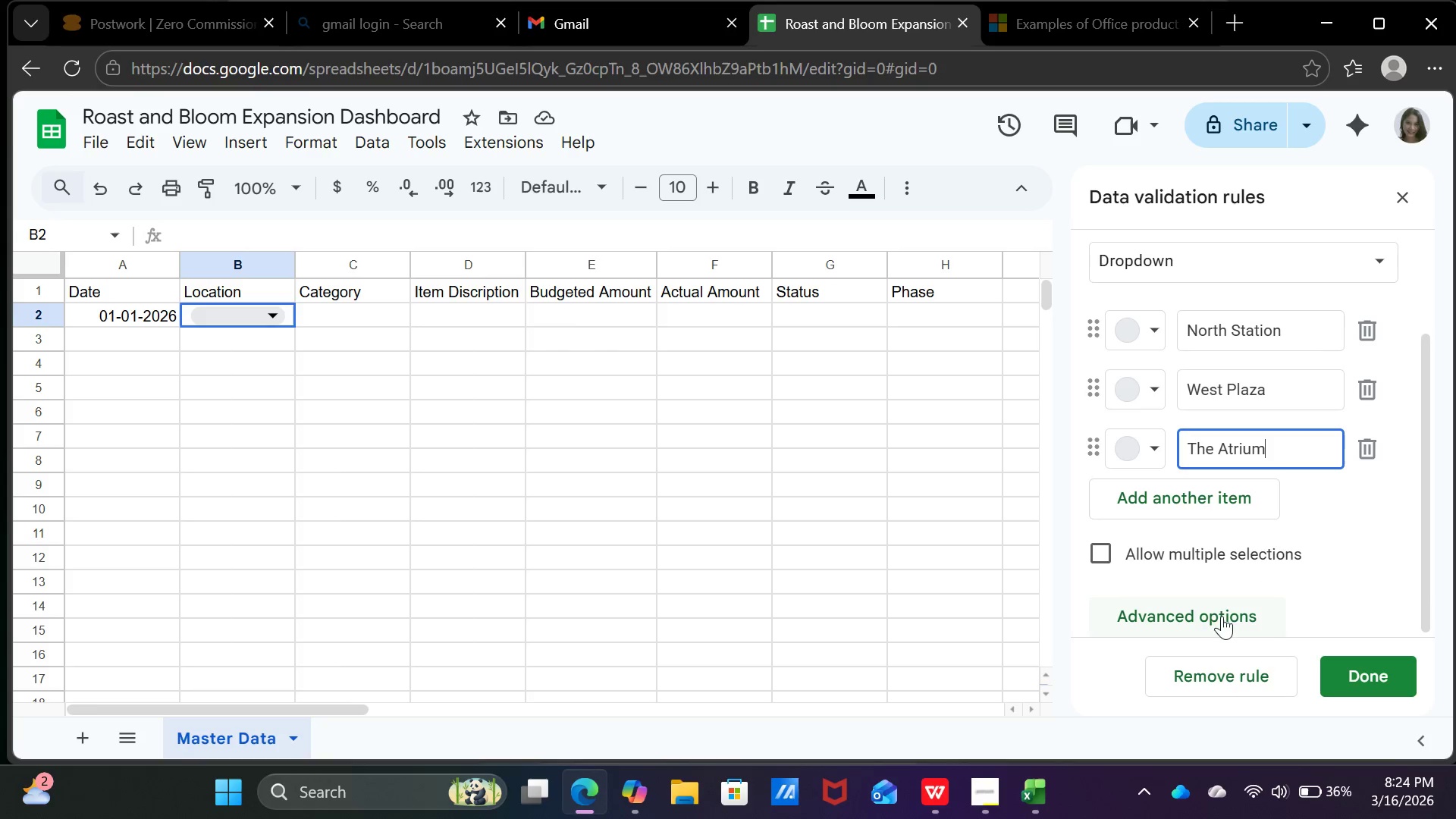 
left_click([1101, 554])
 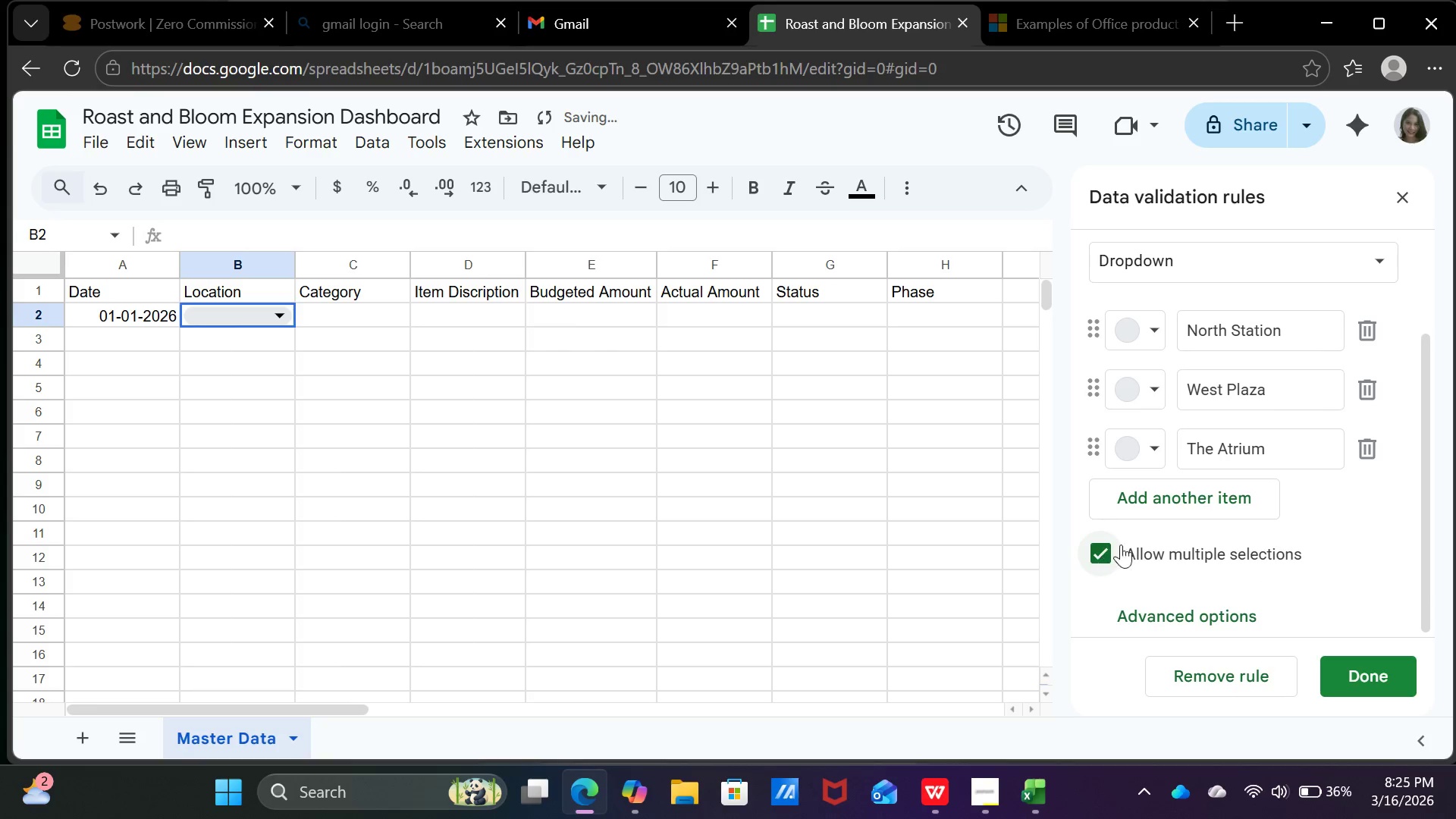 
scroll: coordinate [1260, 523], scroll_direction: down, amount: 2.0
 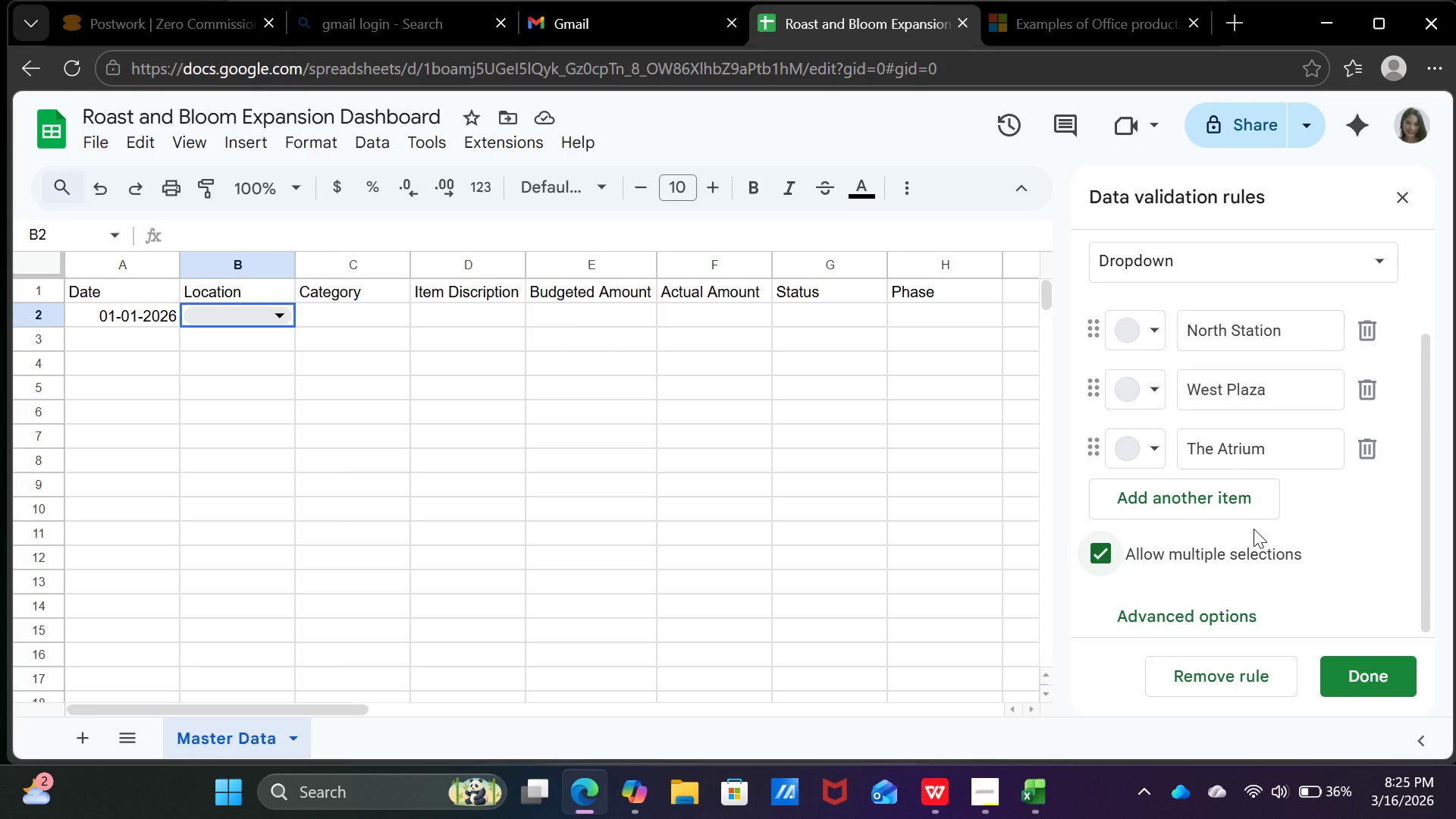 
wait(16.32)
 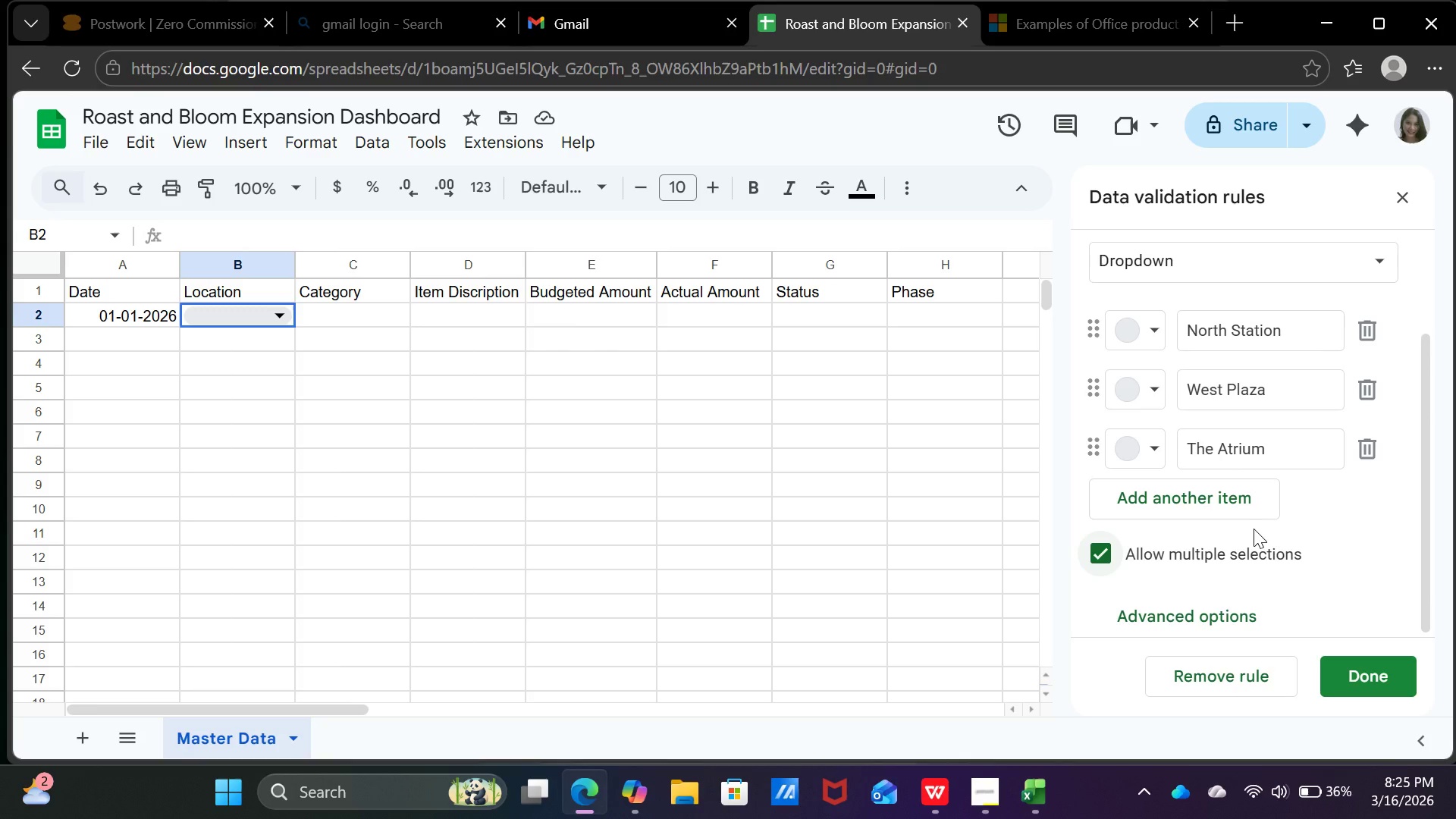 
scroll: coordinate [1331, 559], scroll_direction: down, amount: 2.0
 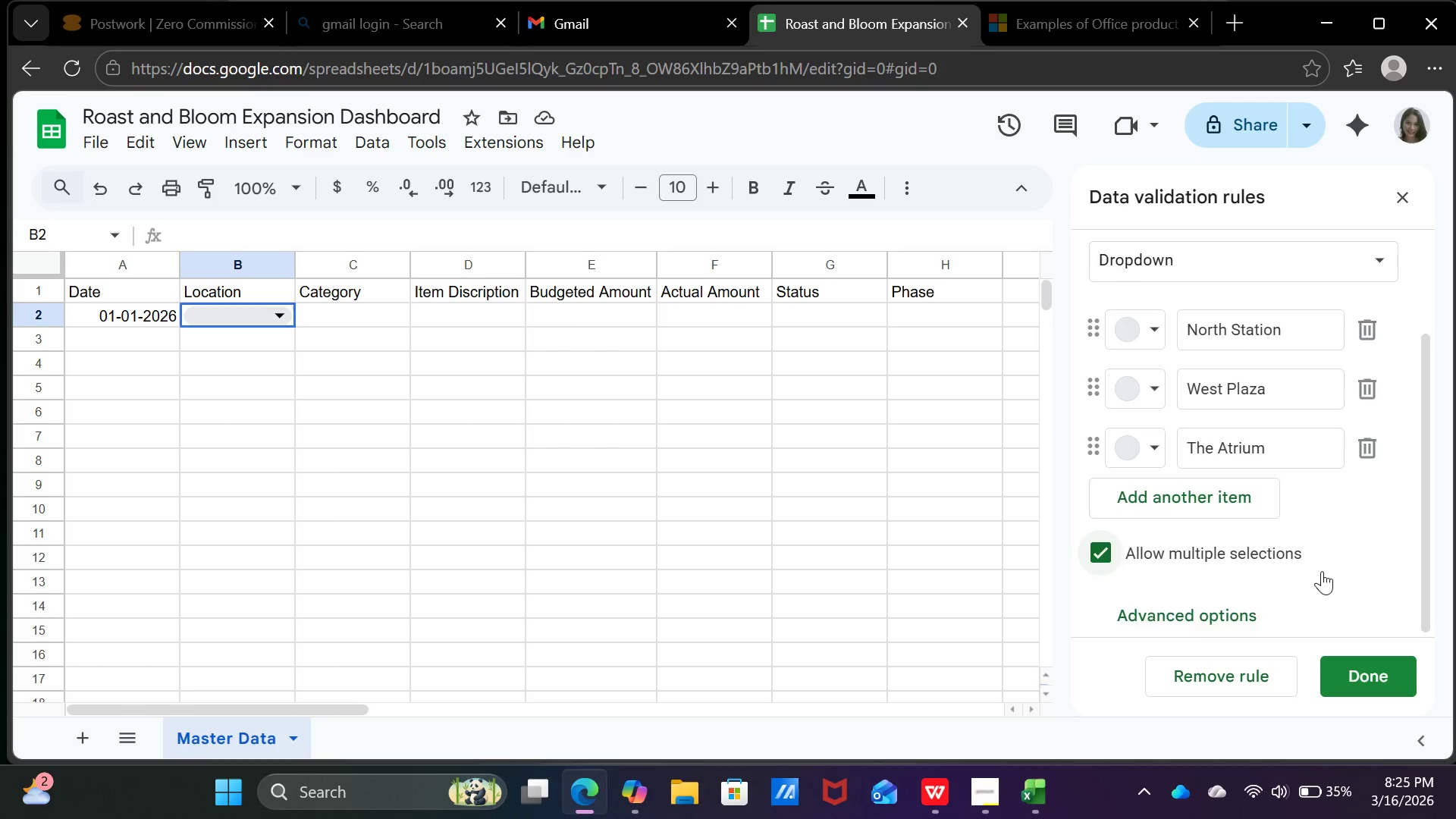 
scroll: coordinate [1322, 569], scroll_direction: up, amount: 3.0
 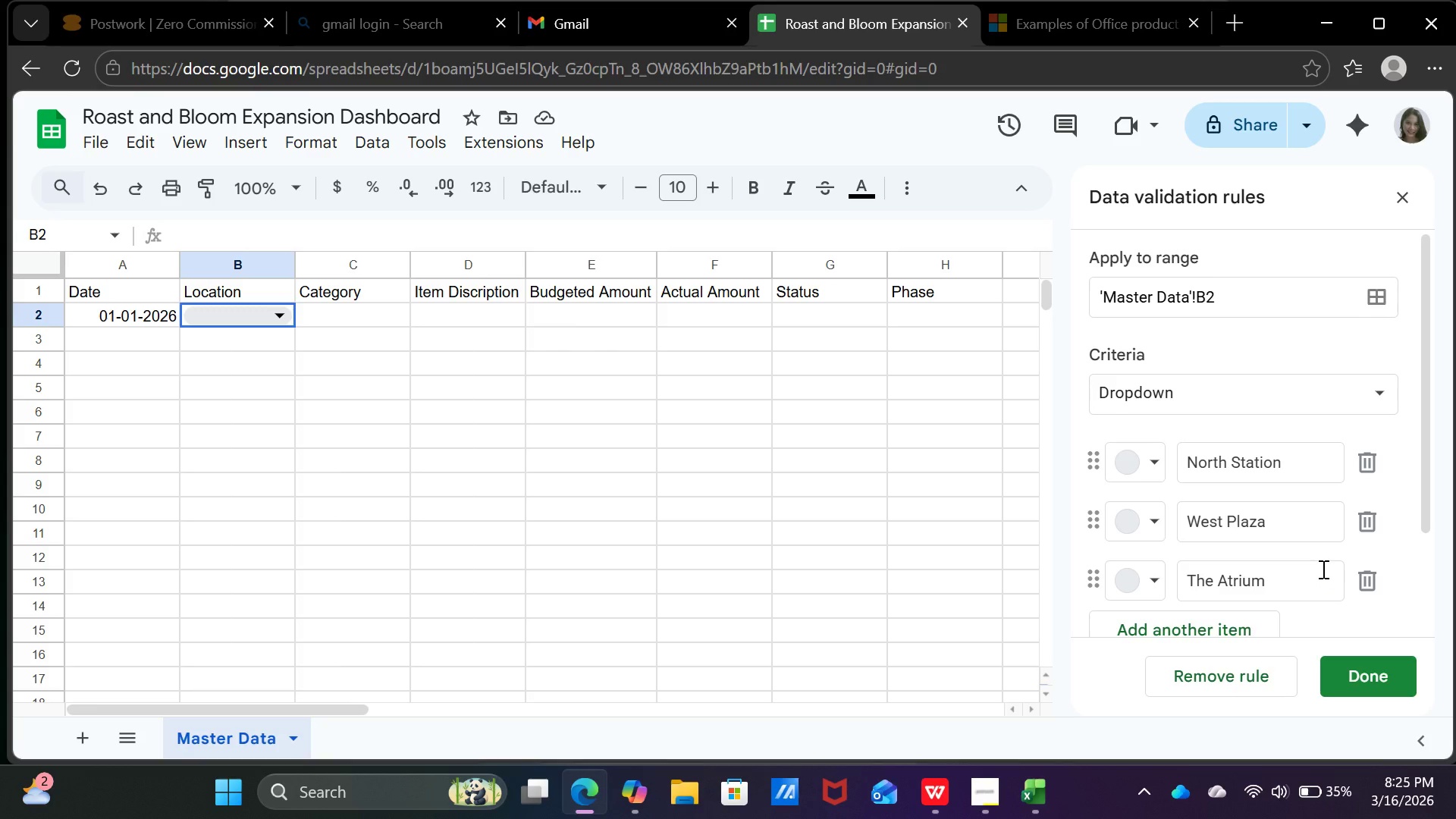 
scroll: coordinate [1320, 569], scroll_direction: down, amount: 8.0
 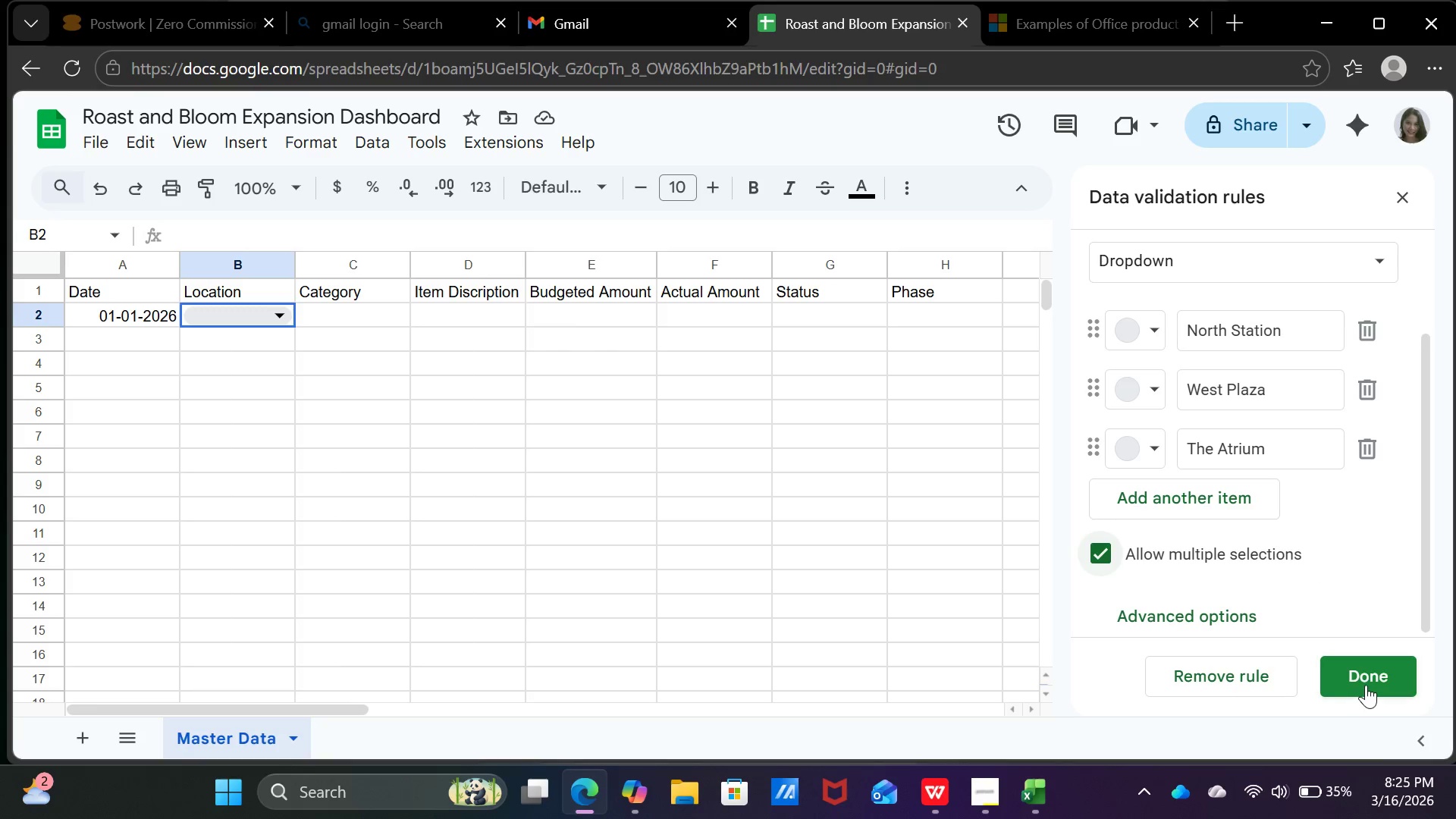 
left_click([1366, 685])
 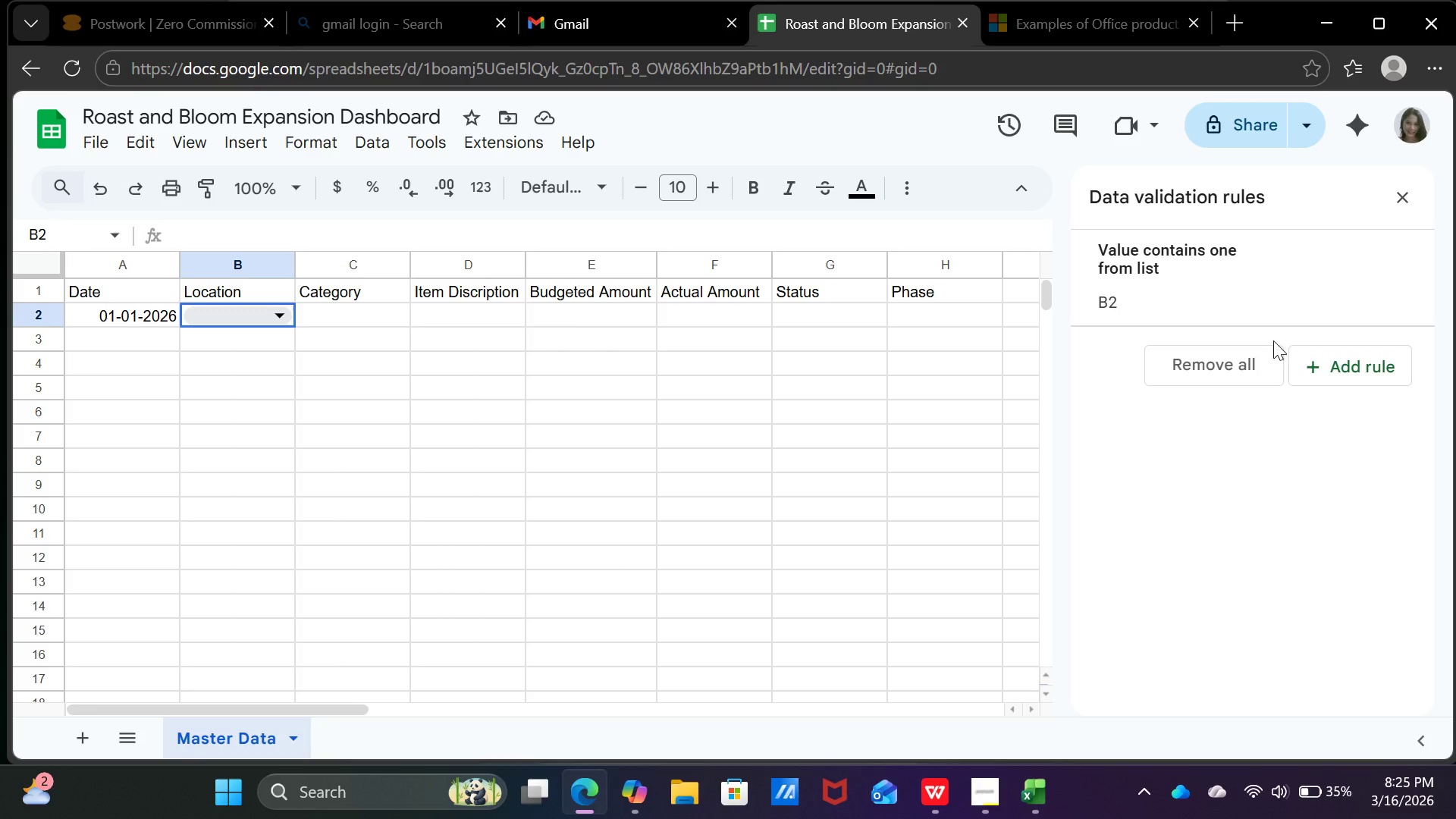 
left_click([1216, 291])
 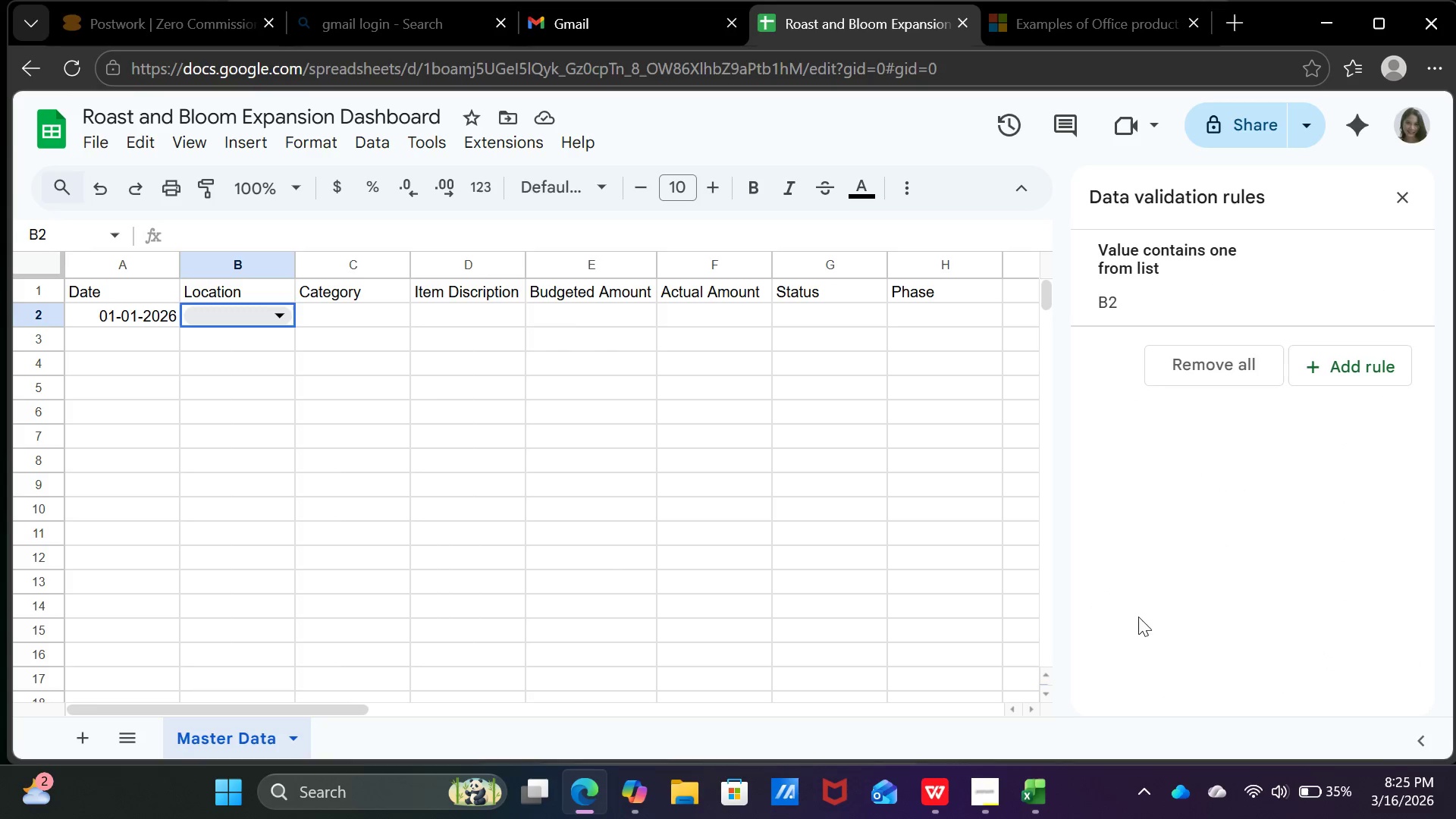 
left_click([282, 314])
 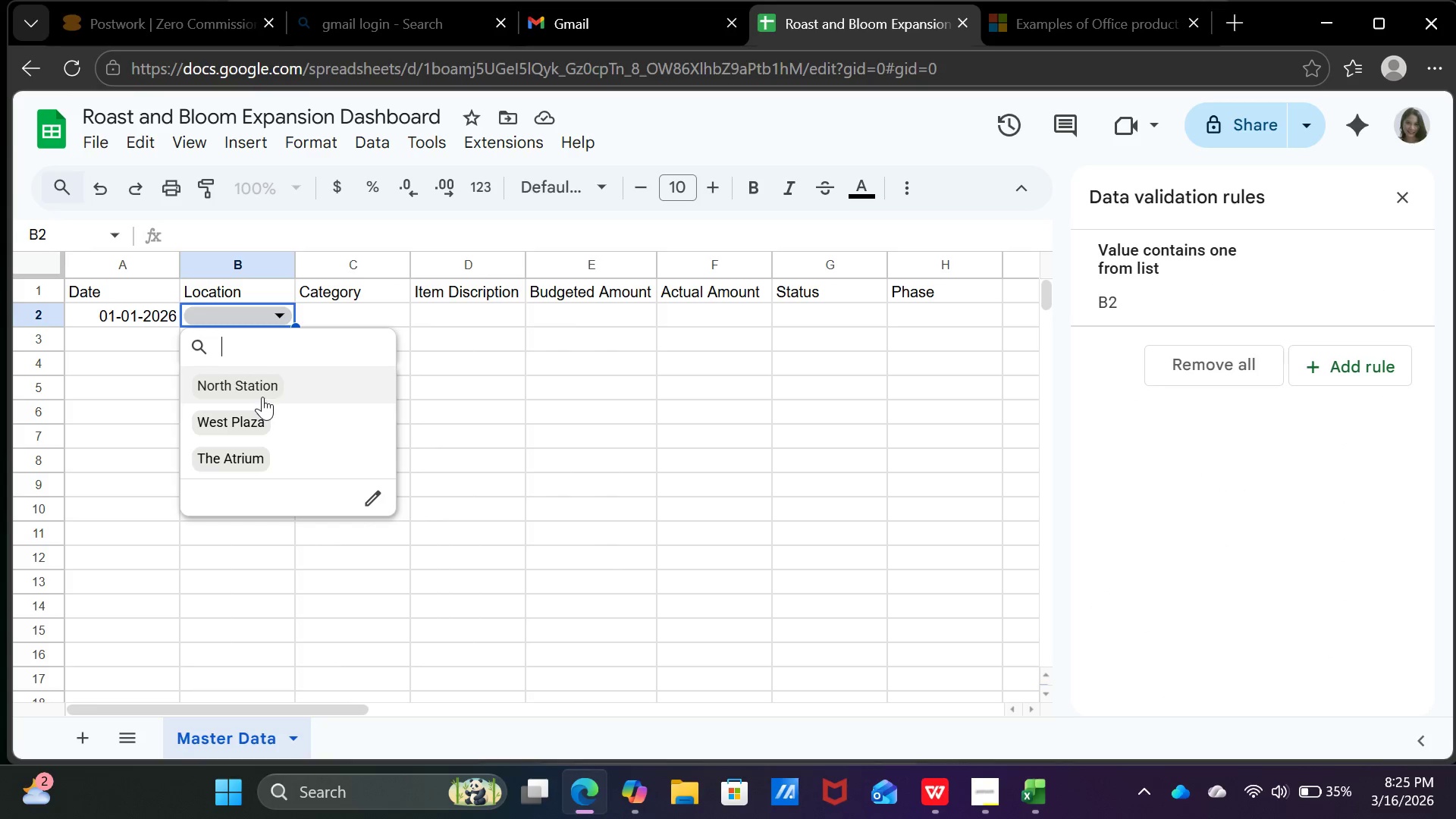 
left_click([269, 388])
 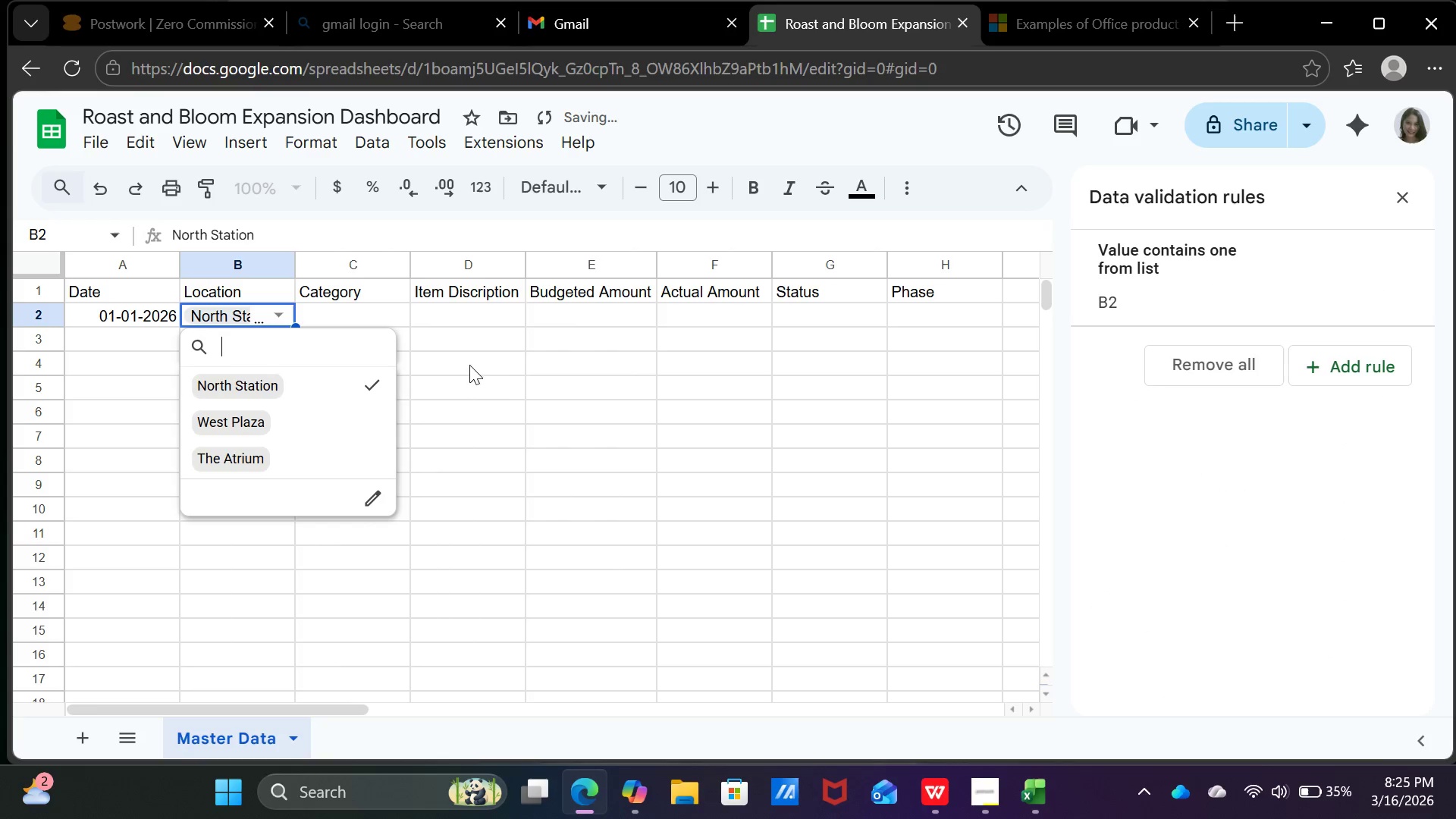 
left_click([519, 376])
 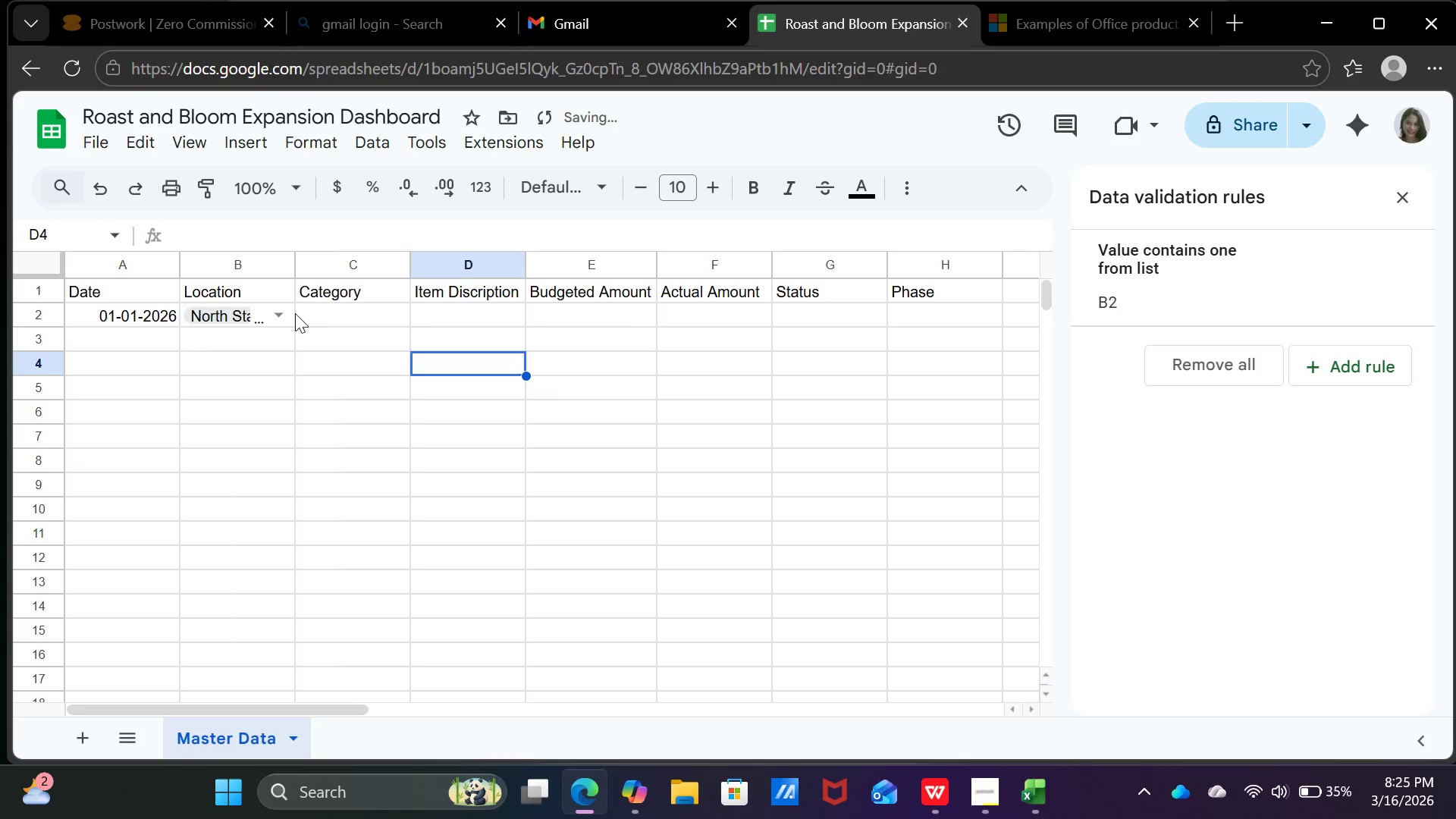 
left_click([287, 312])
 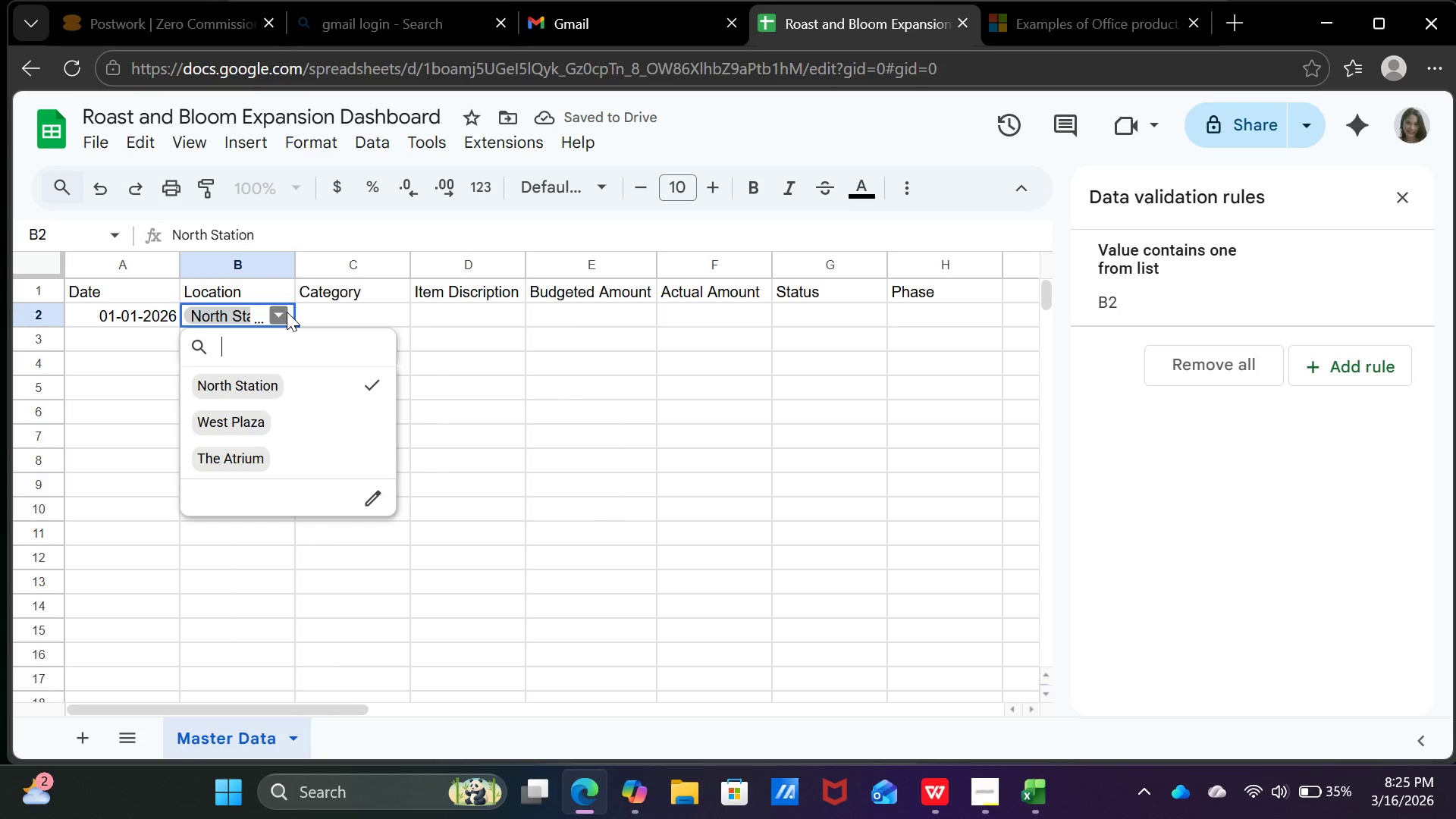 
left_click([287, 312])
 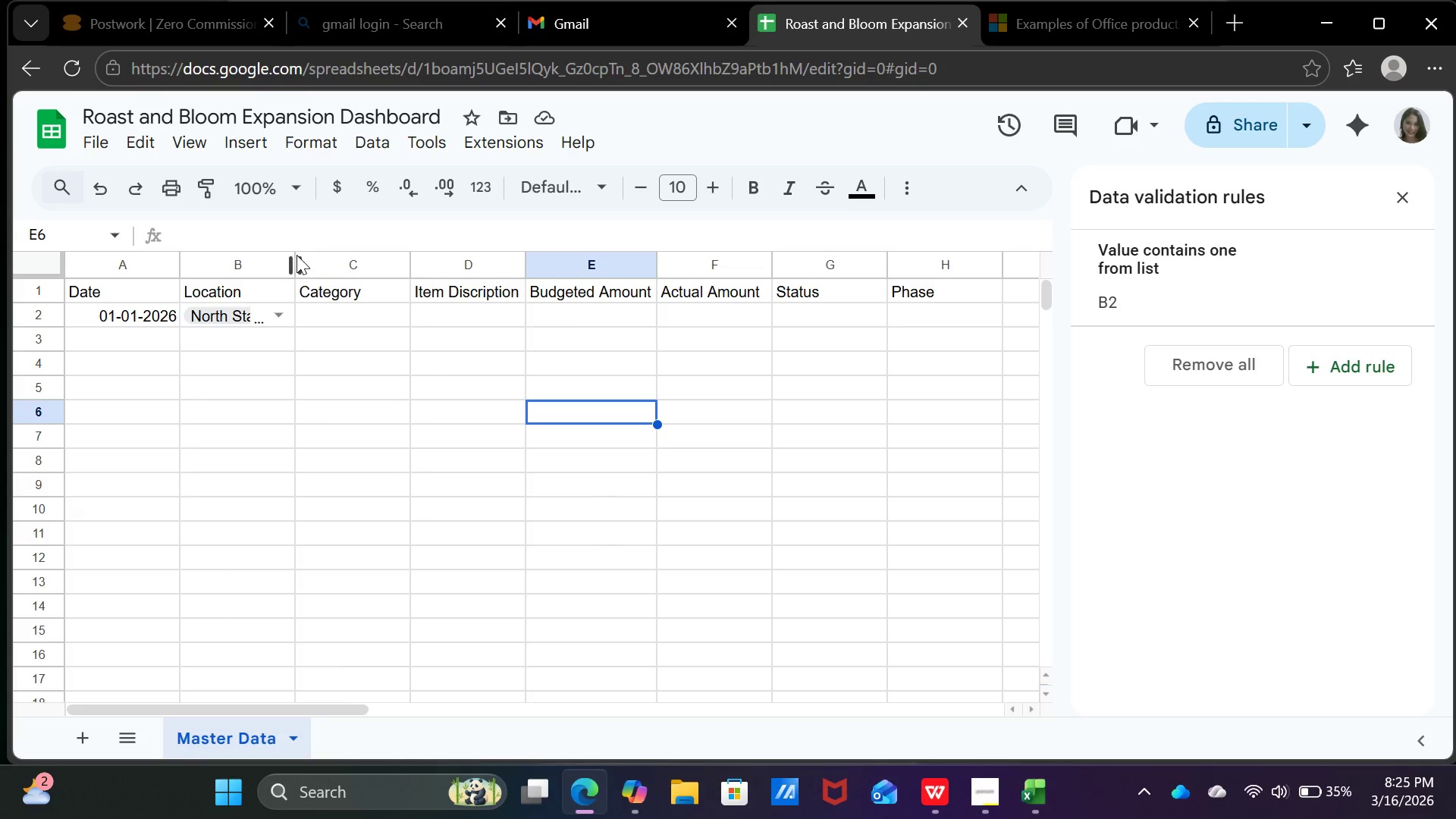 
double_click([294, 258])
 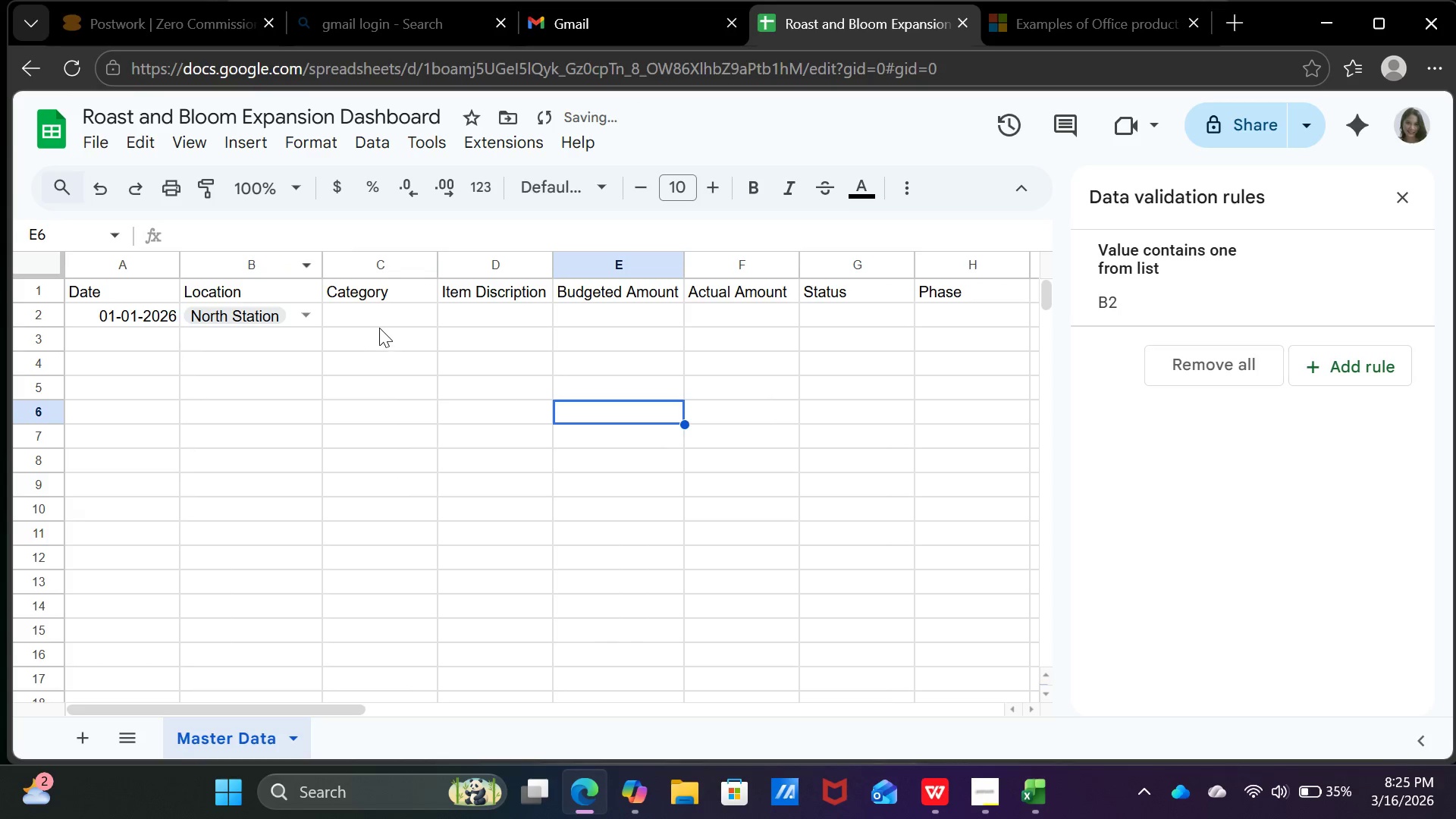 
left_click([381, 315])
 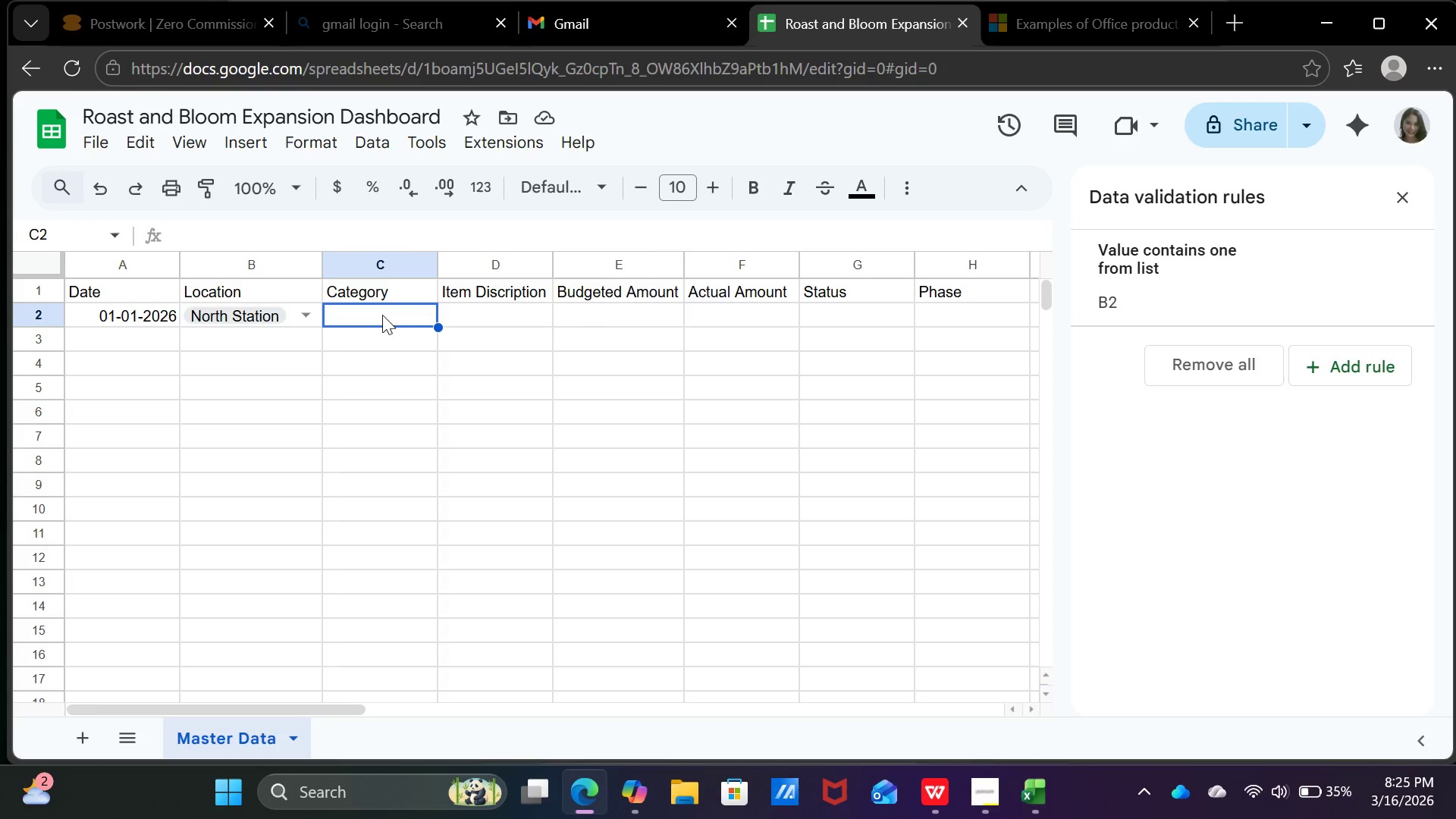 
wait(9.91)
 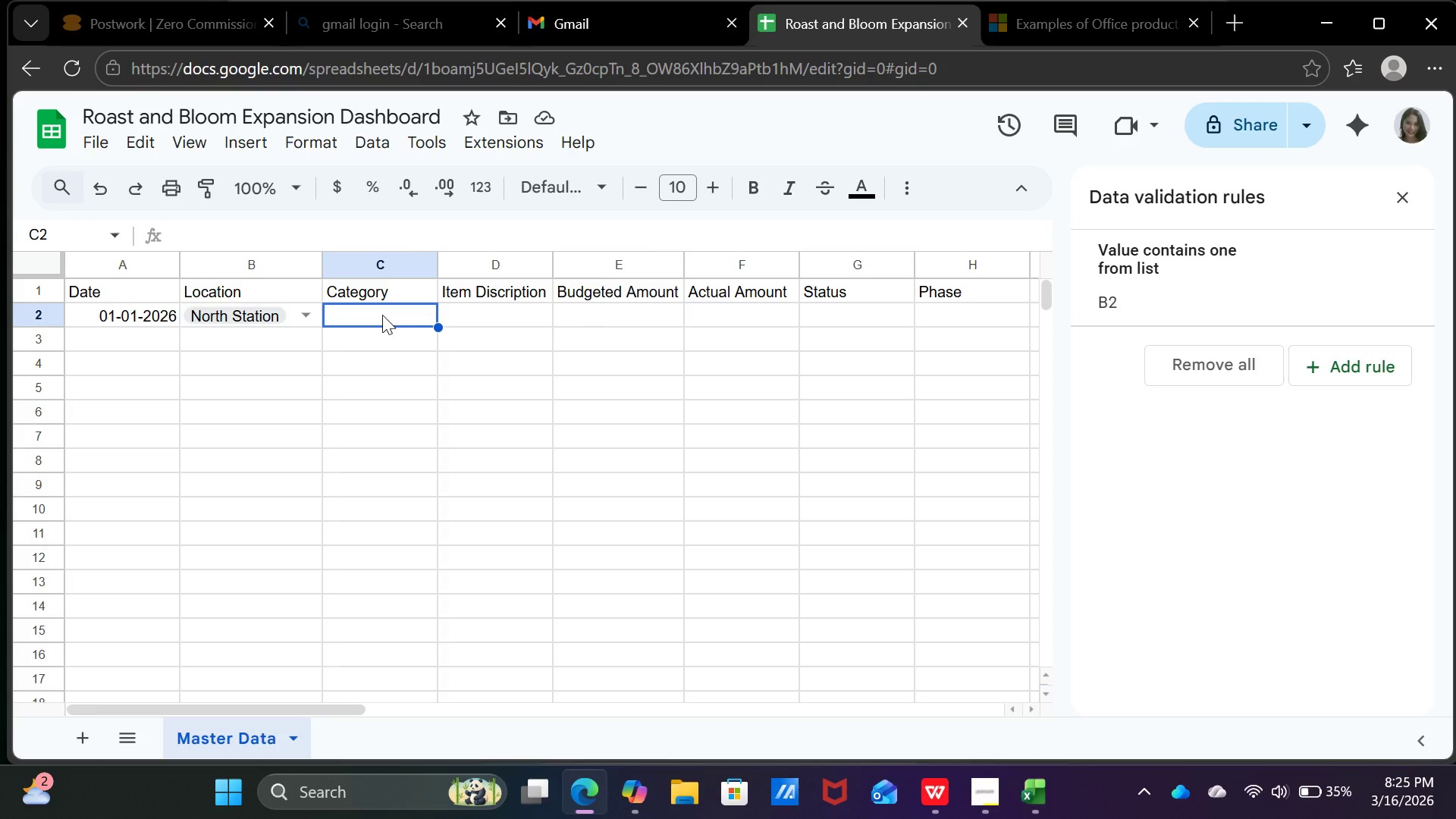 
right_click([382, 315])
 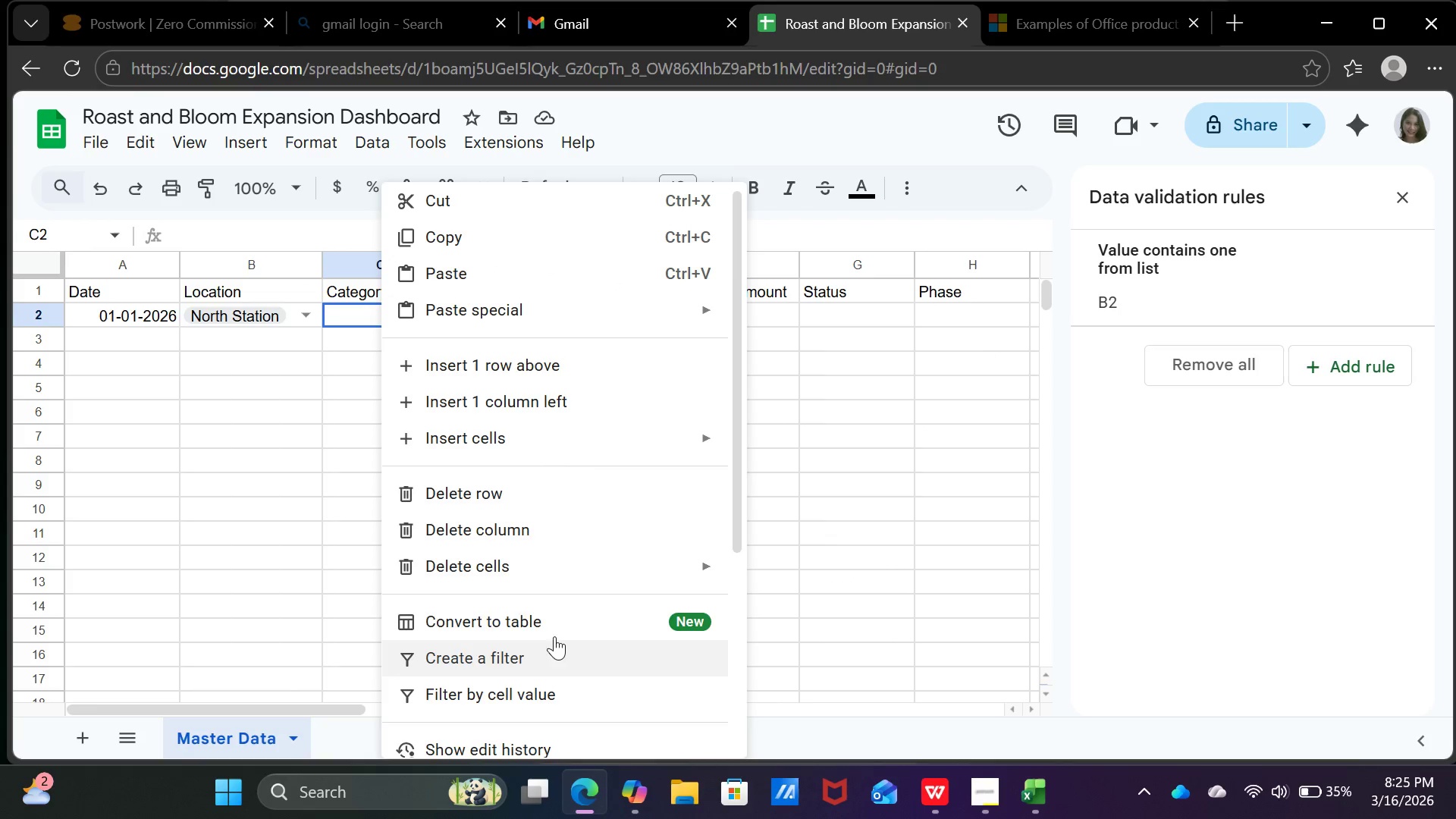 
scroll: coordinate [515, 593], scroll_direction: down, amount: 4.0
 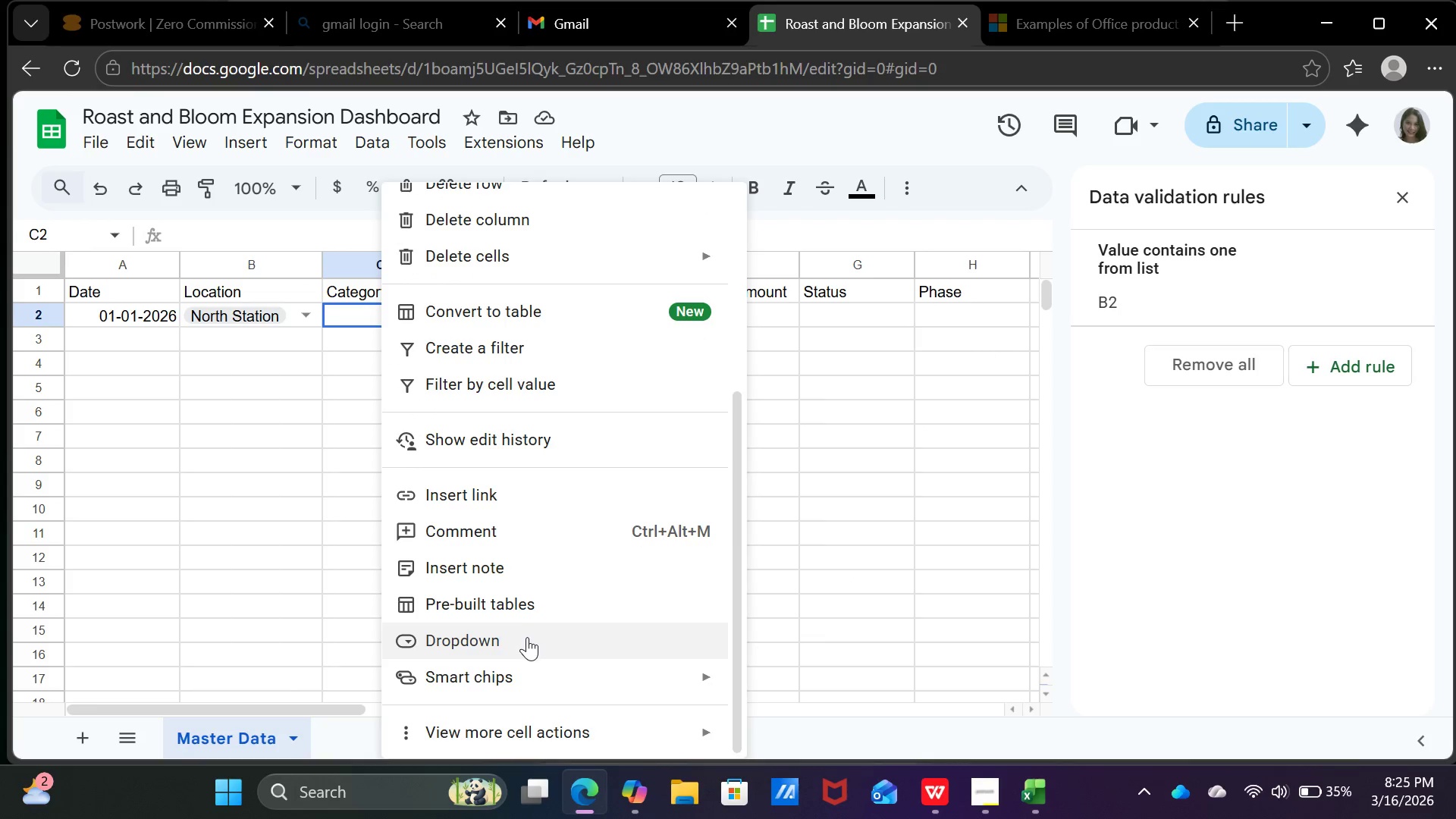 
left_click([527, 637])
 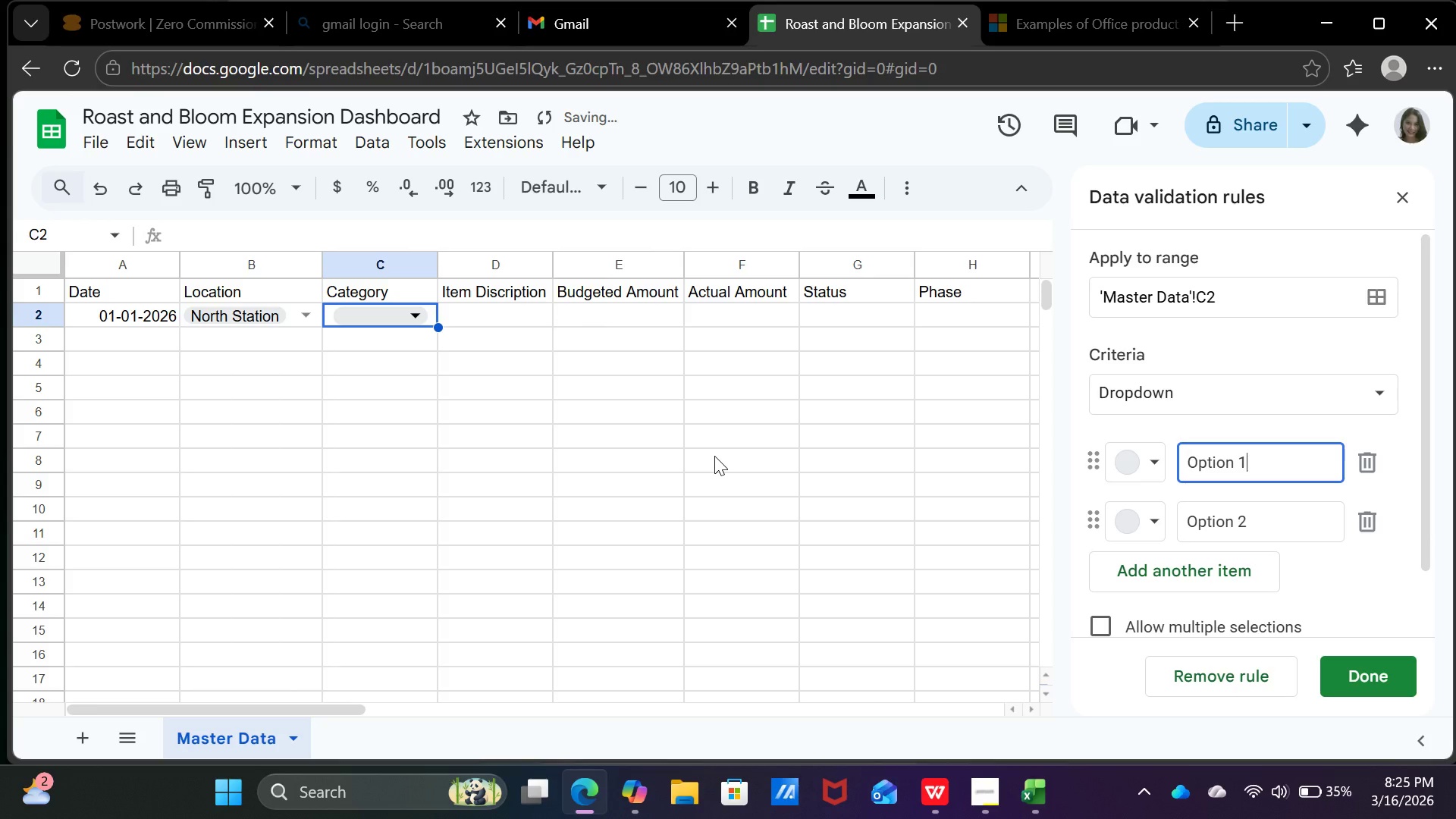 
key(Backspace)
 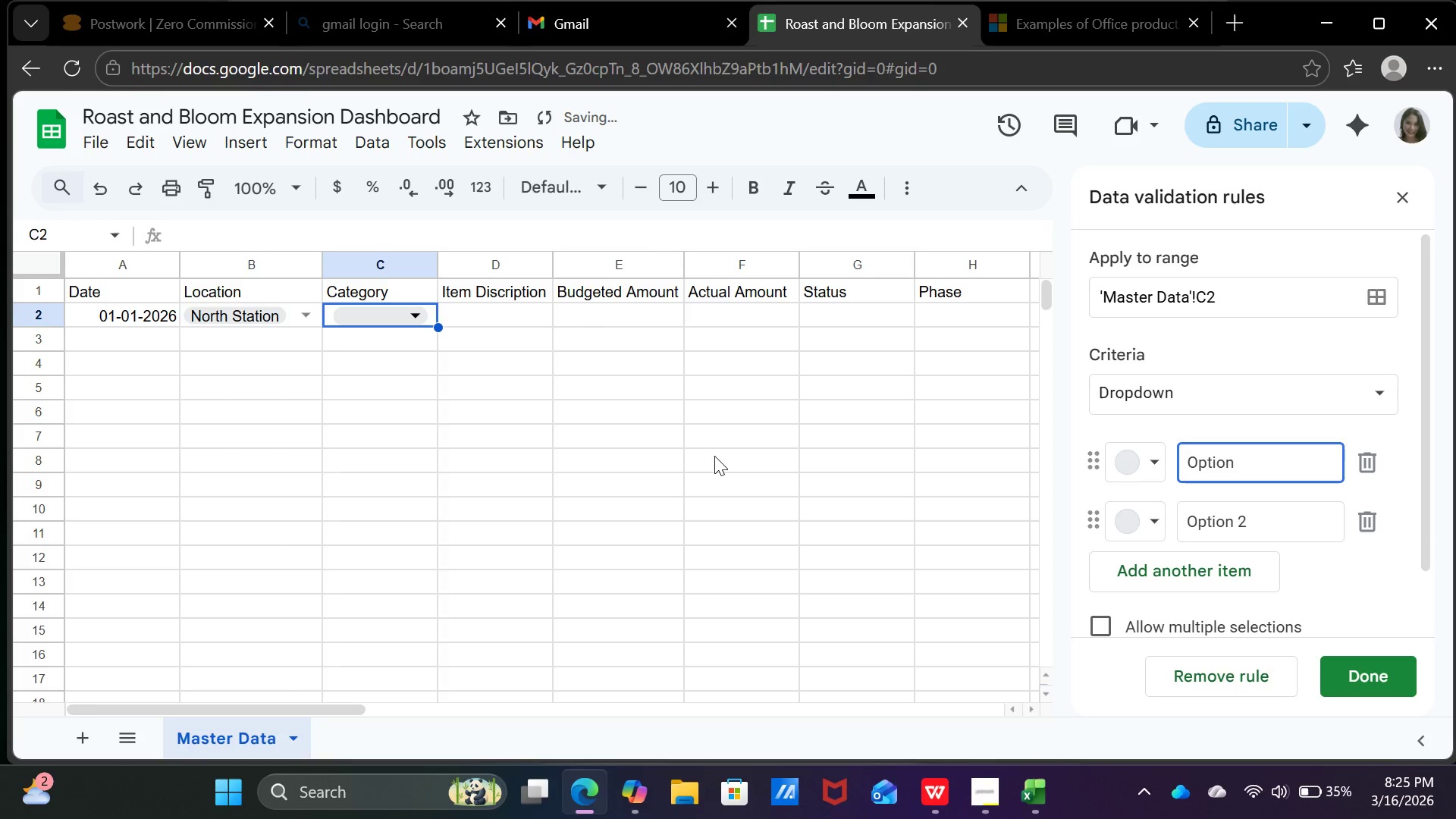 
key(Backspace)
 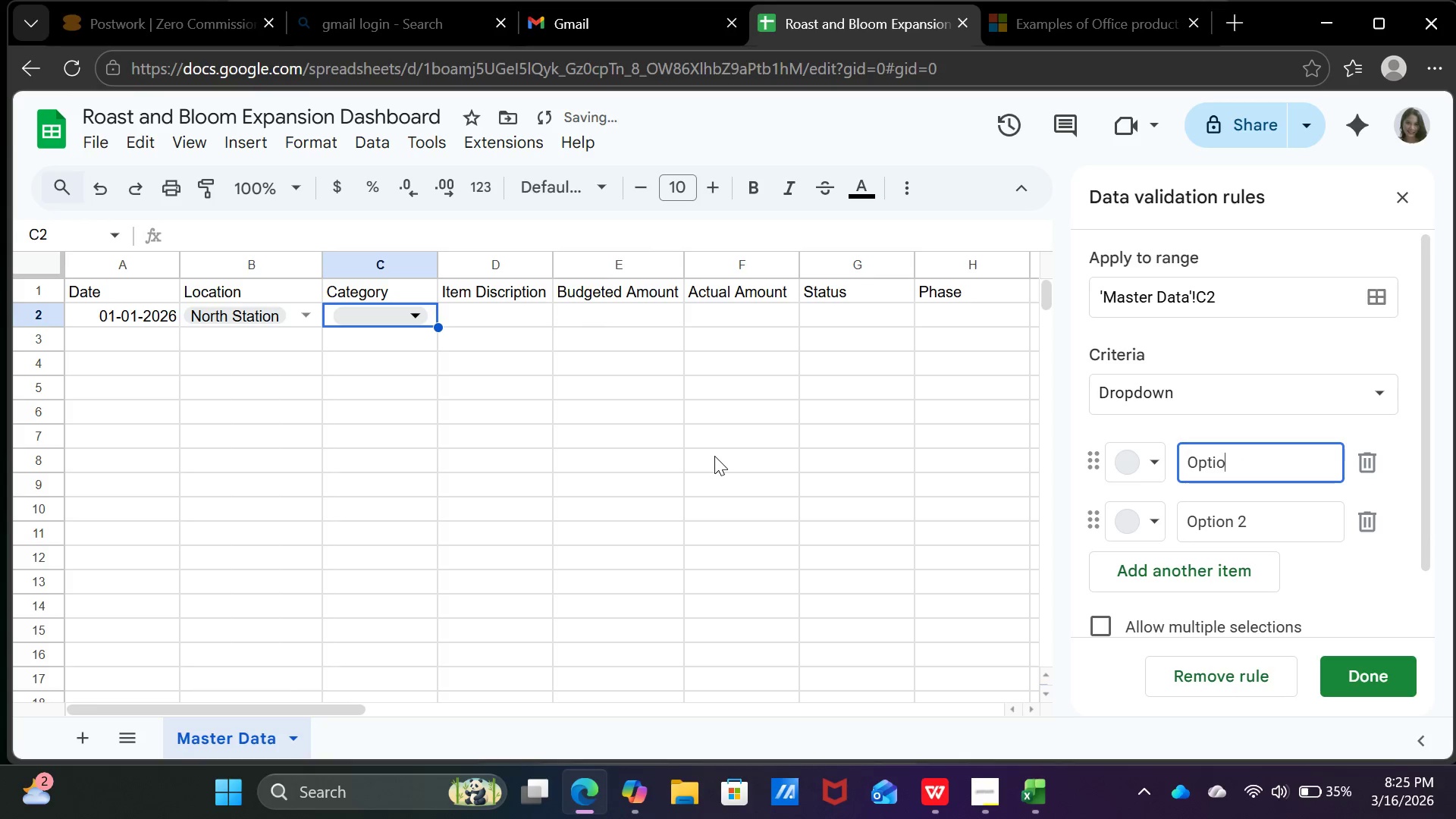 
key(Backspace)
 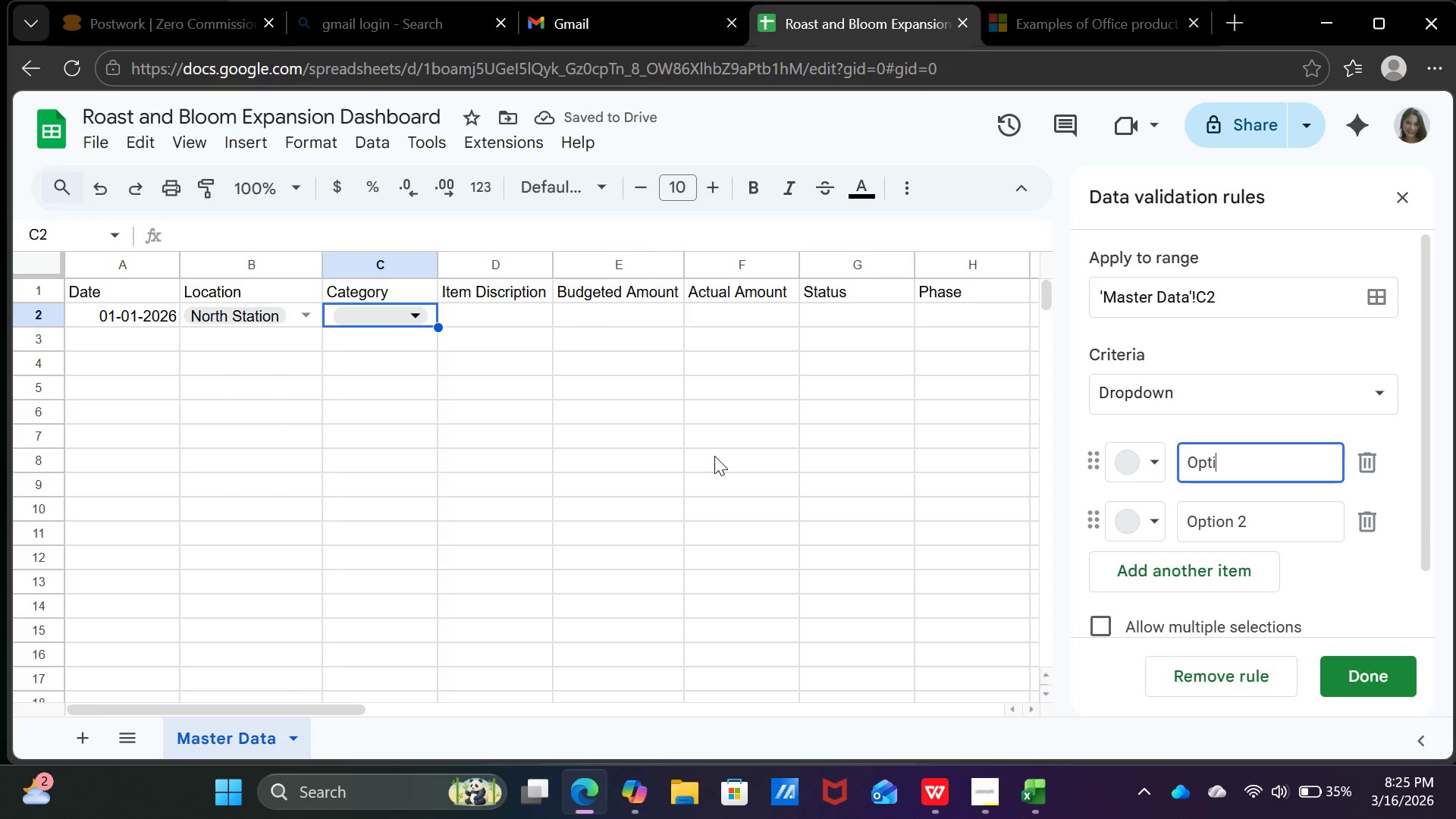 
key(Backspace)
 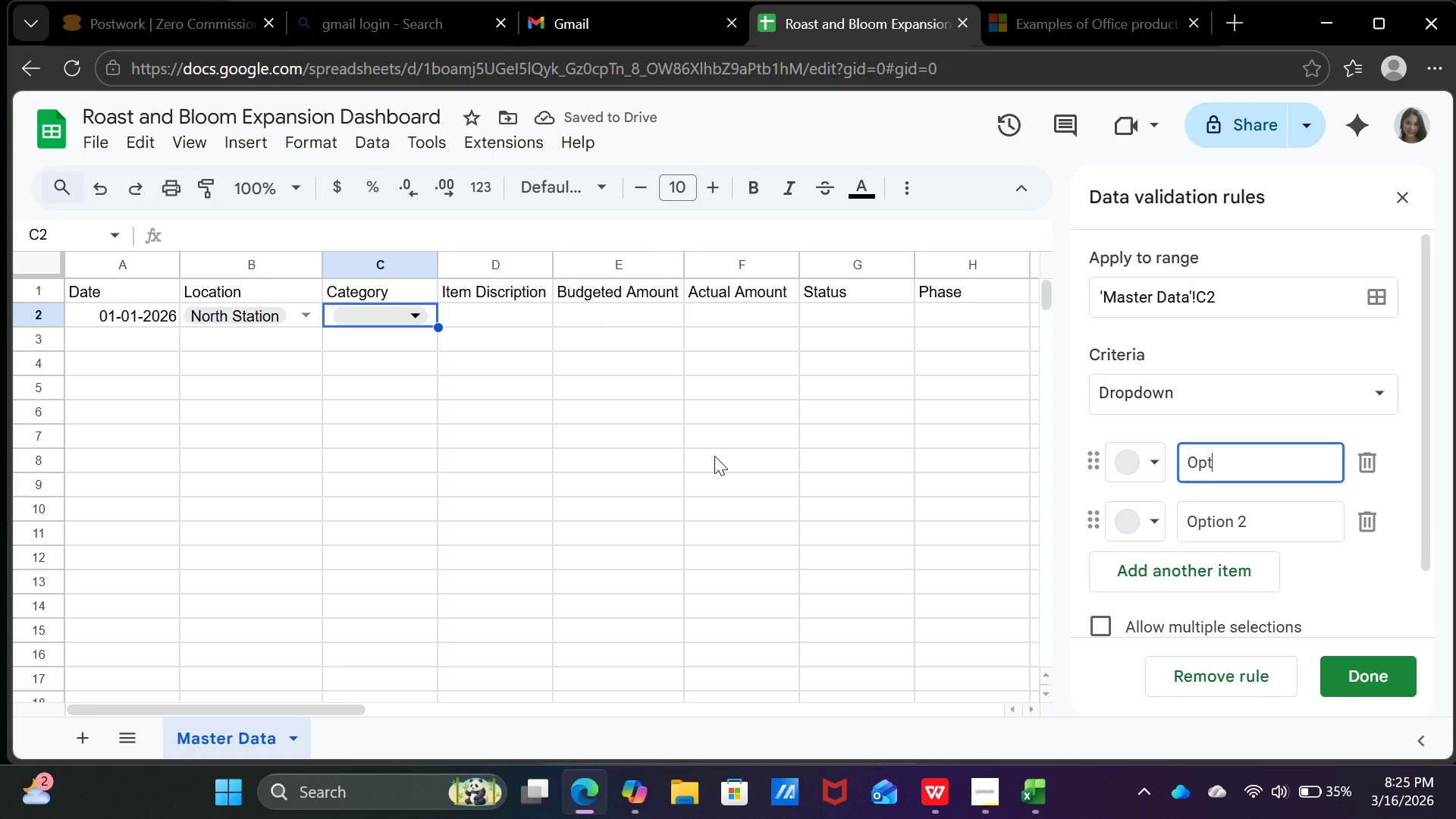 
key(Backspace)
 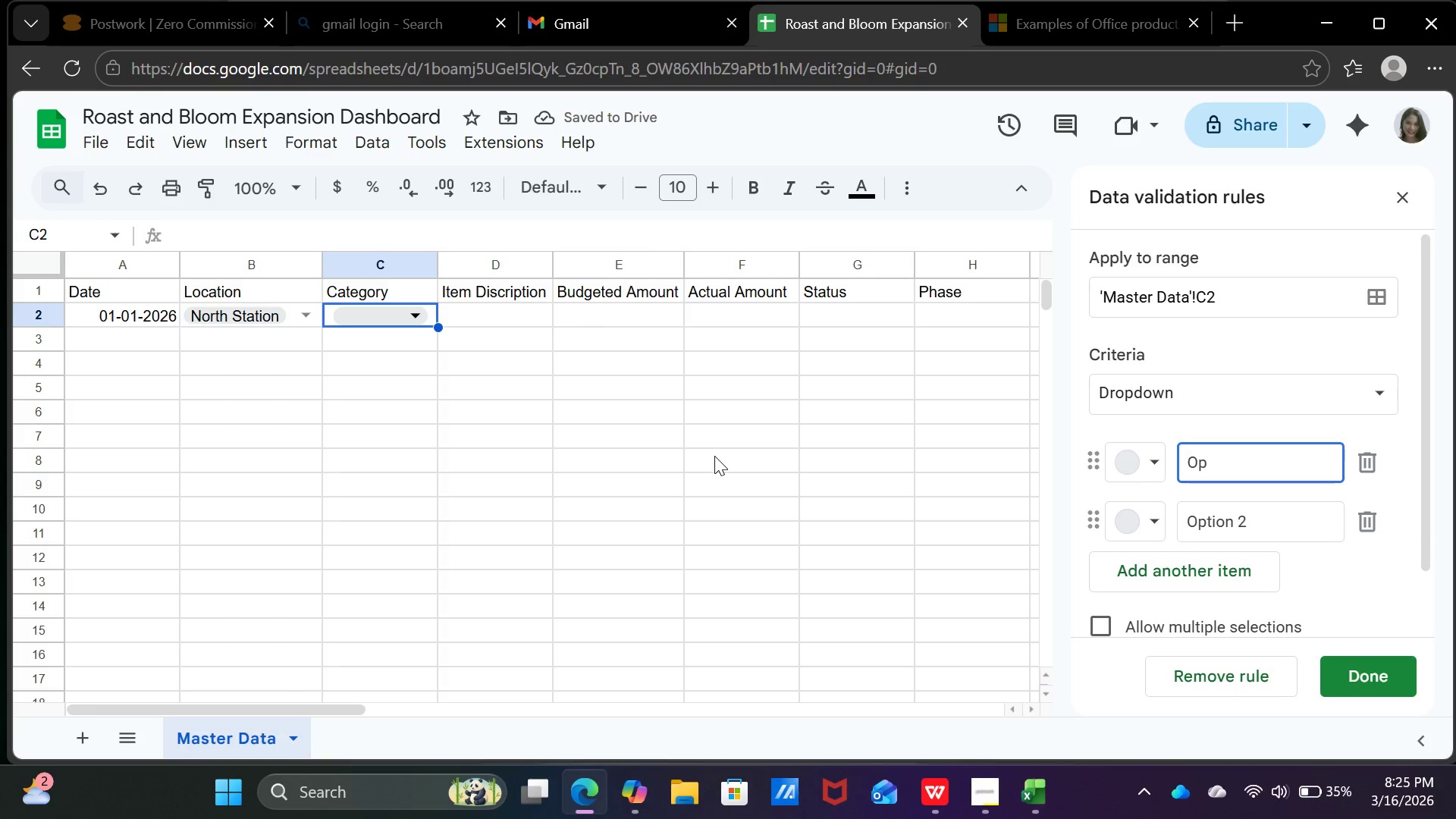 
key(Backspace)
 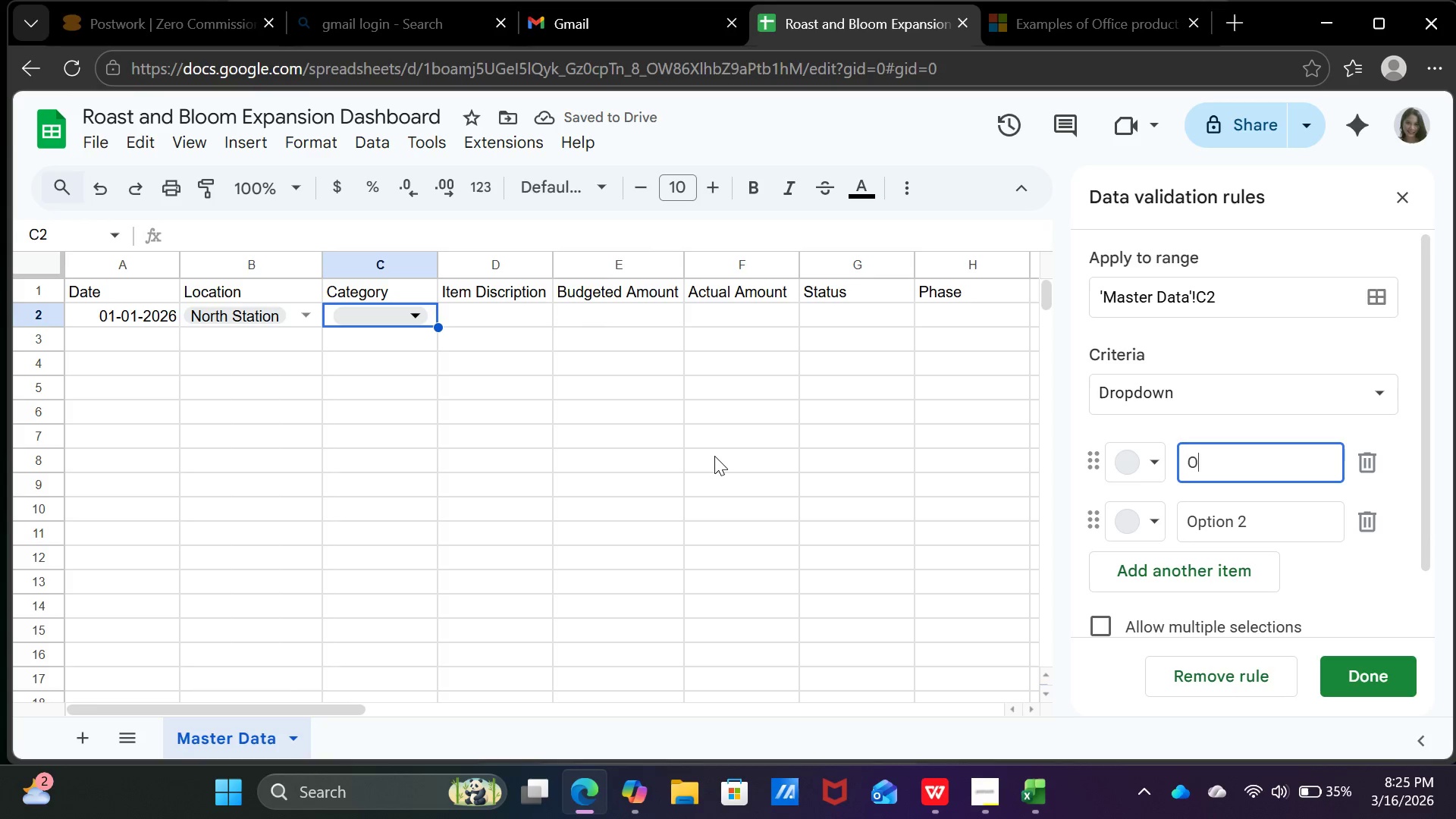 
key(Backspace)
 